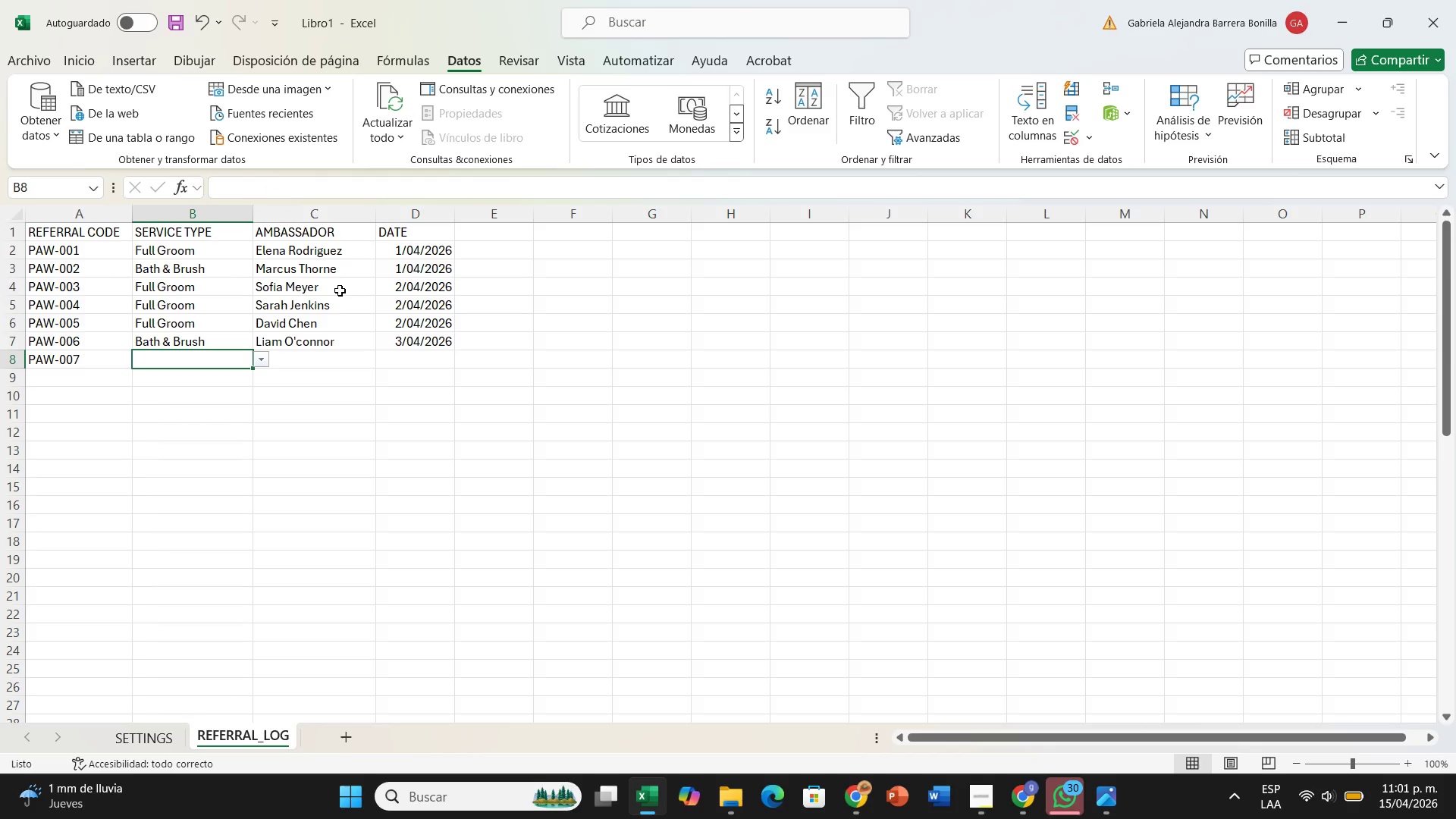 
wait(9.61)
 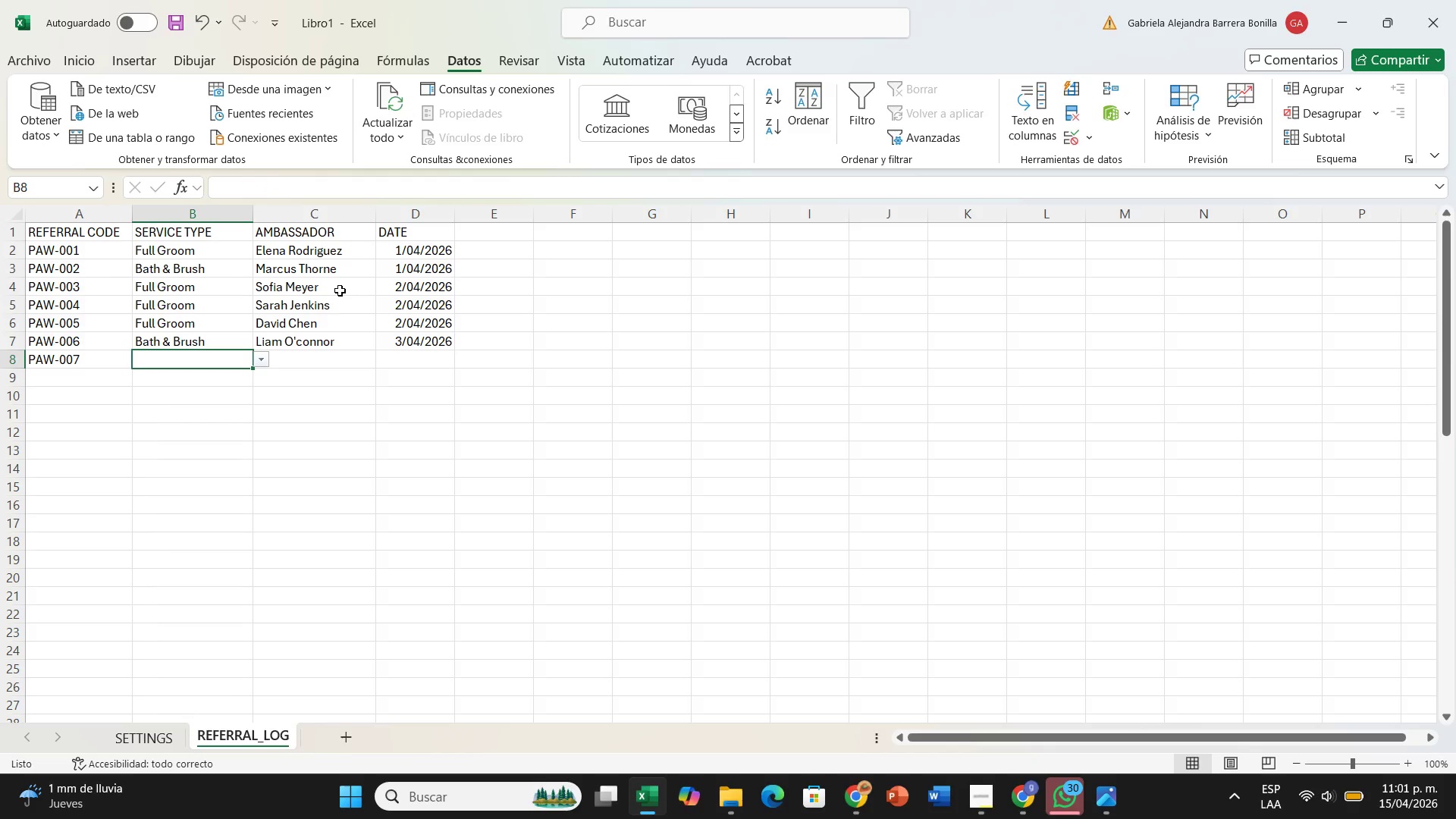 
left_click([255, 366])
 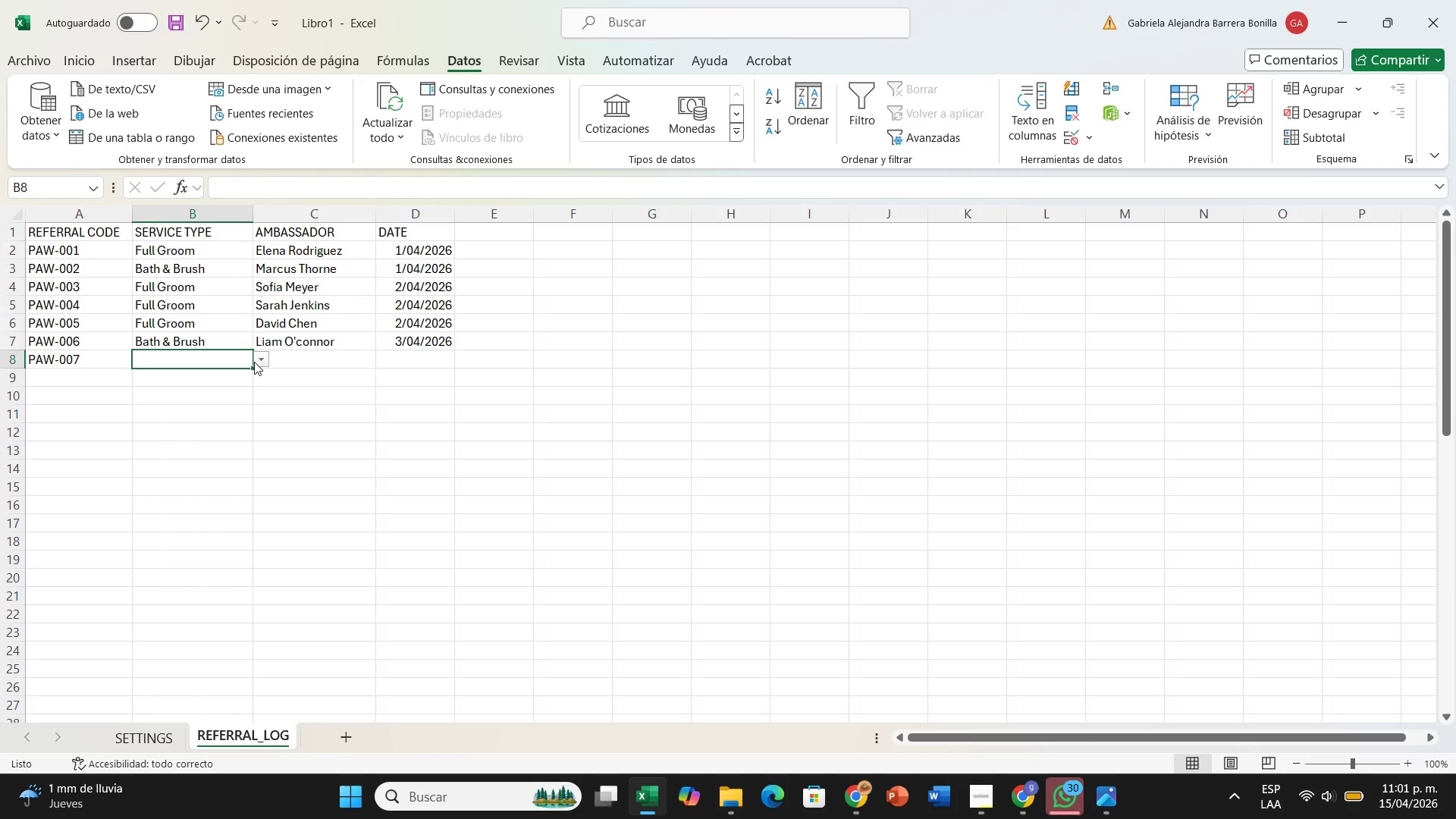 
double_click([254, 362])
 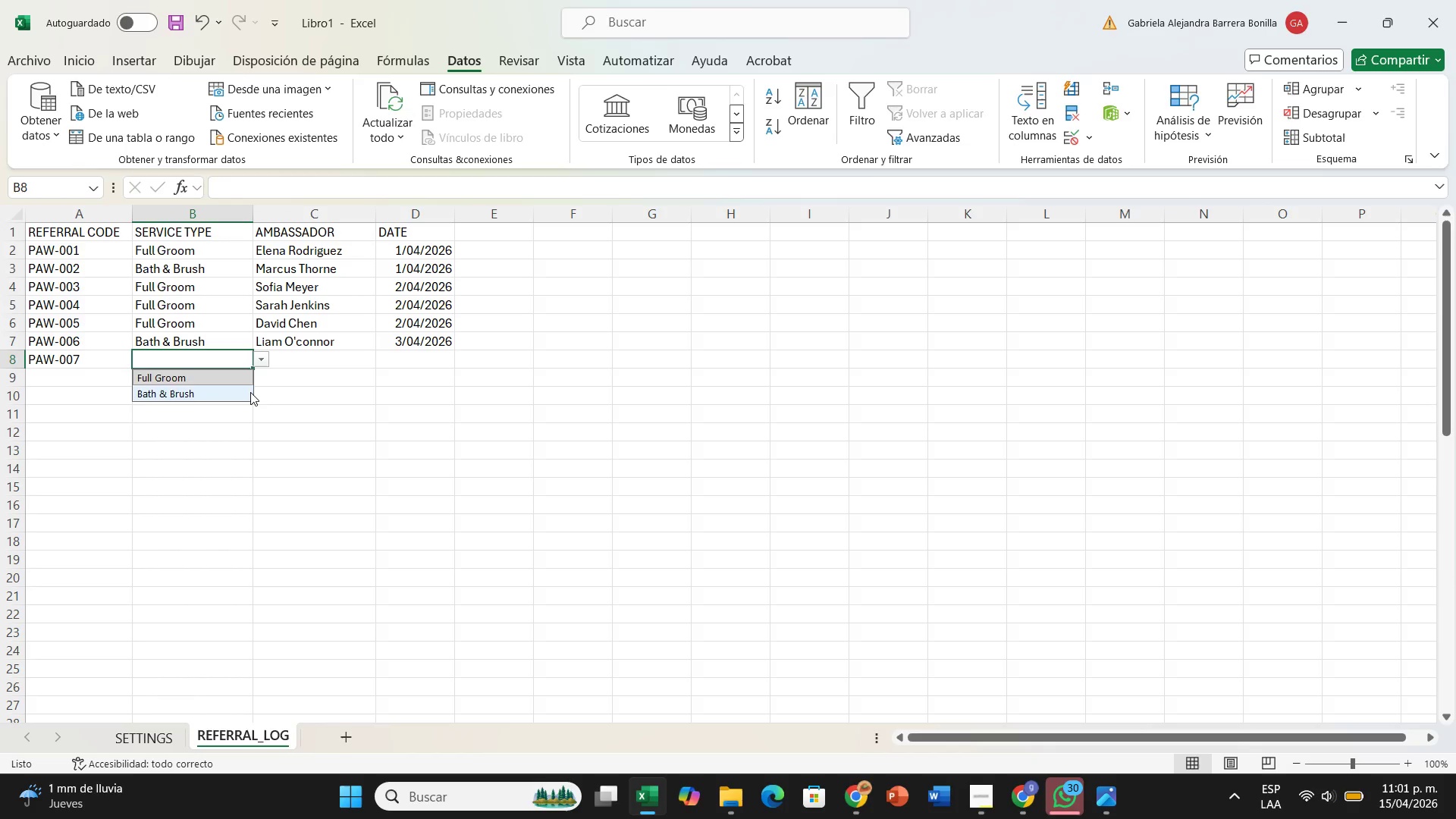 
left_click([250, 392])
 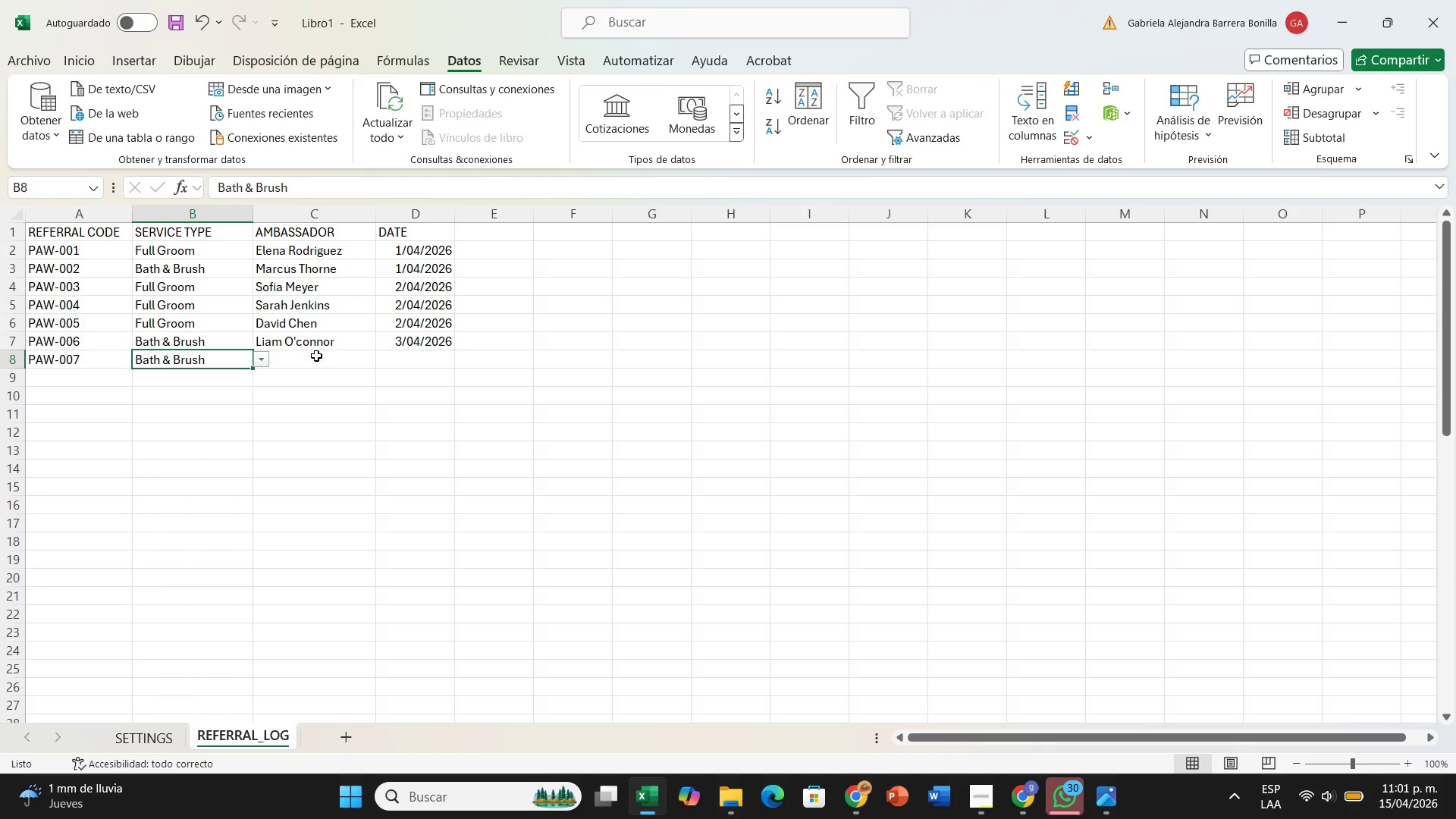 
left_click([316, 354])
 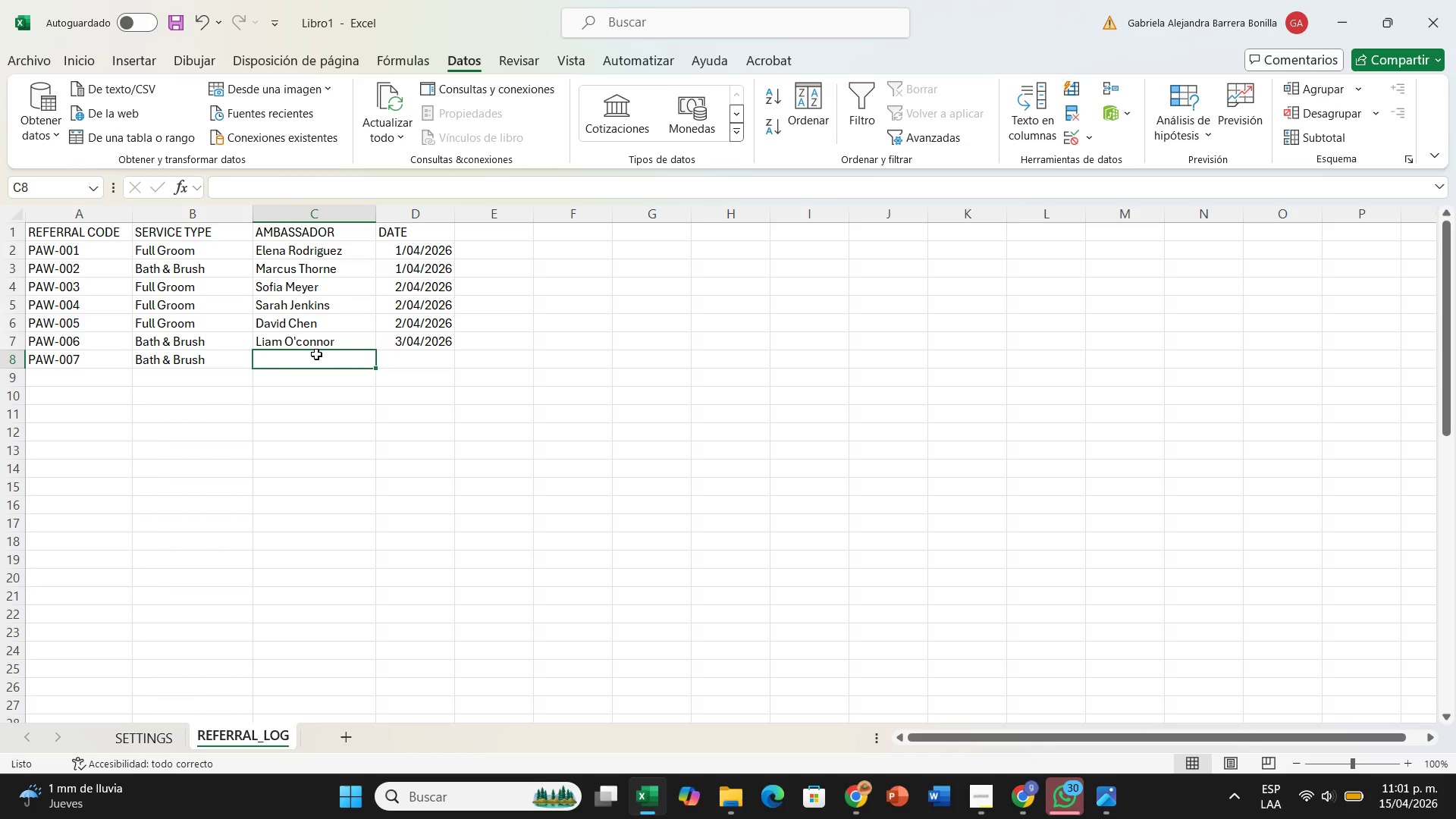 
type(Cho)
key(Backspace)
type(loe Whitmore)
 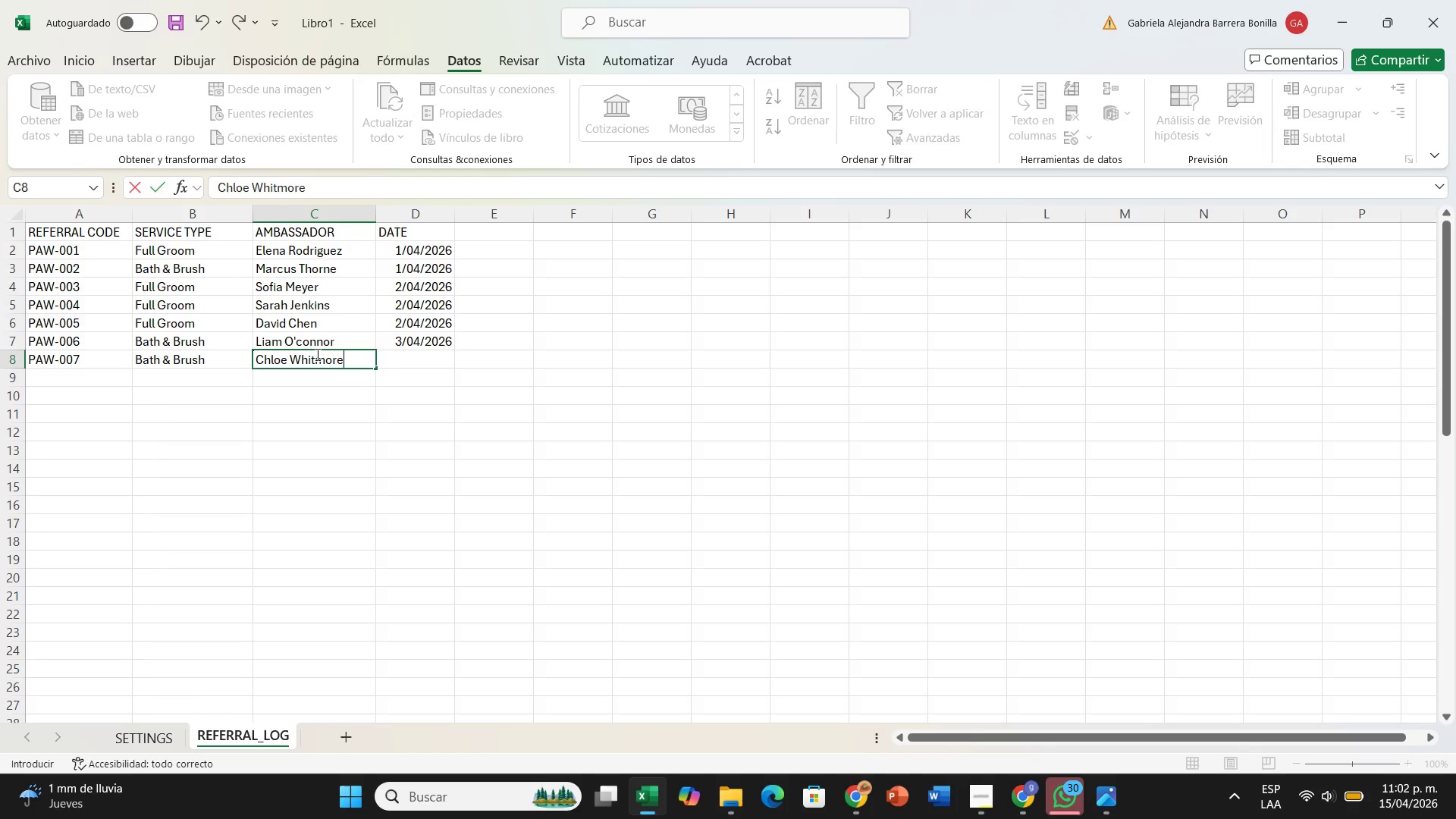 
key(ArrowRight)
 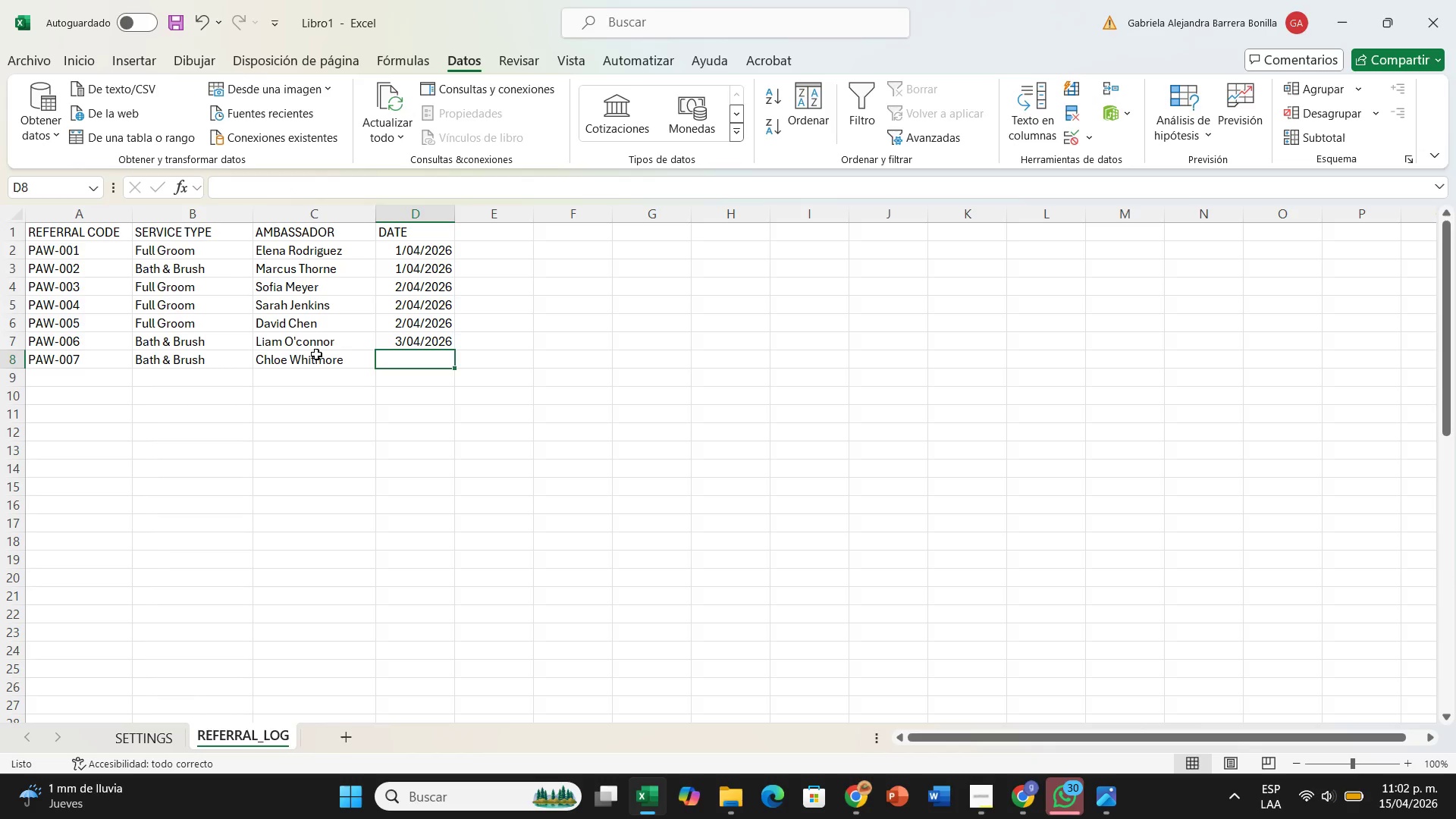 
type(3&04&2026)
 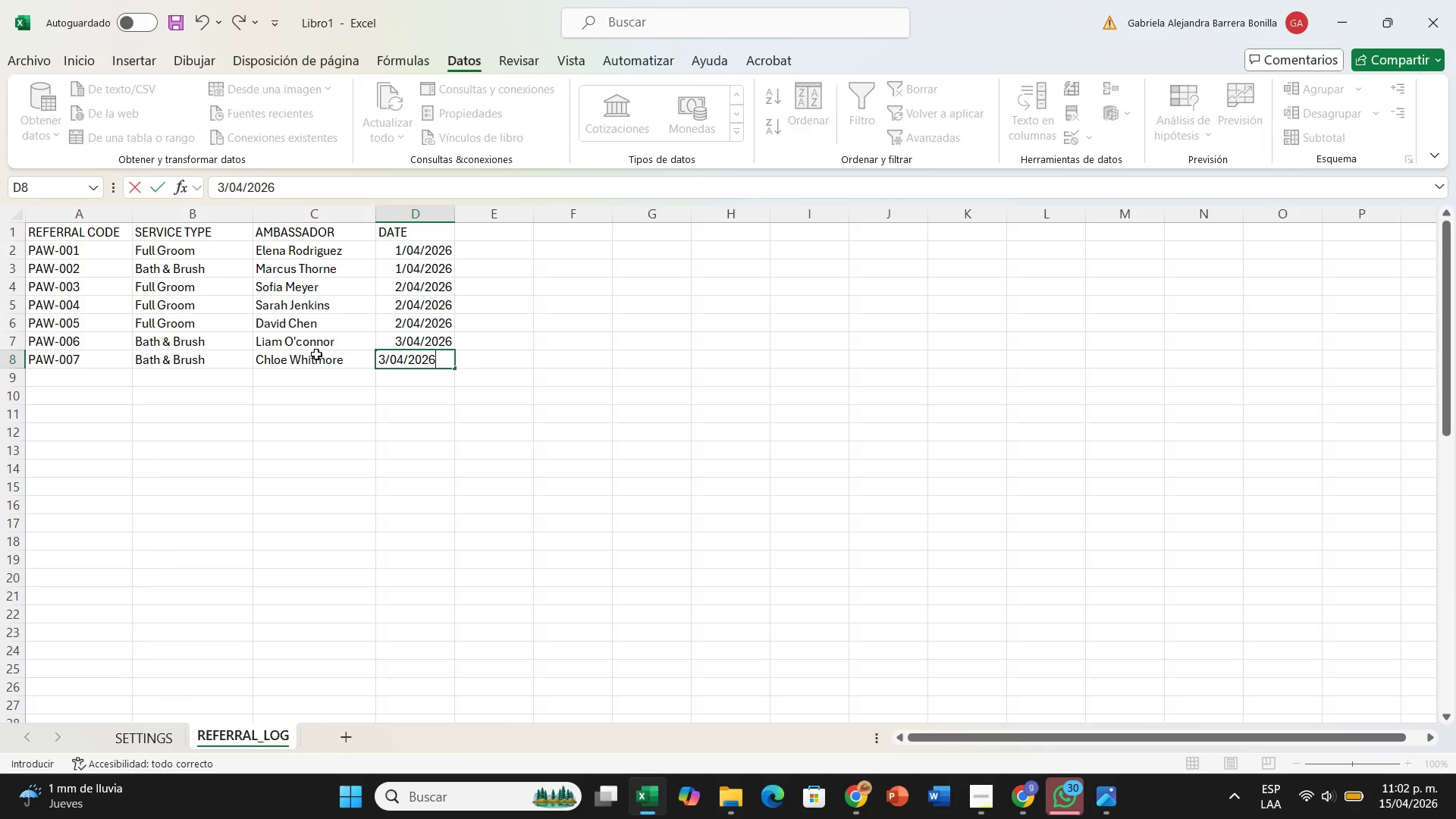 
key(ArrowDown)
 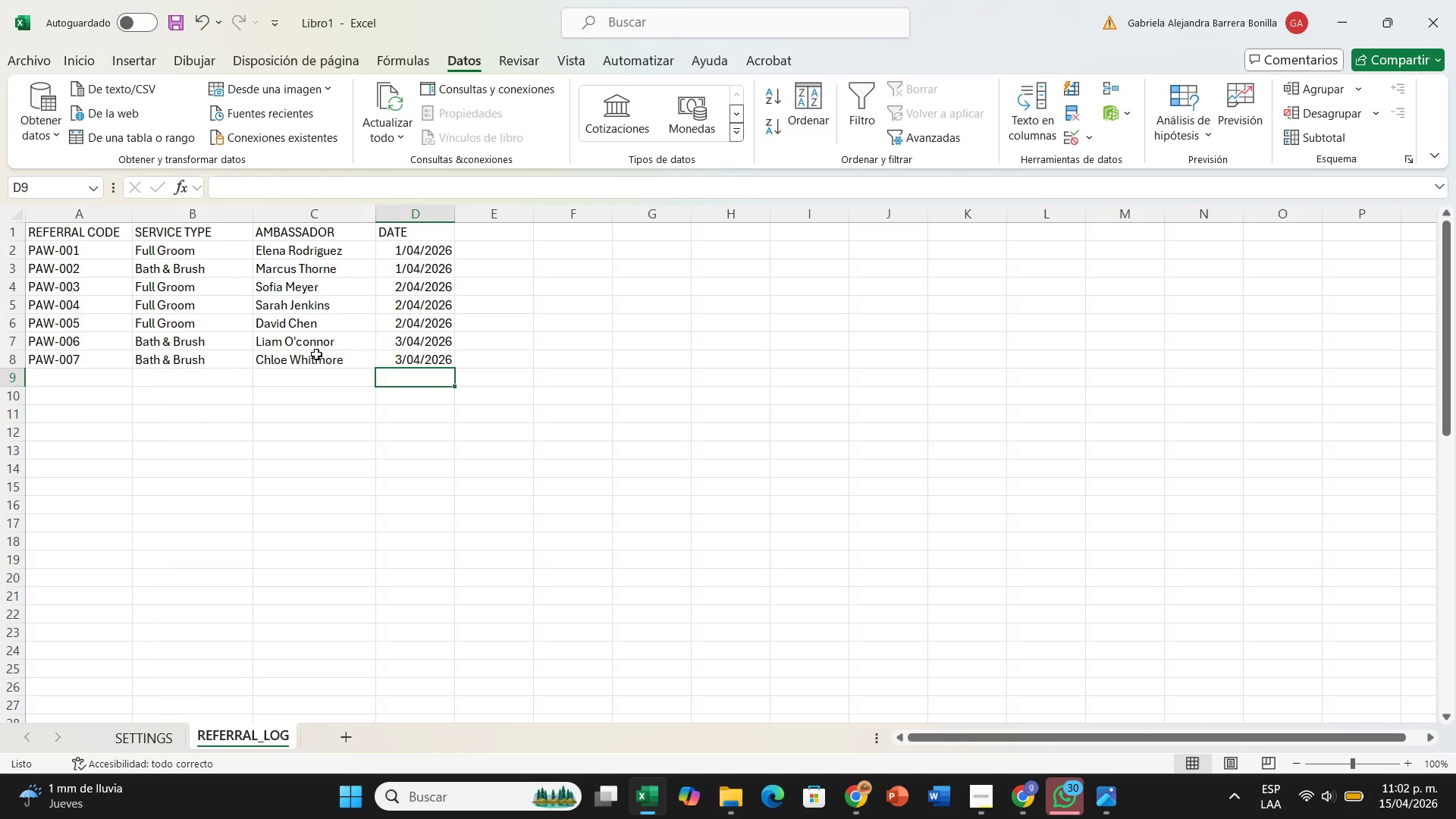 
hold_key(key=ArrowLeft, duration=0.67)
 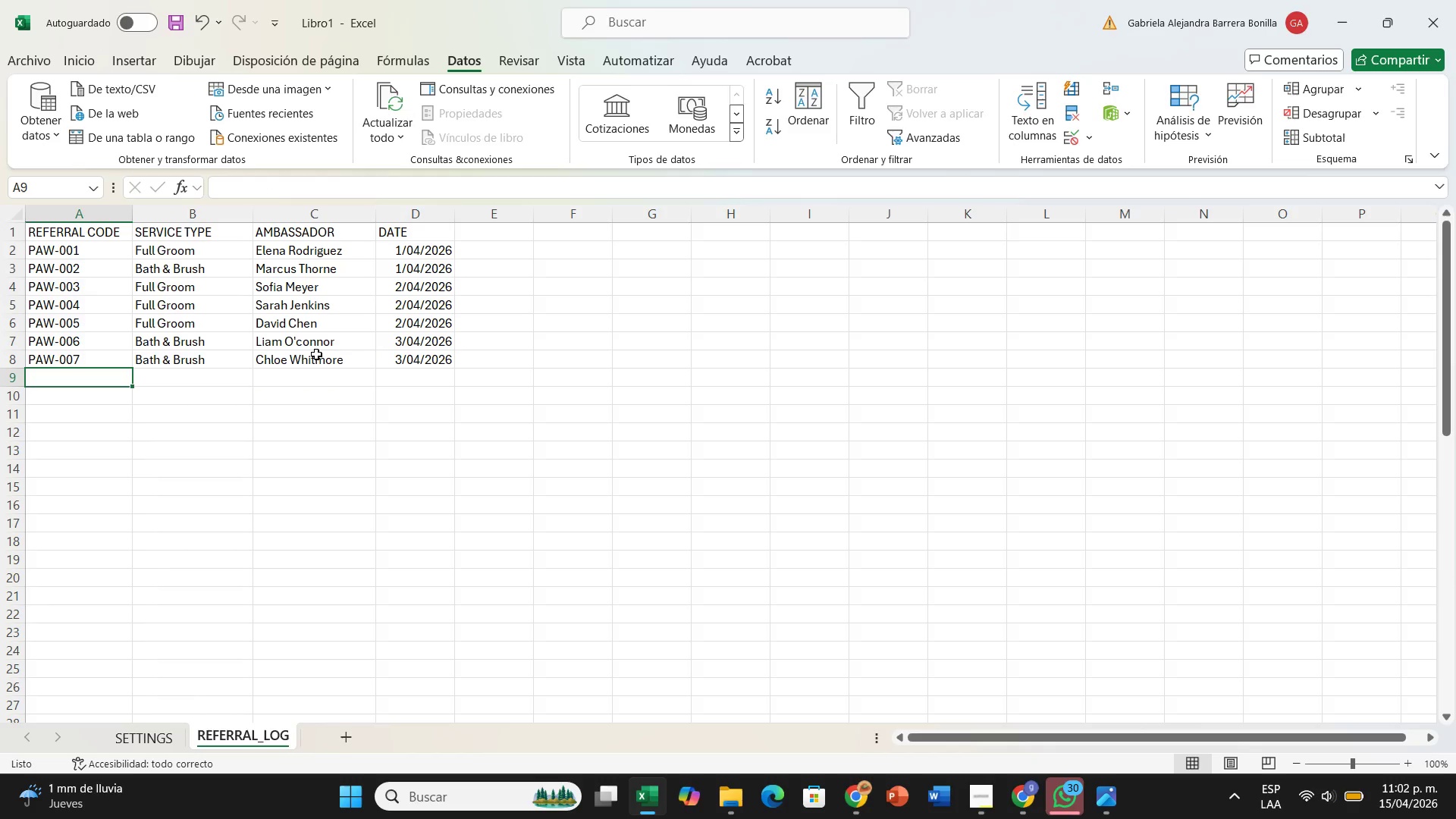 
type(PAW-008)
 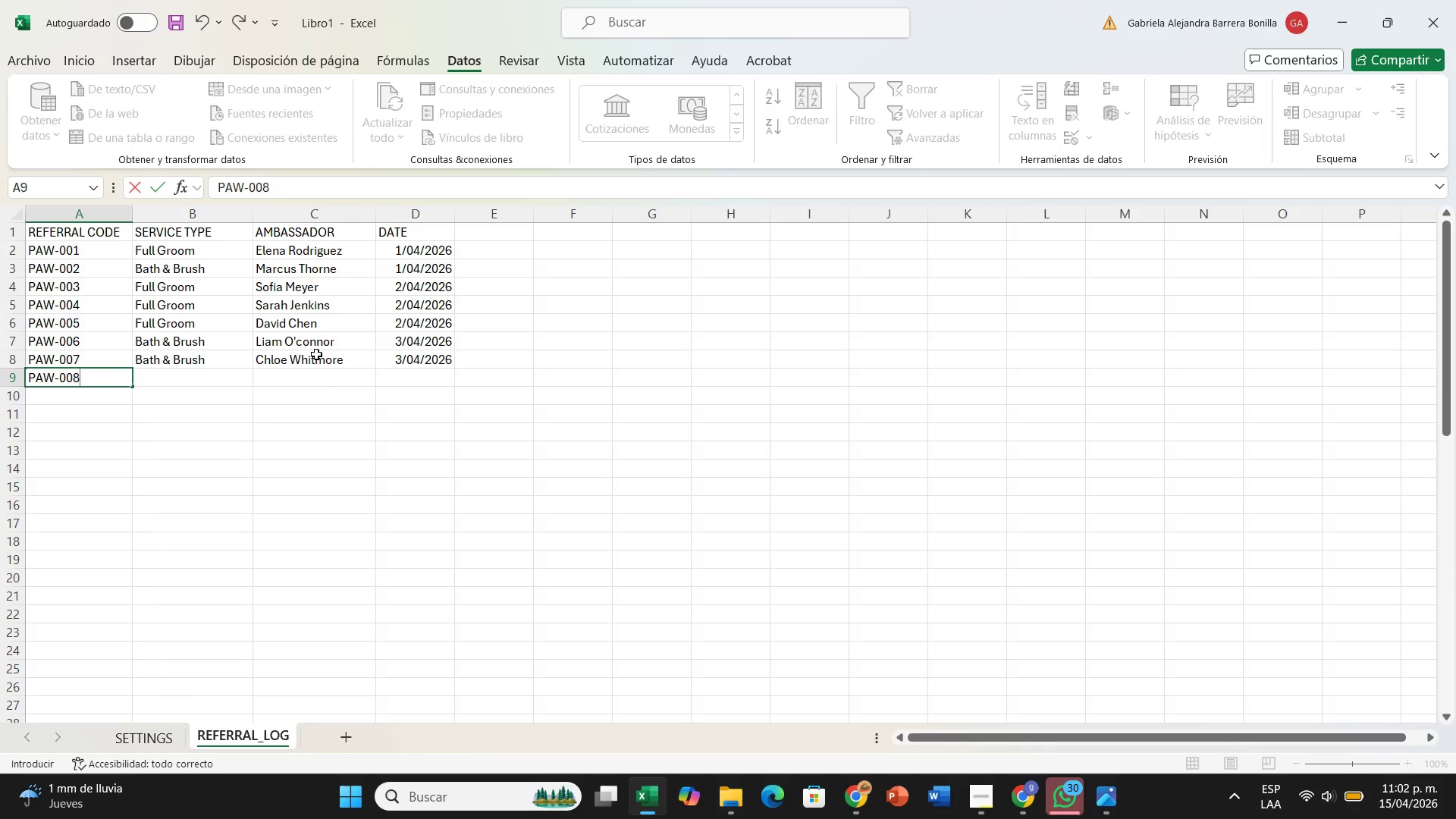 
key(ArrowRight)
 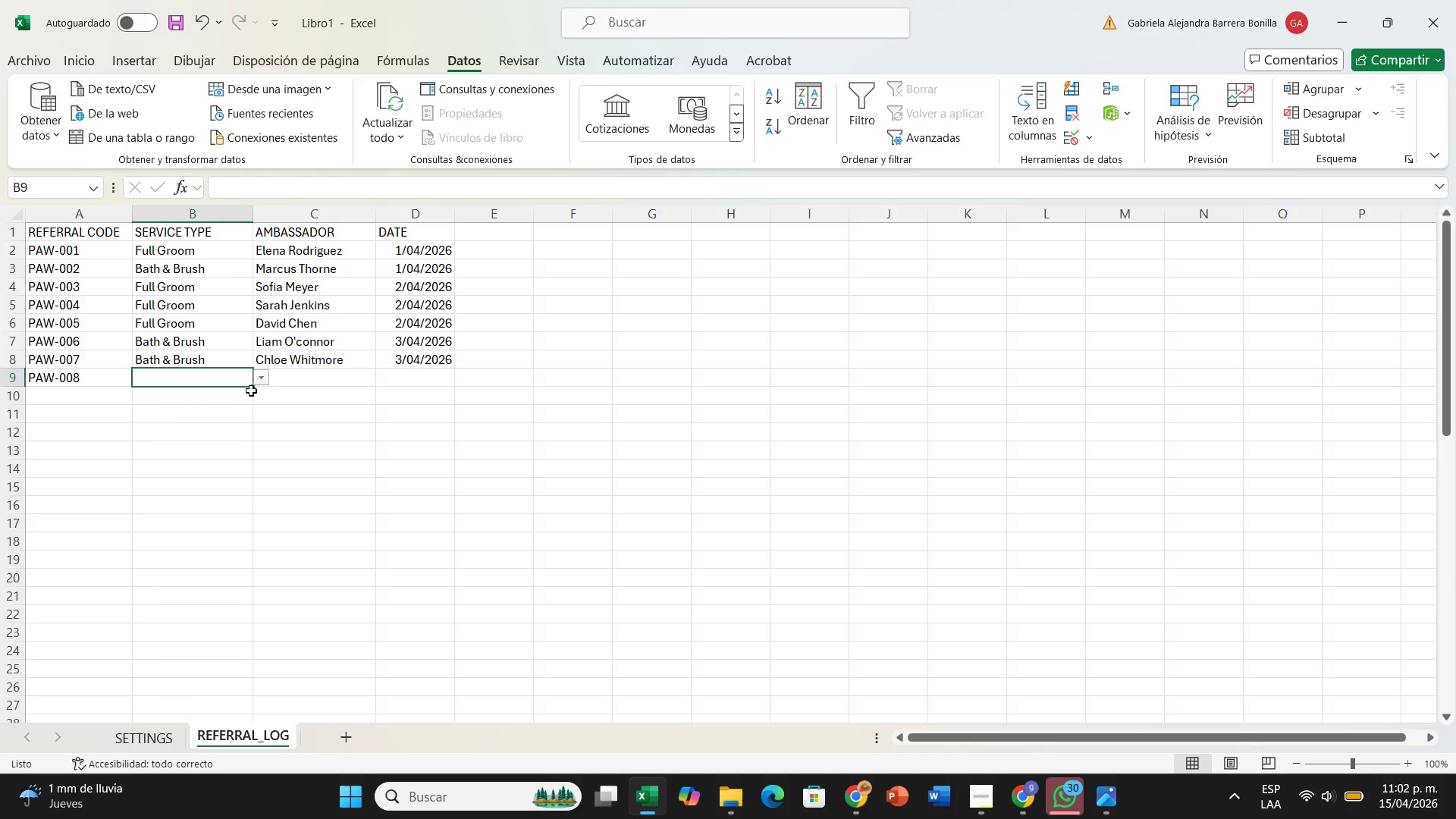 
wait(6.53)
 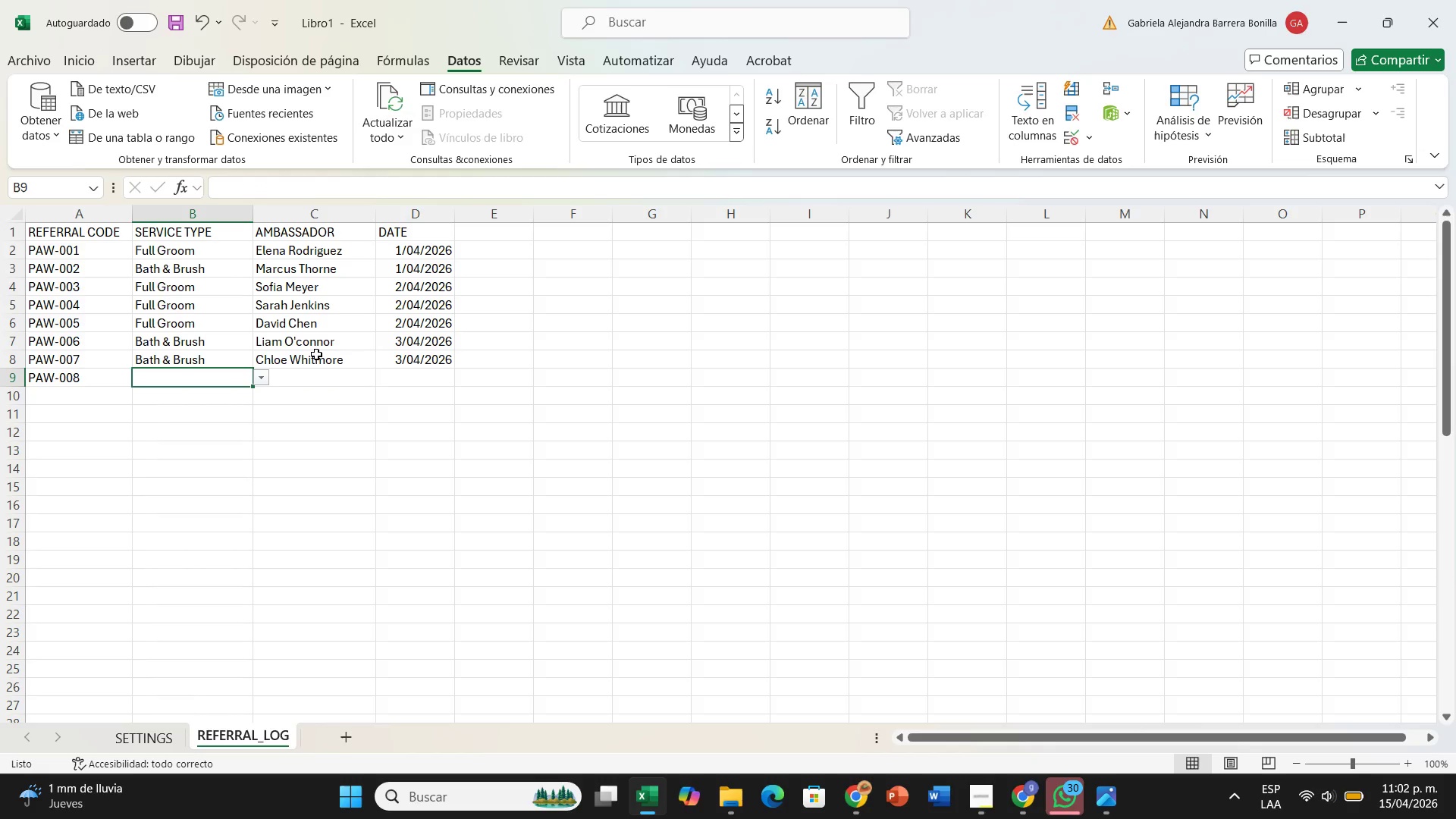 
left_click([278, 378])
 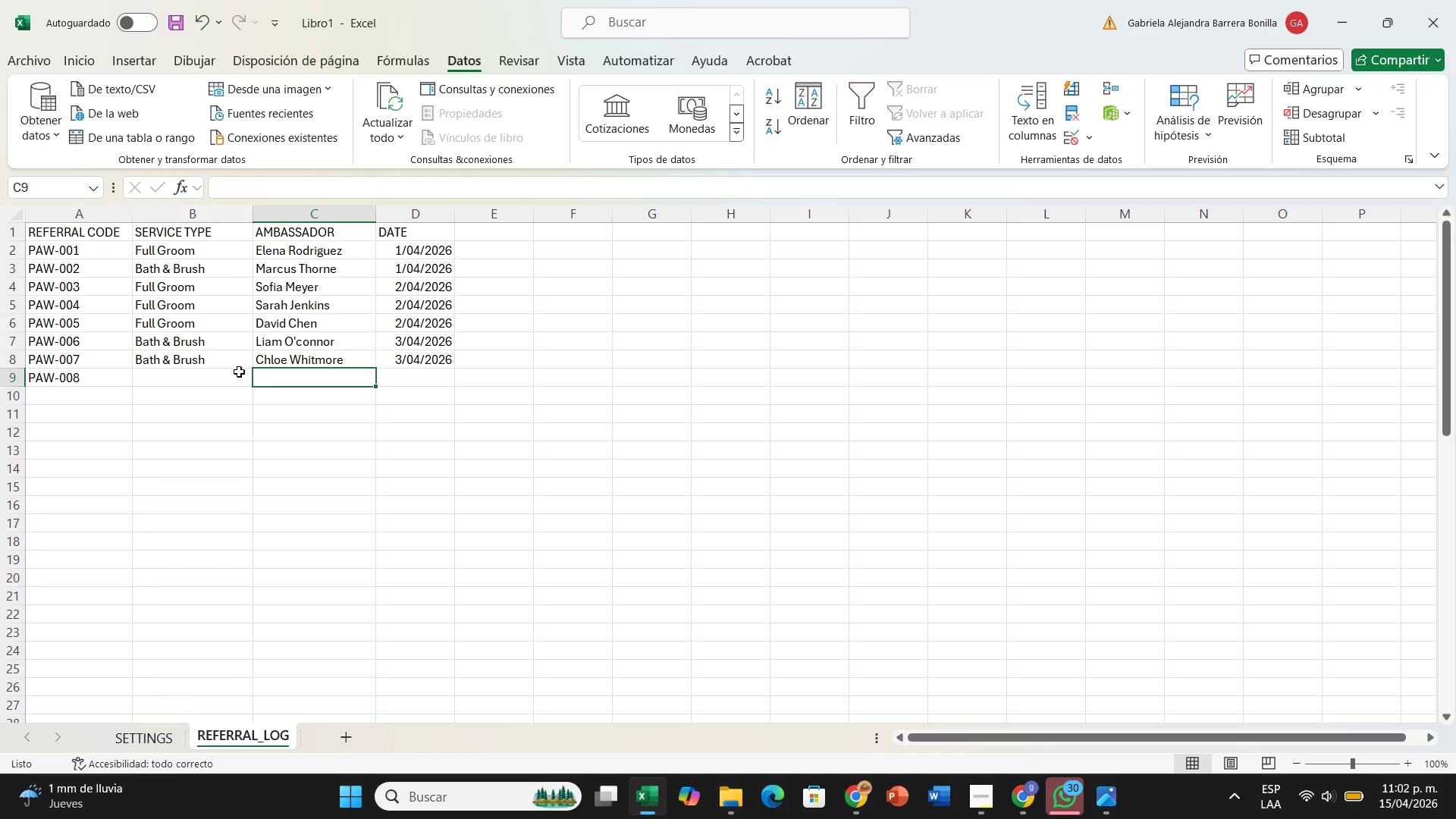 
left_click([239, 372])
 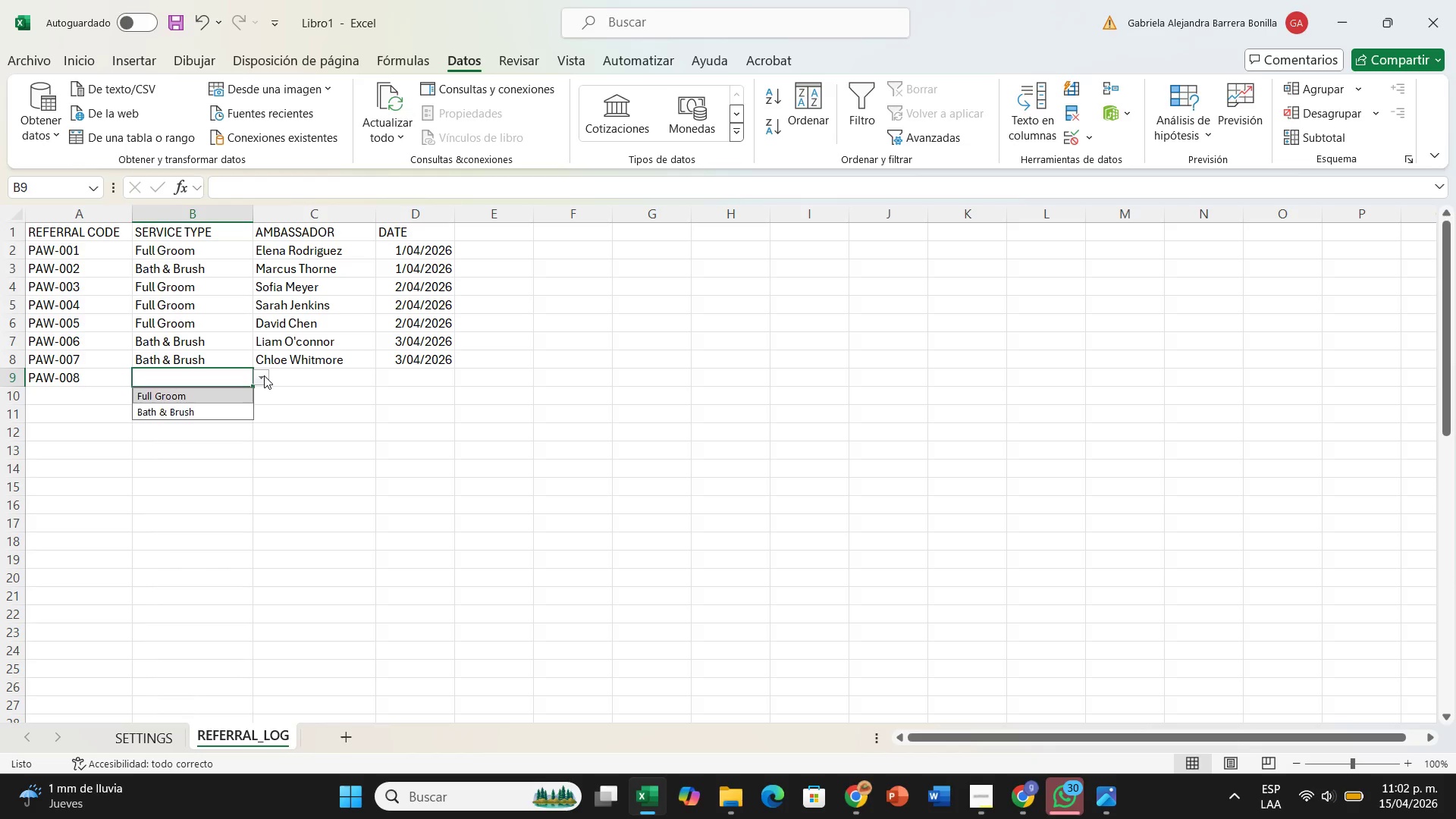 
left_click([264, 375])
 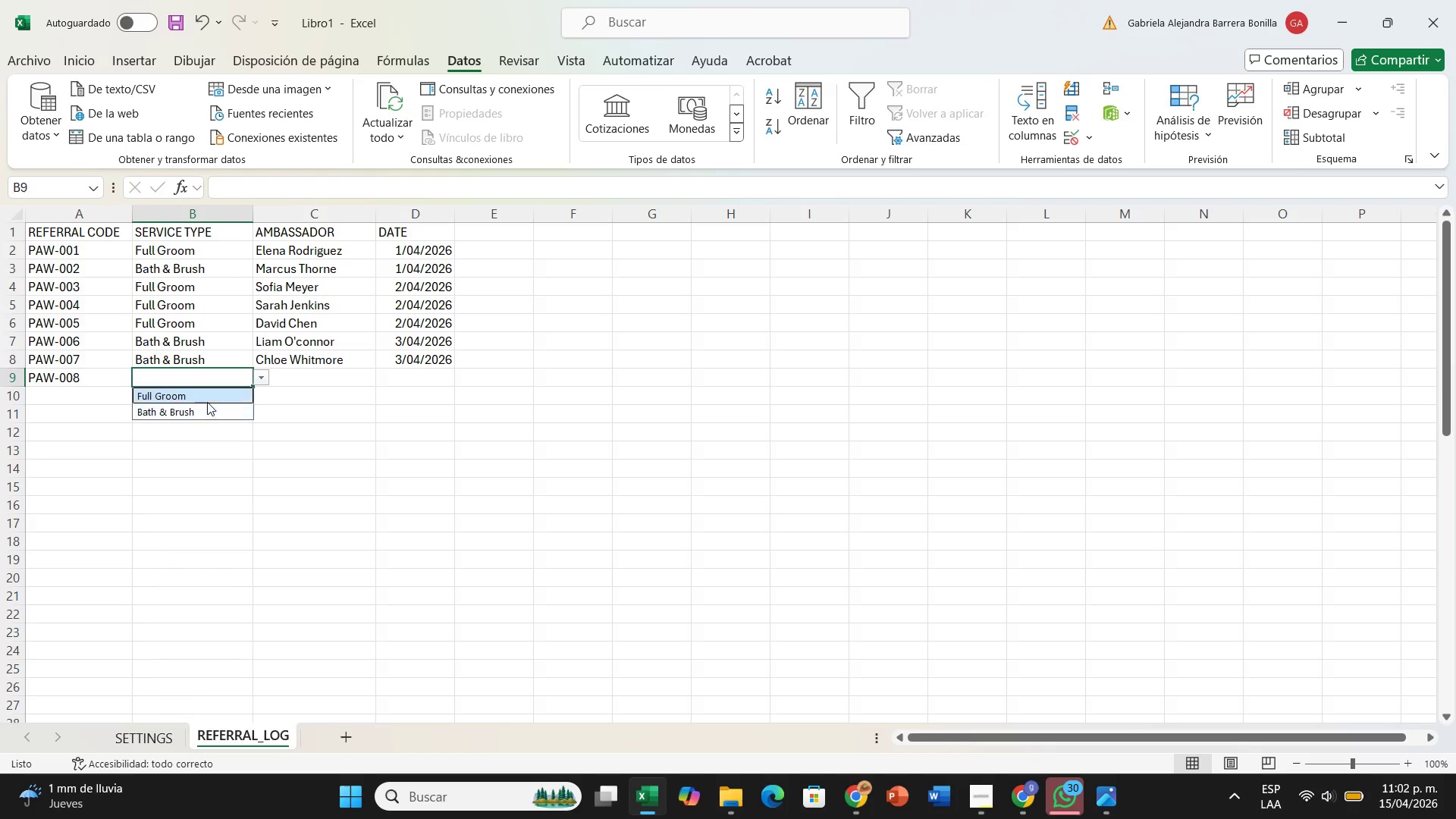 
left_click([208, 401])
 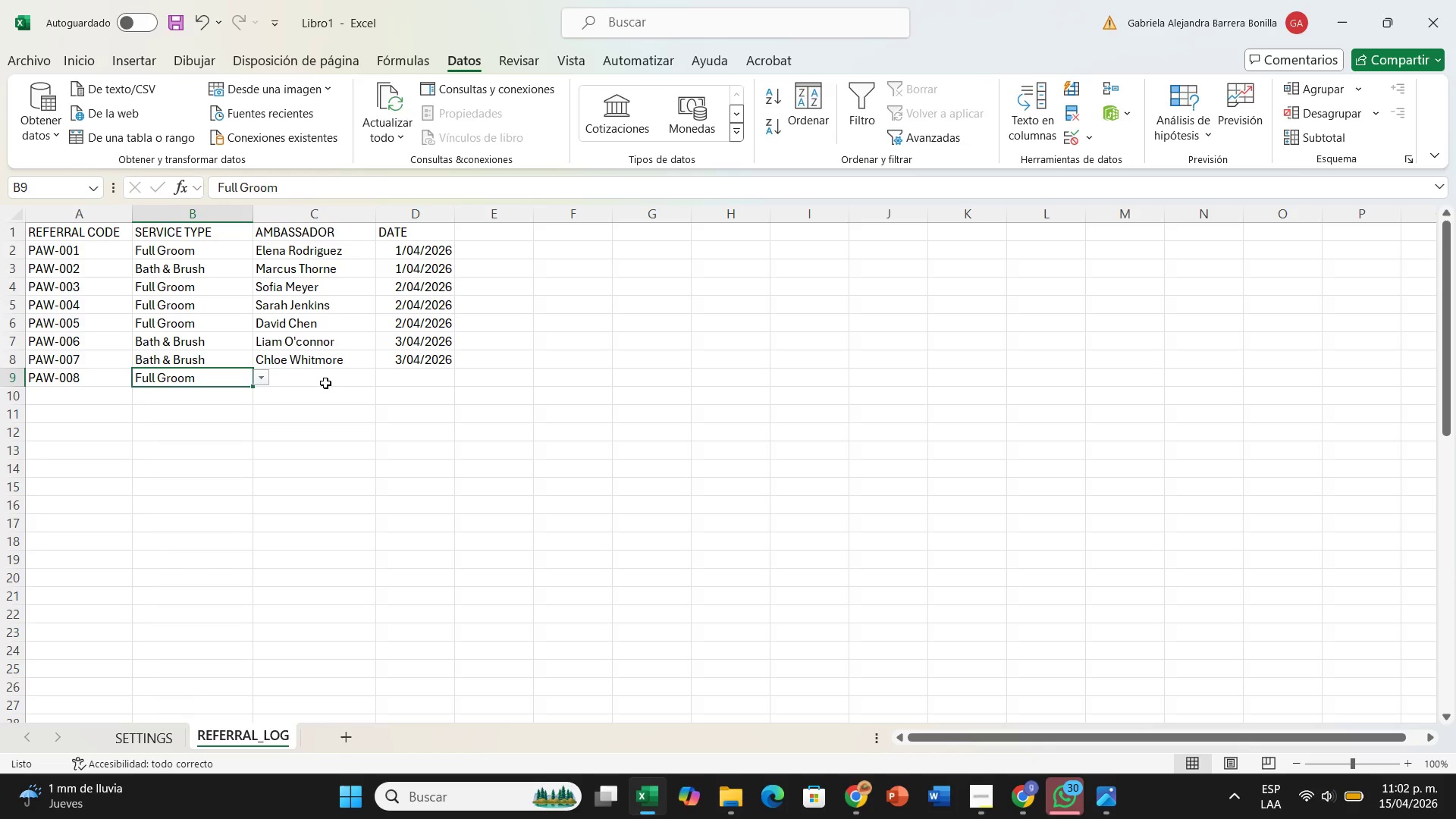 
left_click([325, 383])
 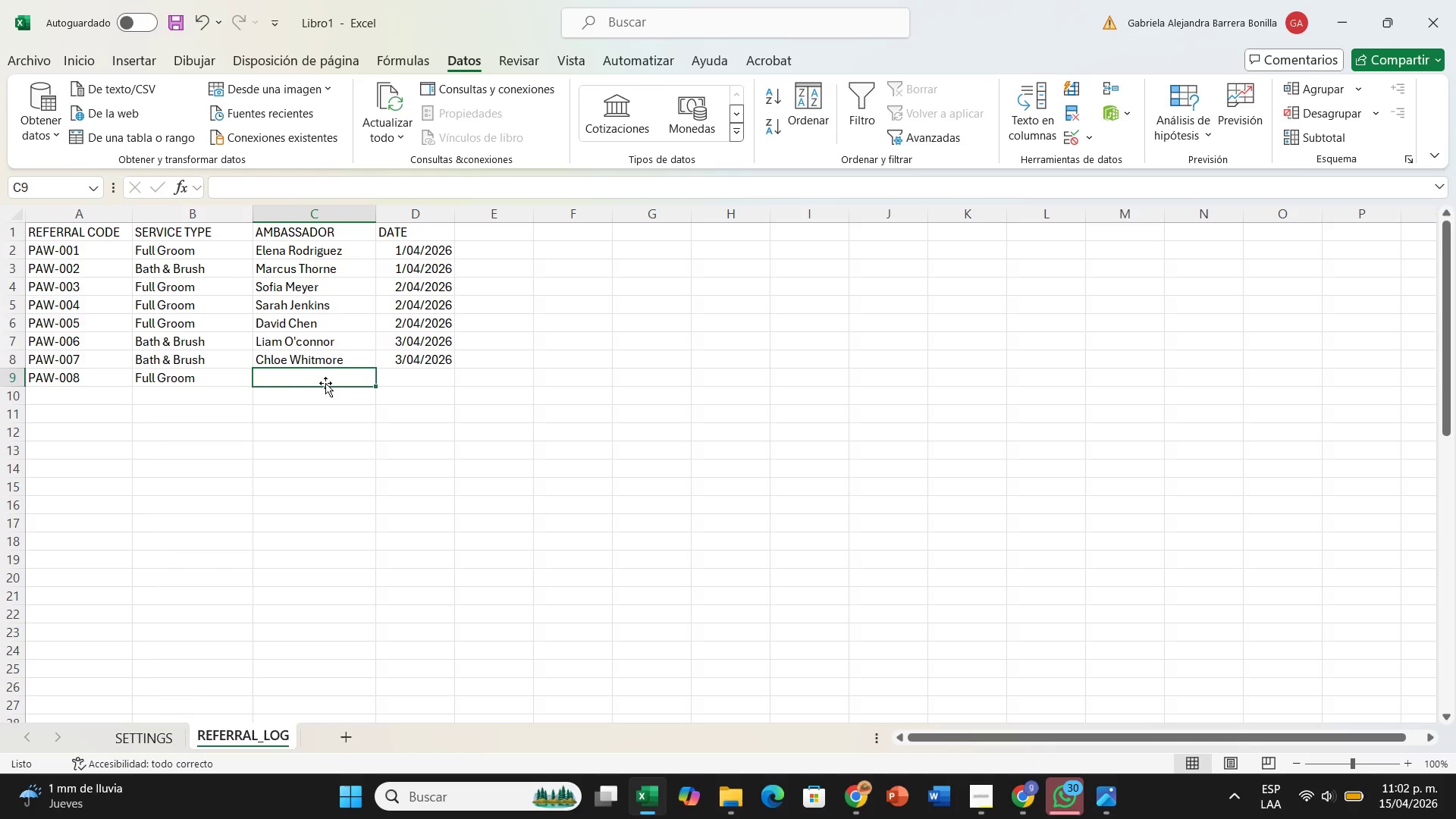 
wait(10.64)
 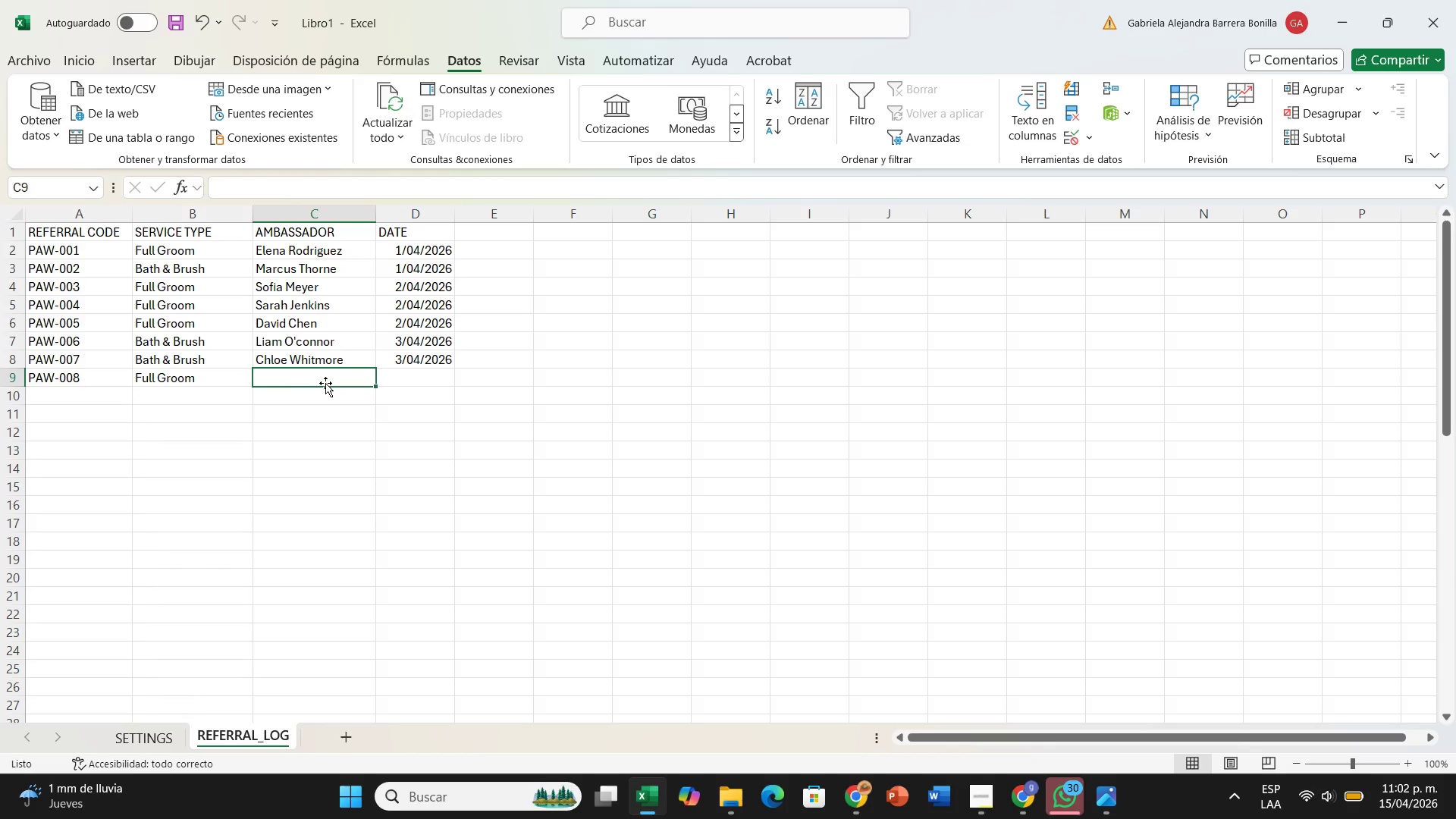 
type(Andre Silva)
 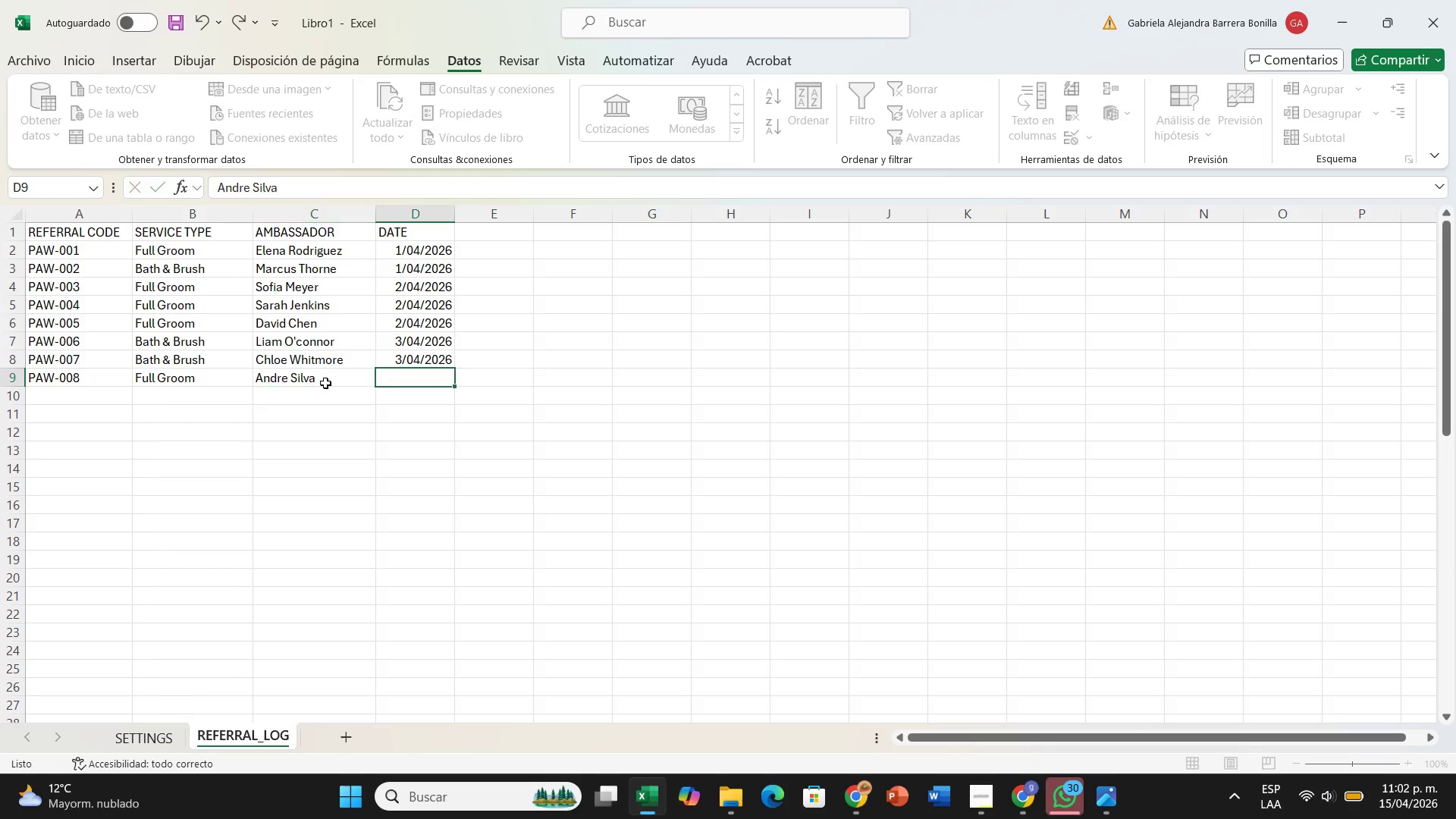 
key(ArrowRight)
 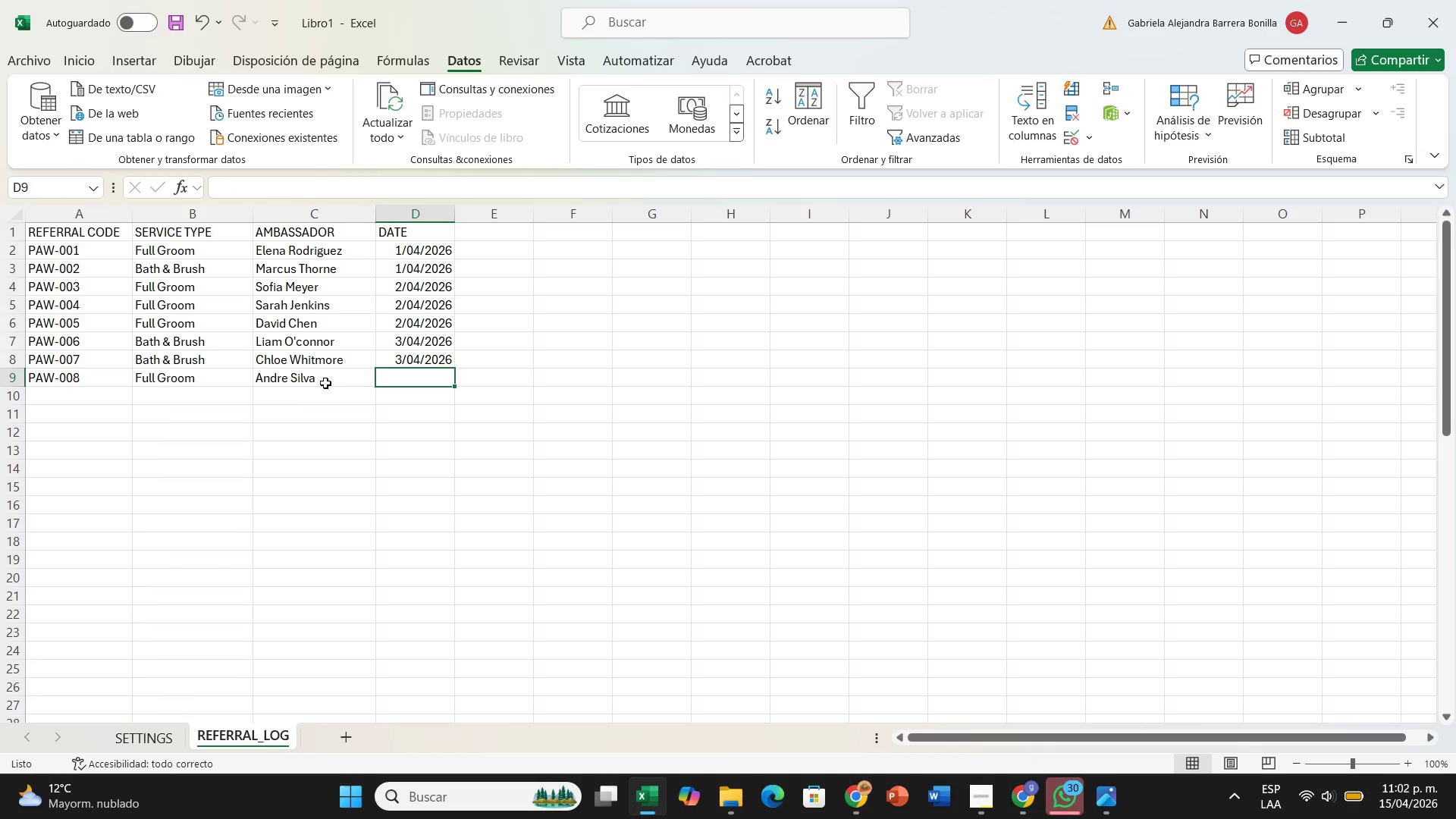 
type(2026-04-04)
 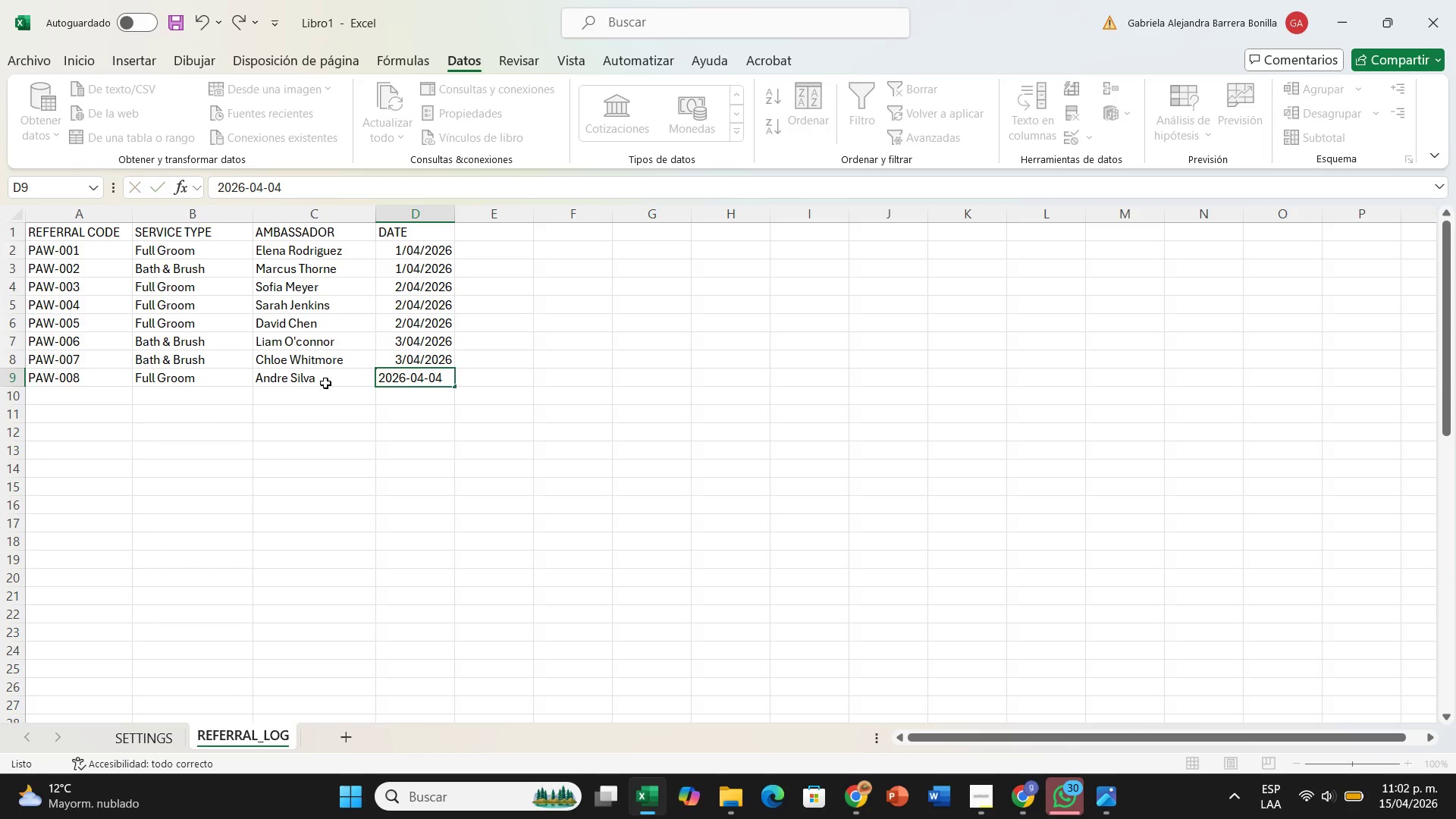 
key(ArrowDown)
 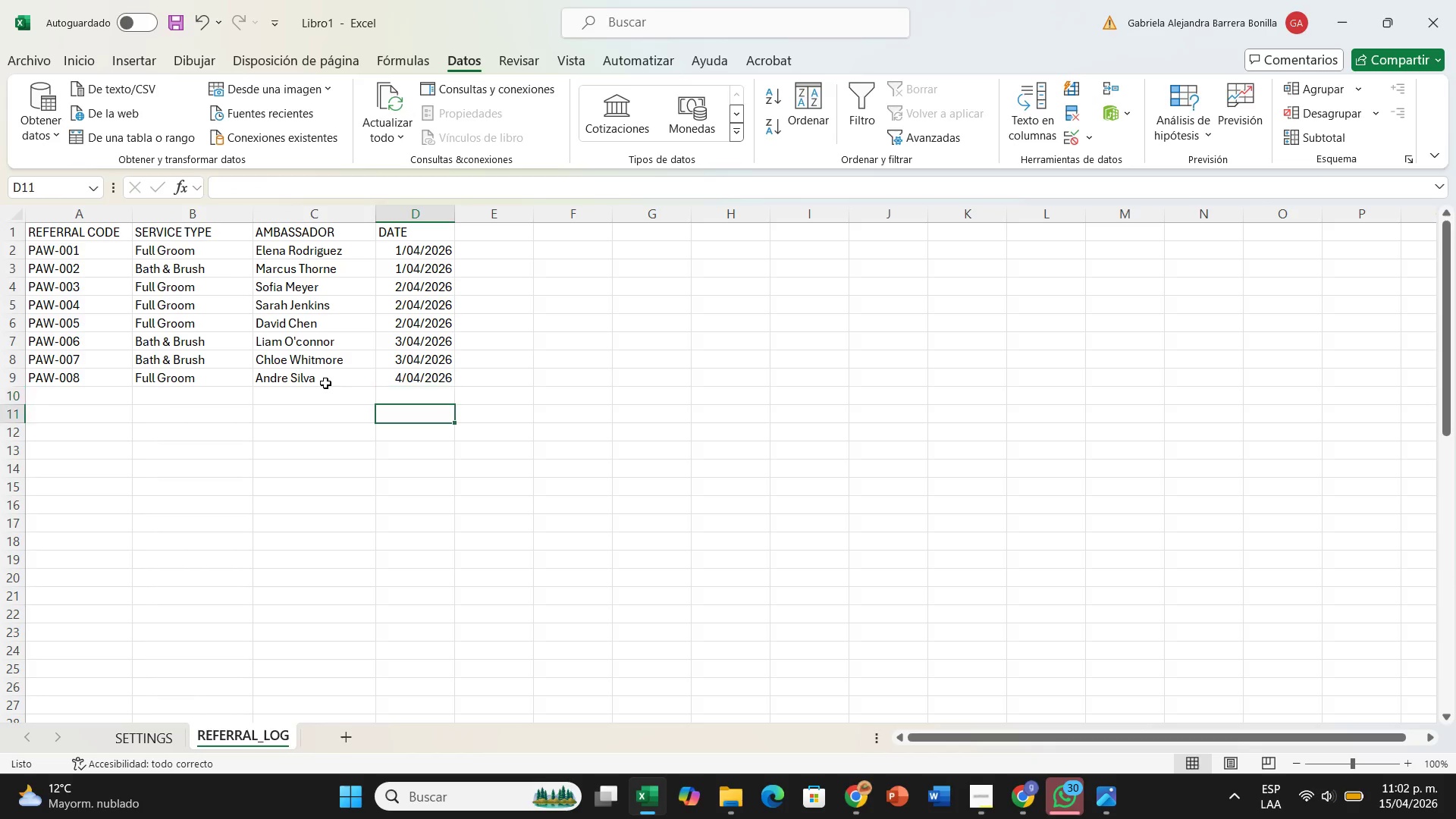 
hold_key(key=ArrowDown, duration=0.33)
 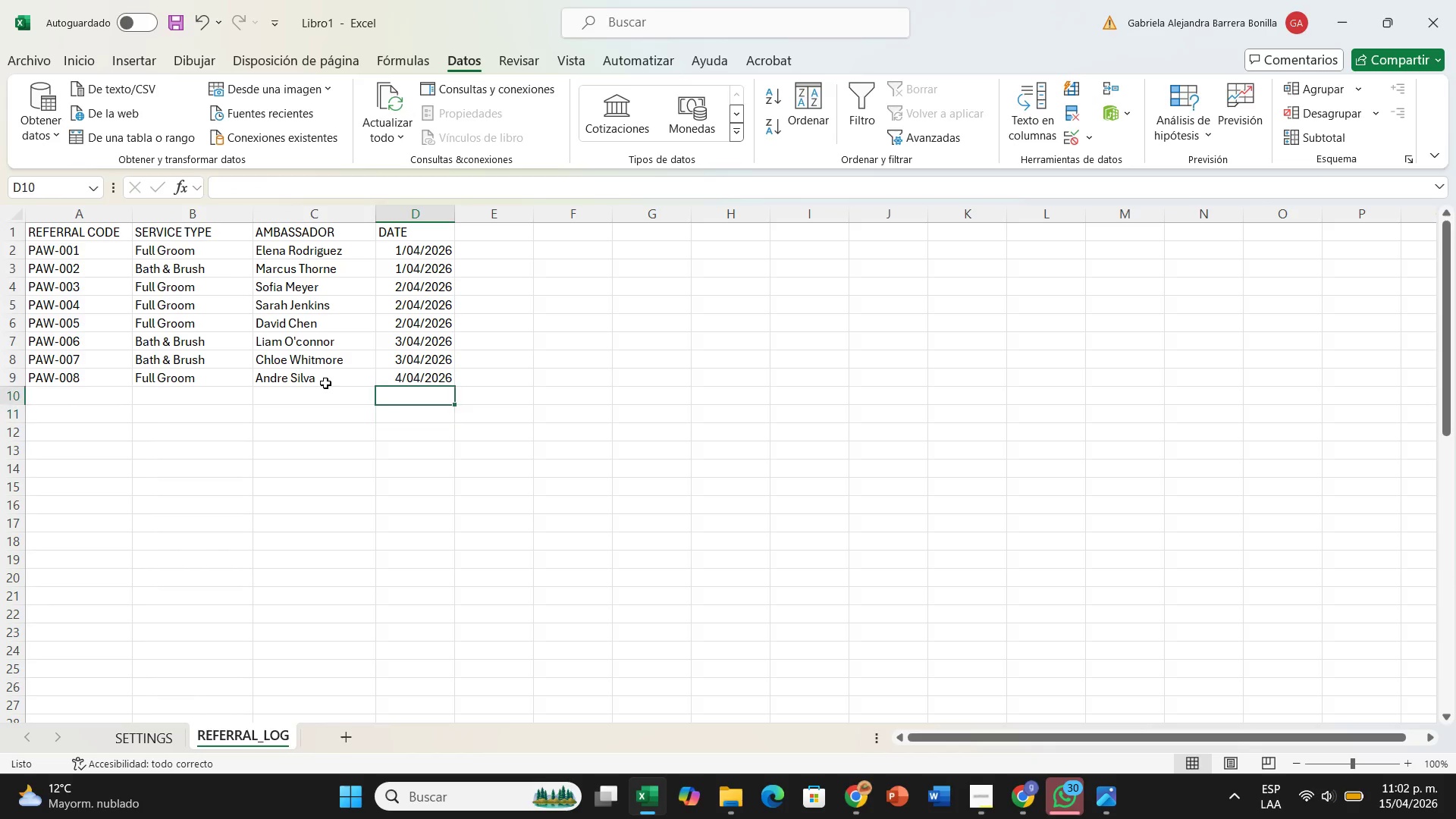 
key(ArrowUp)
 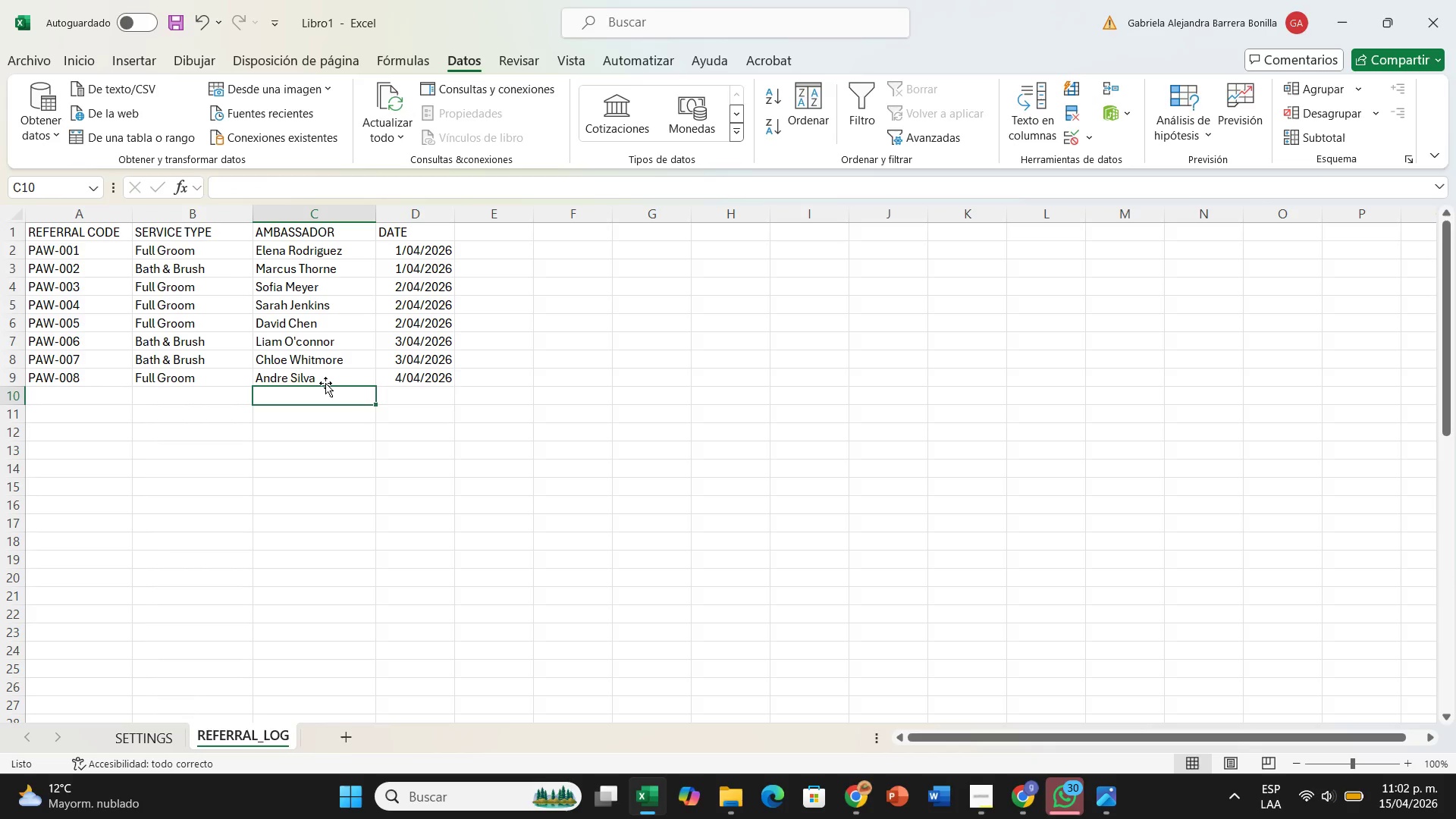 
hold_key(key=ArrowLeft, duration=0.64)
 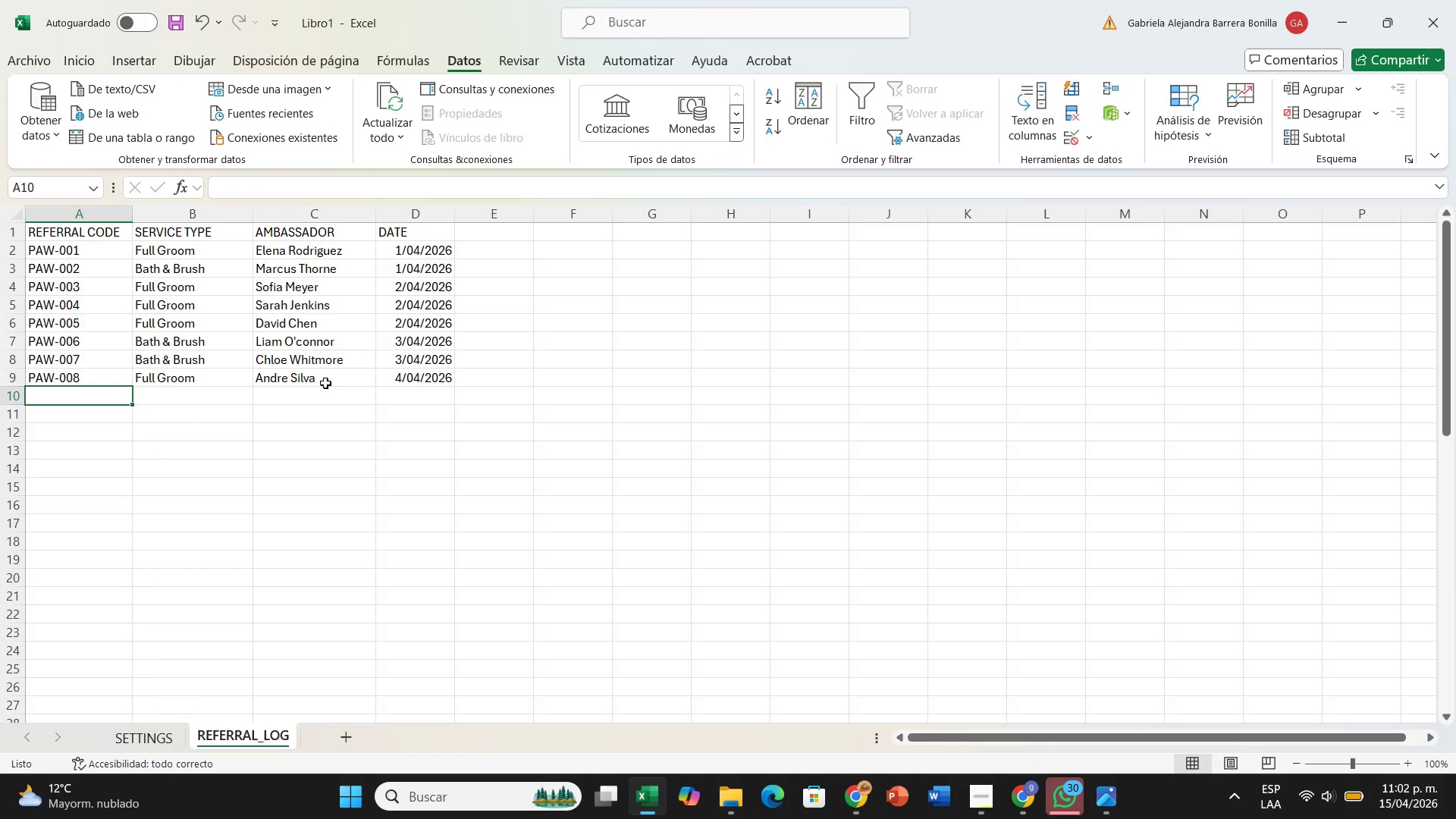 
type(PAW-009)
 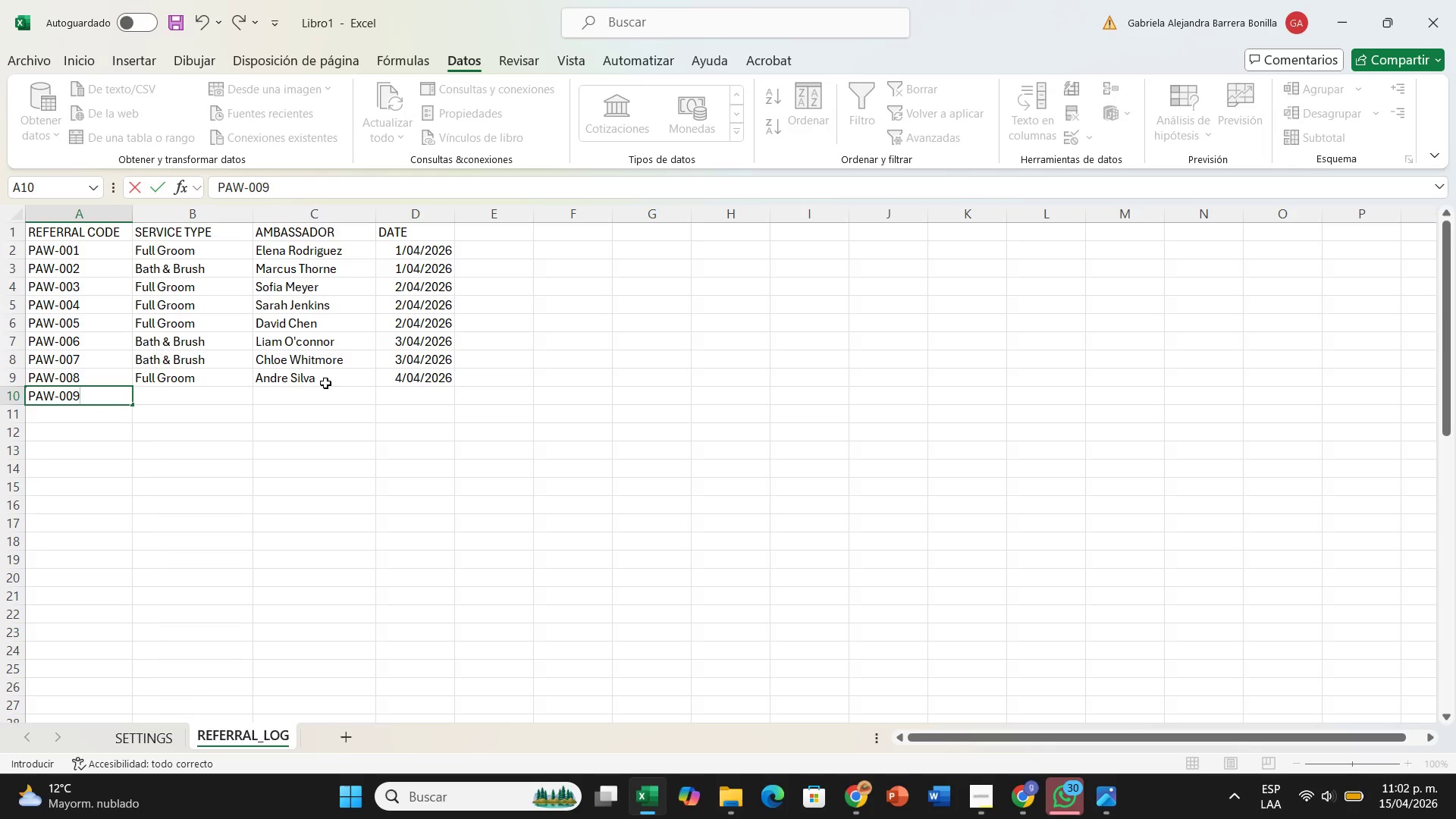 
key(ArrowRight)
 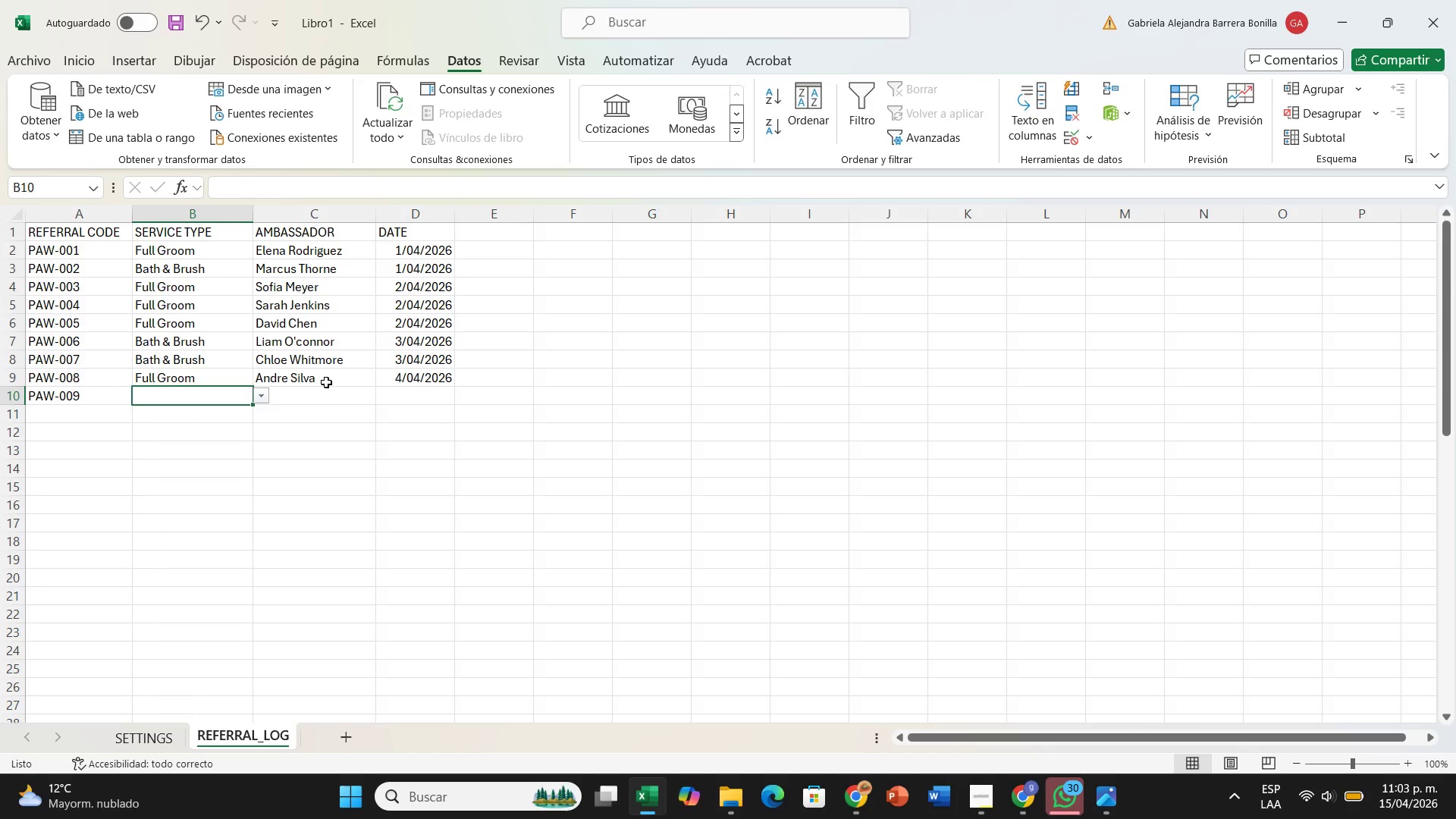 
left_click([268, 398])
 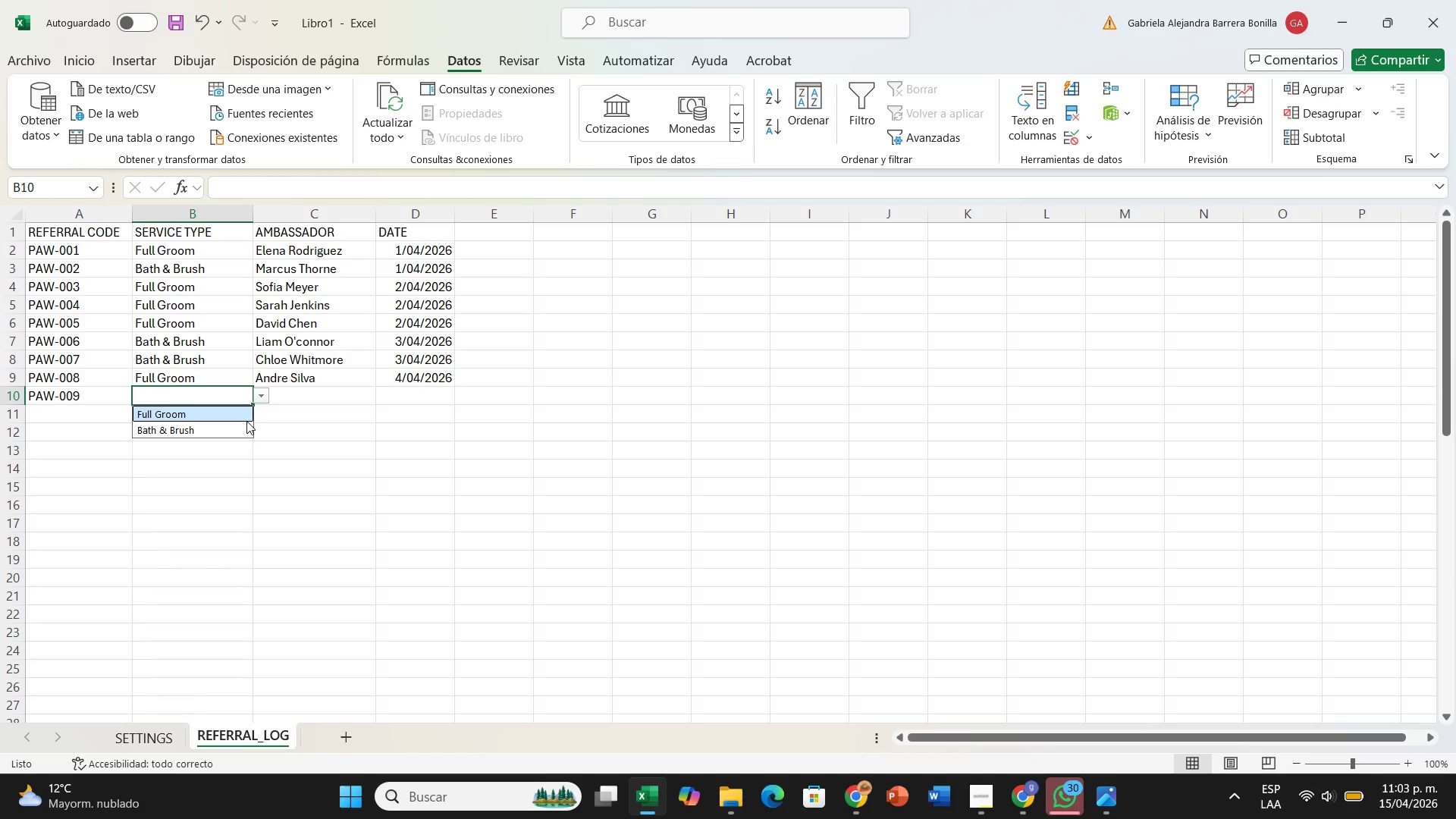 
left_click([246, 421])
 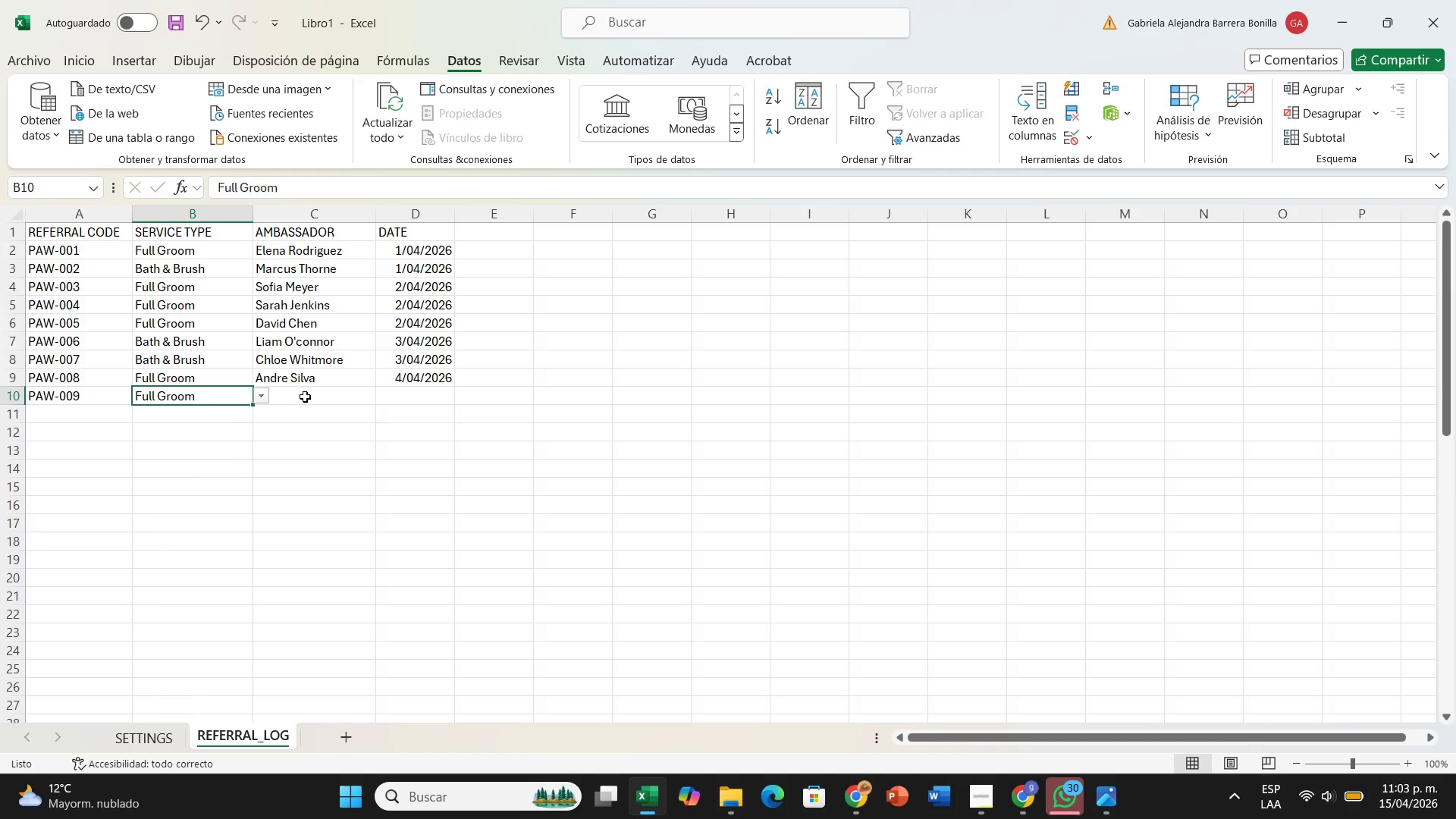 
left_click([305, 397])
 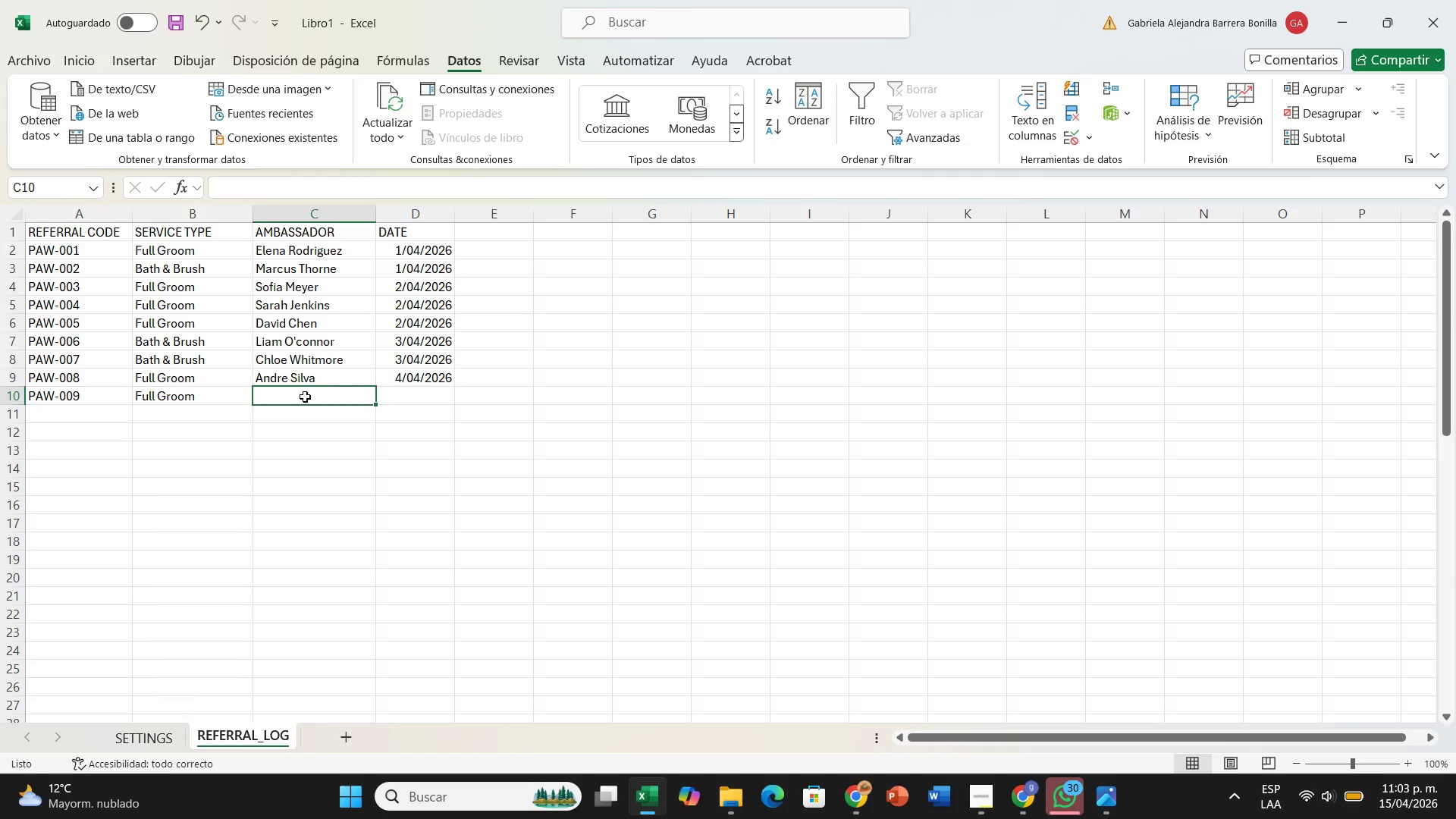 
type(Elen)
 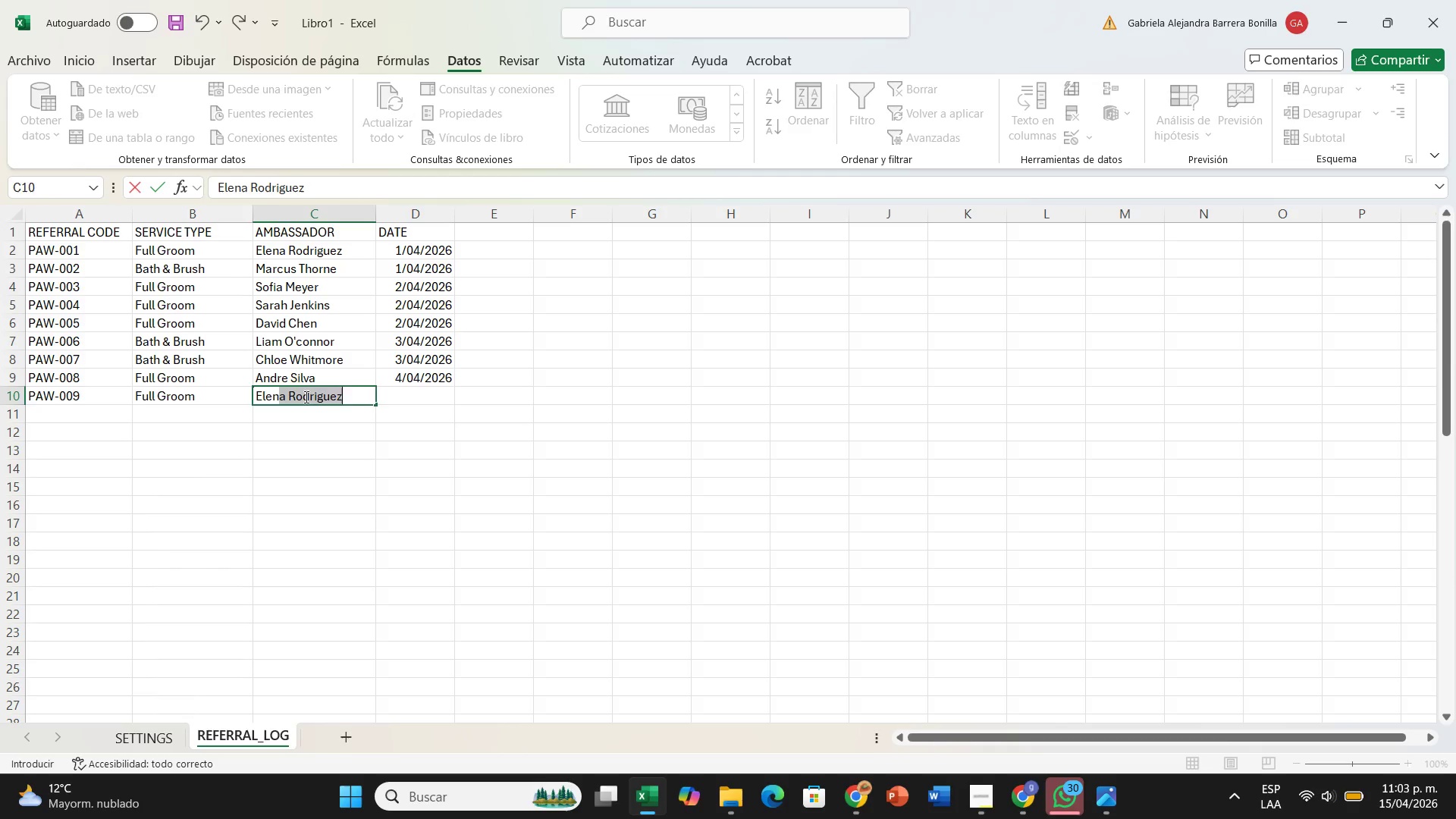 
key(ArrowRight)
 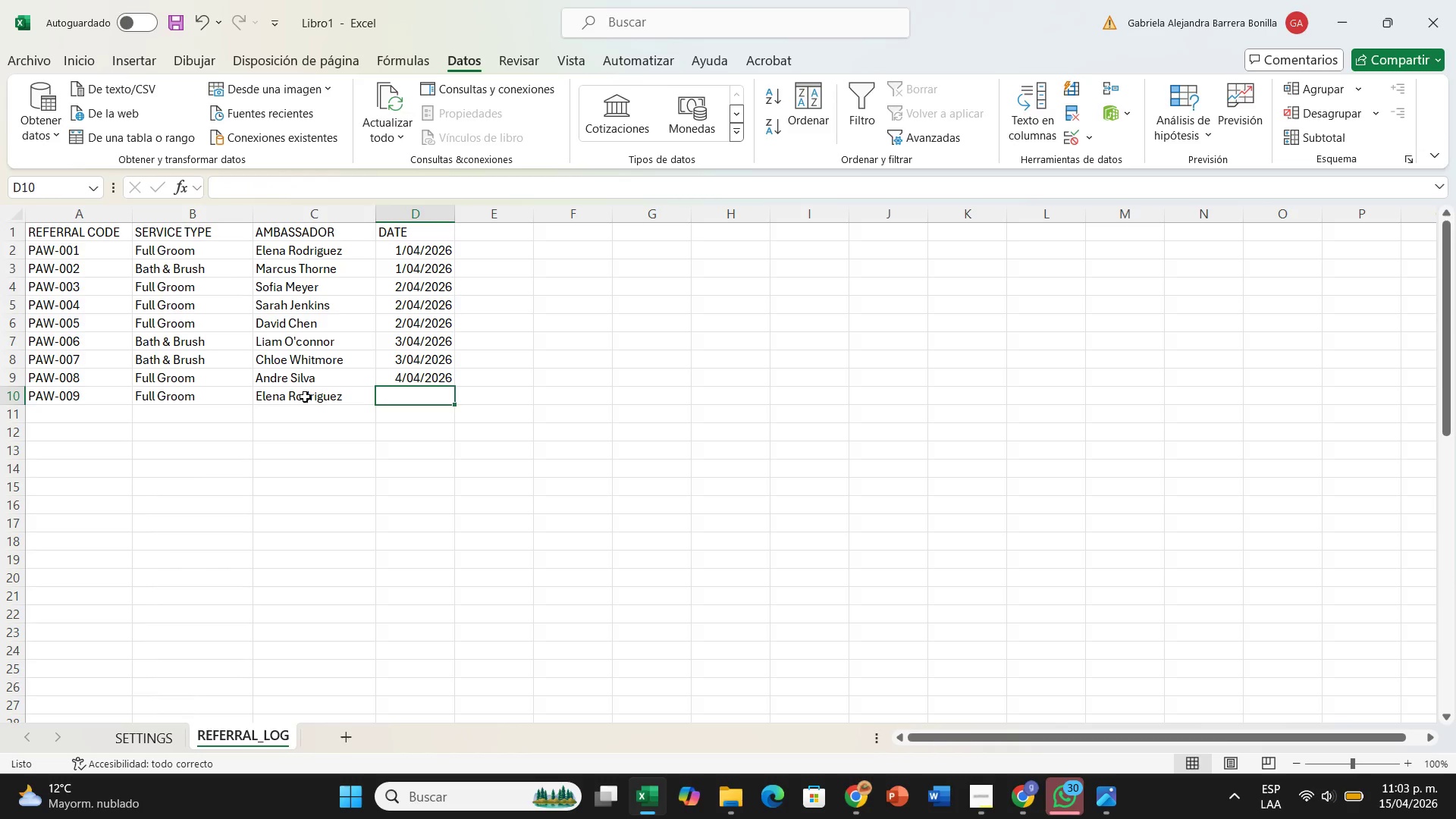 
wait(13.38)
 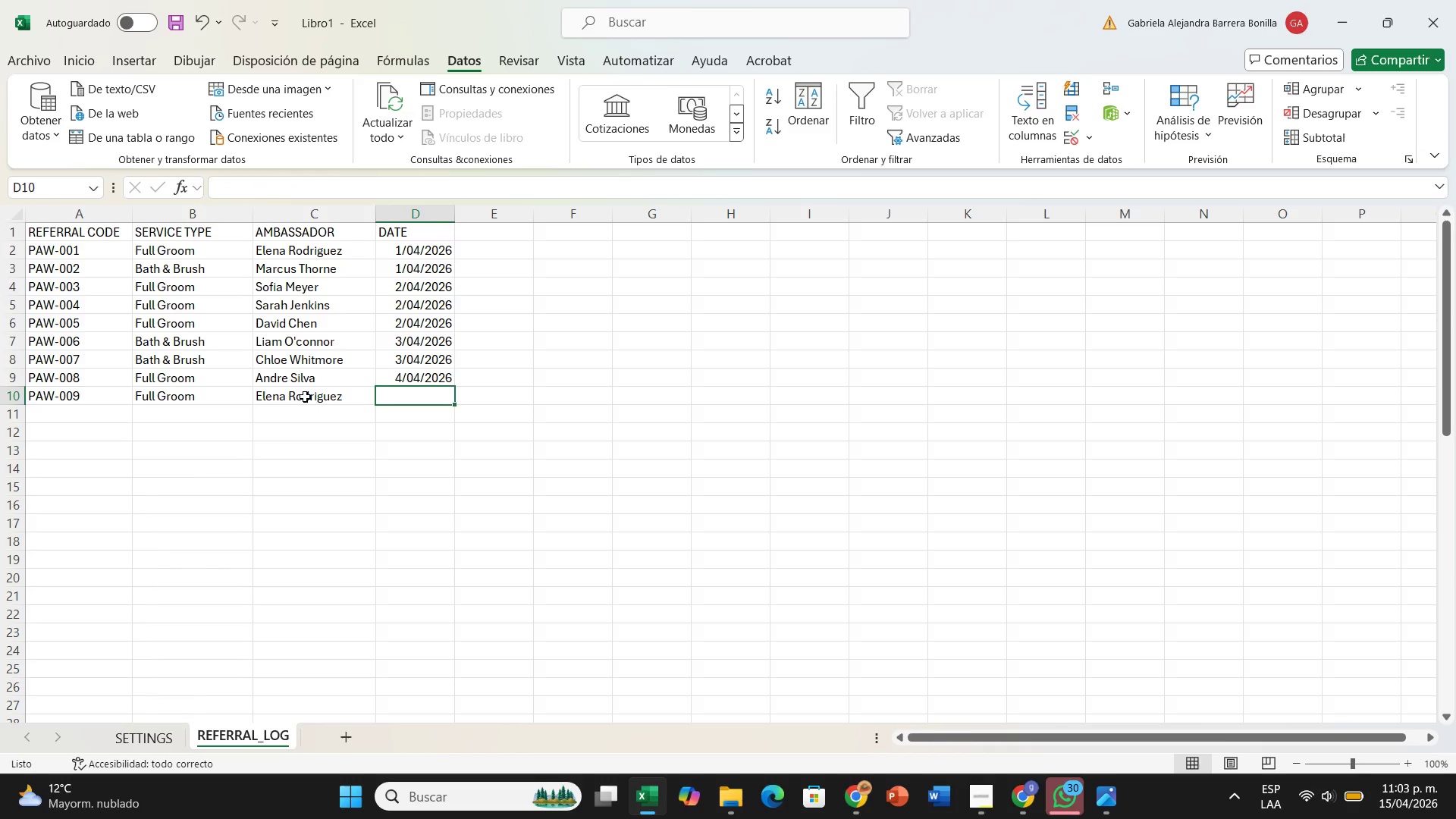 
type(4-4-26)
 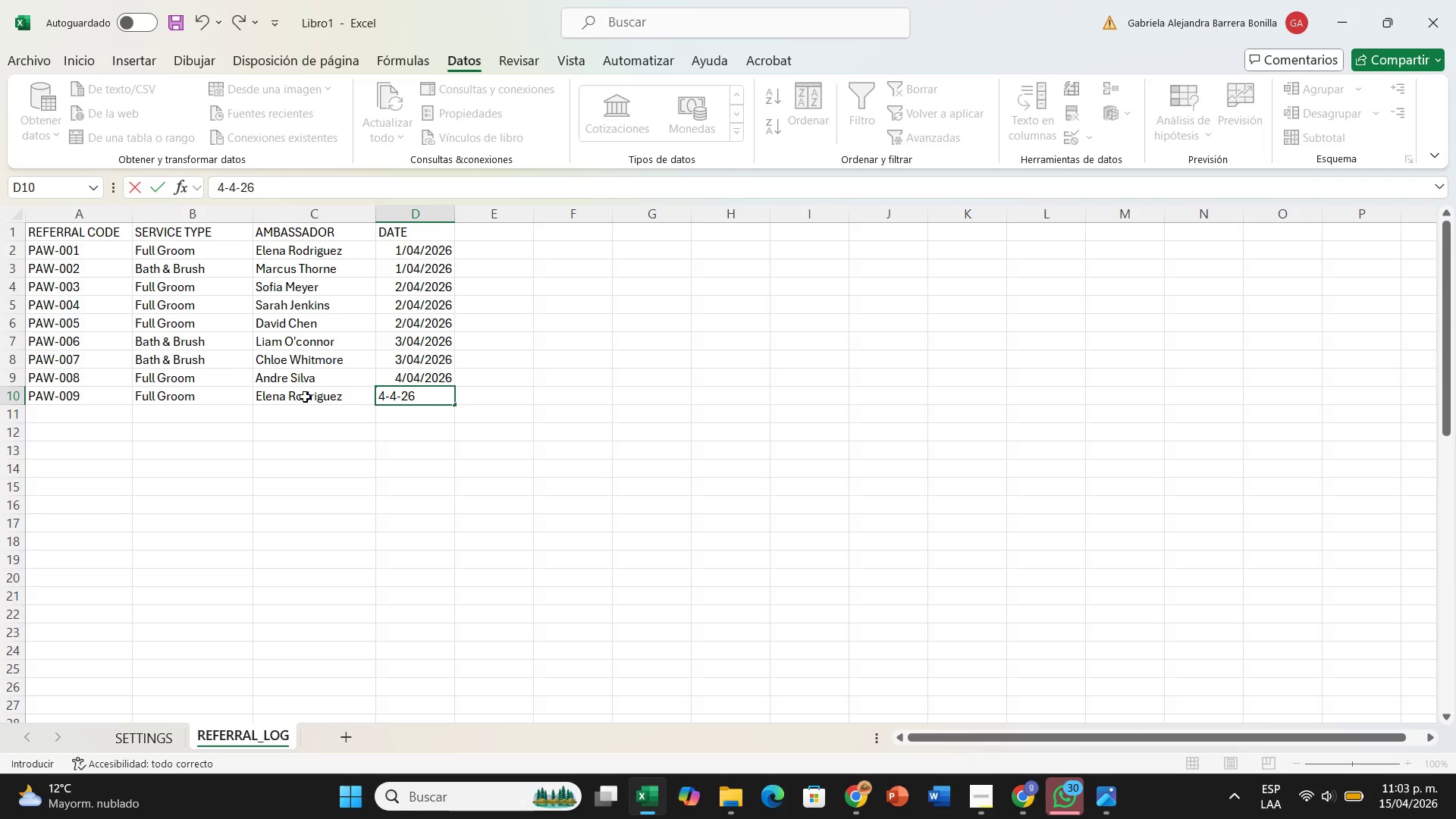 
key(Enter)
 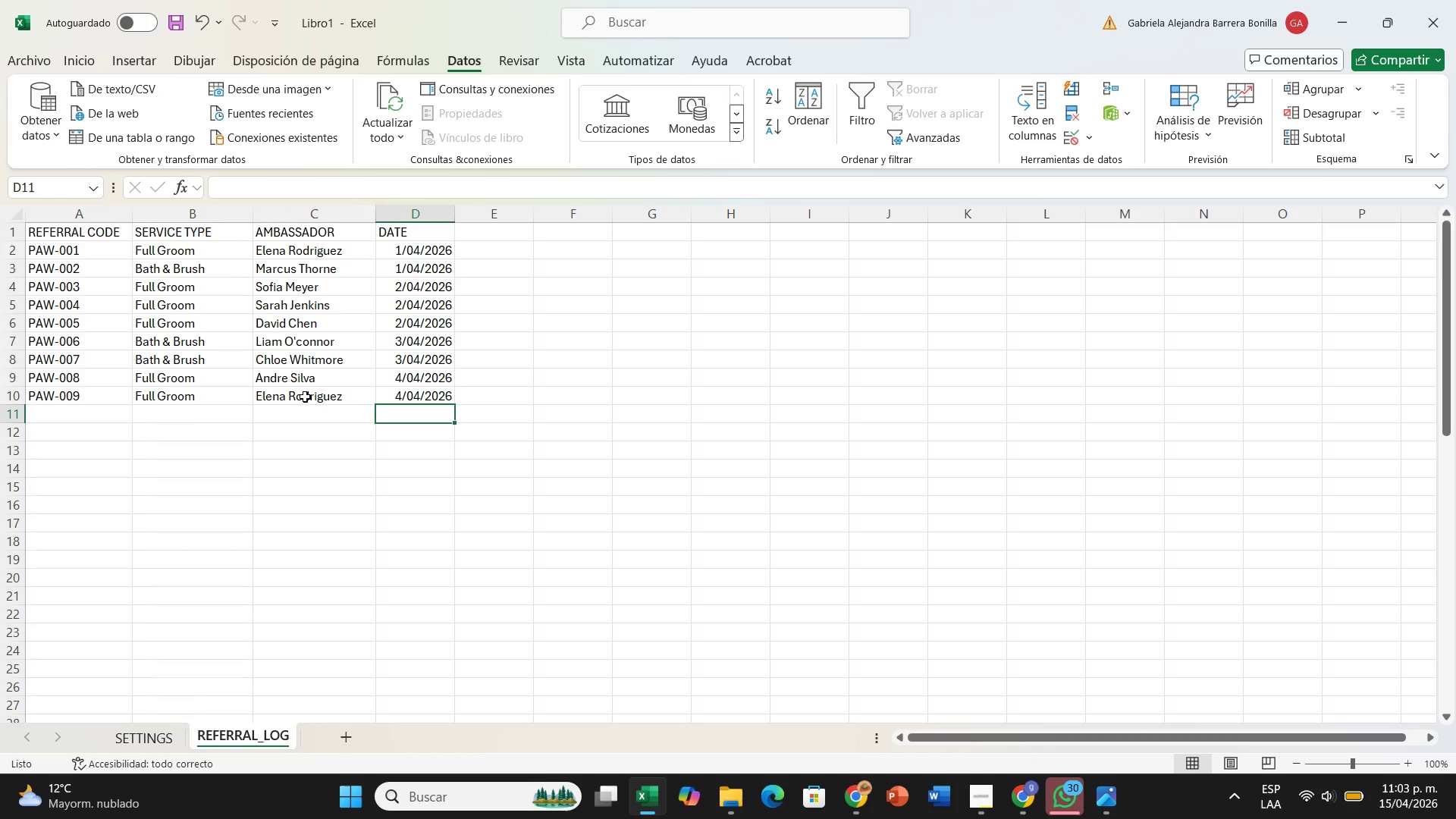 
hold_key(key=ArrowLeft, duration=0.67)
 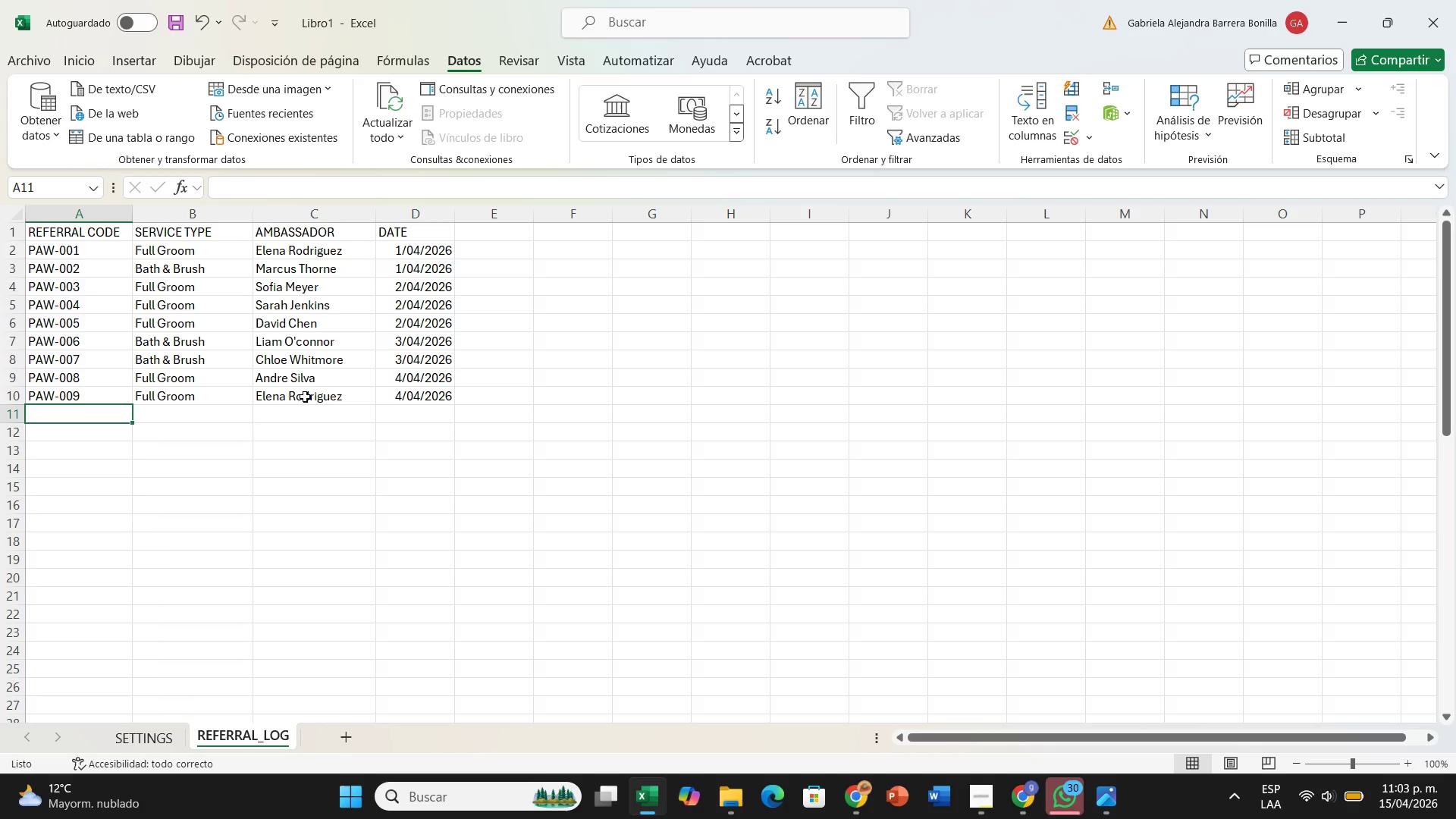 
type(PAW-010)
 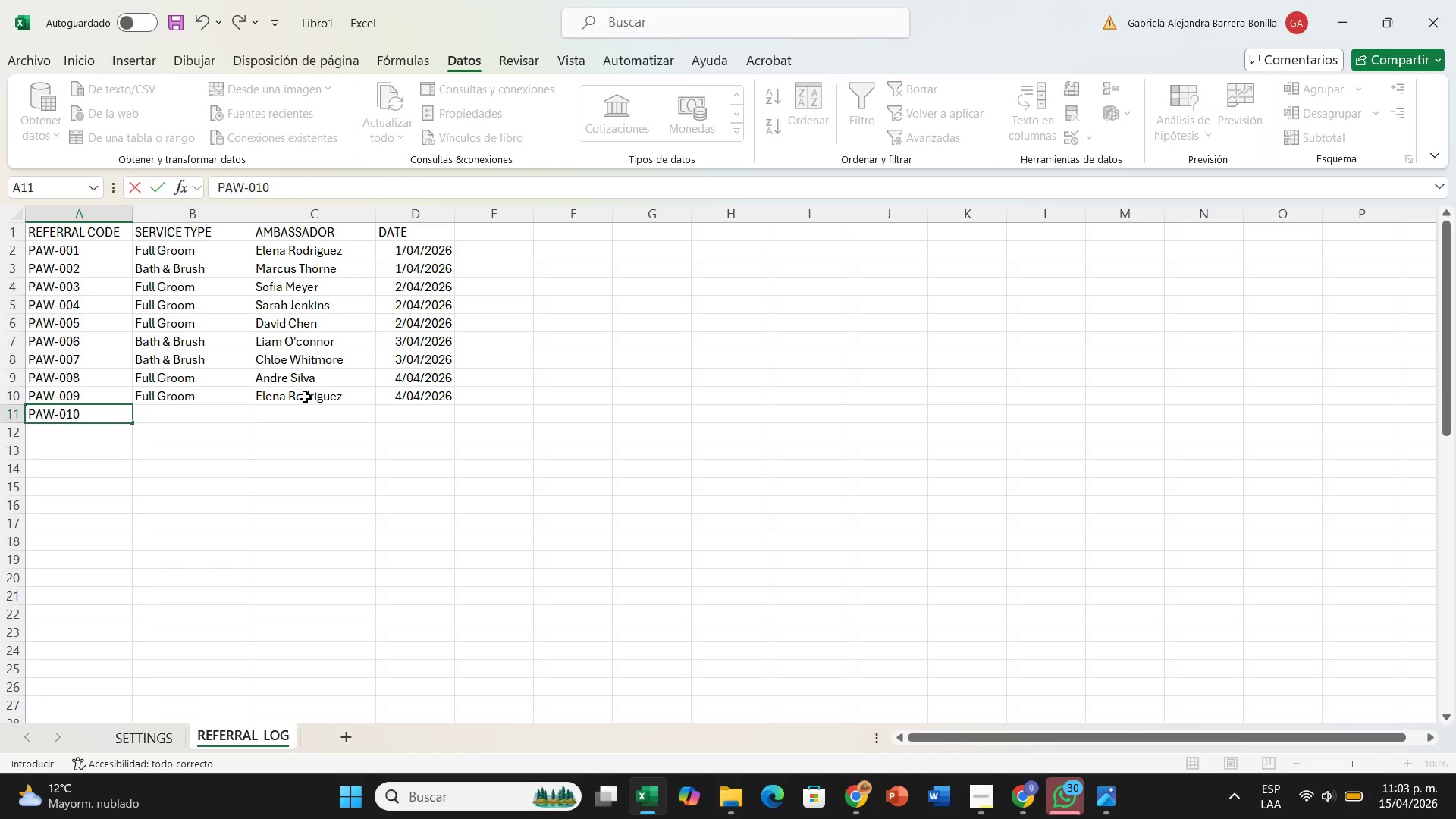 
key(ArrowRight)
 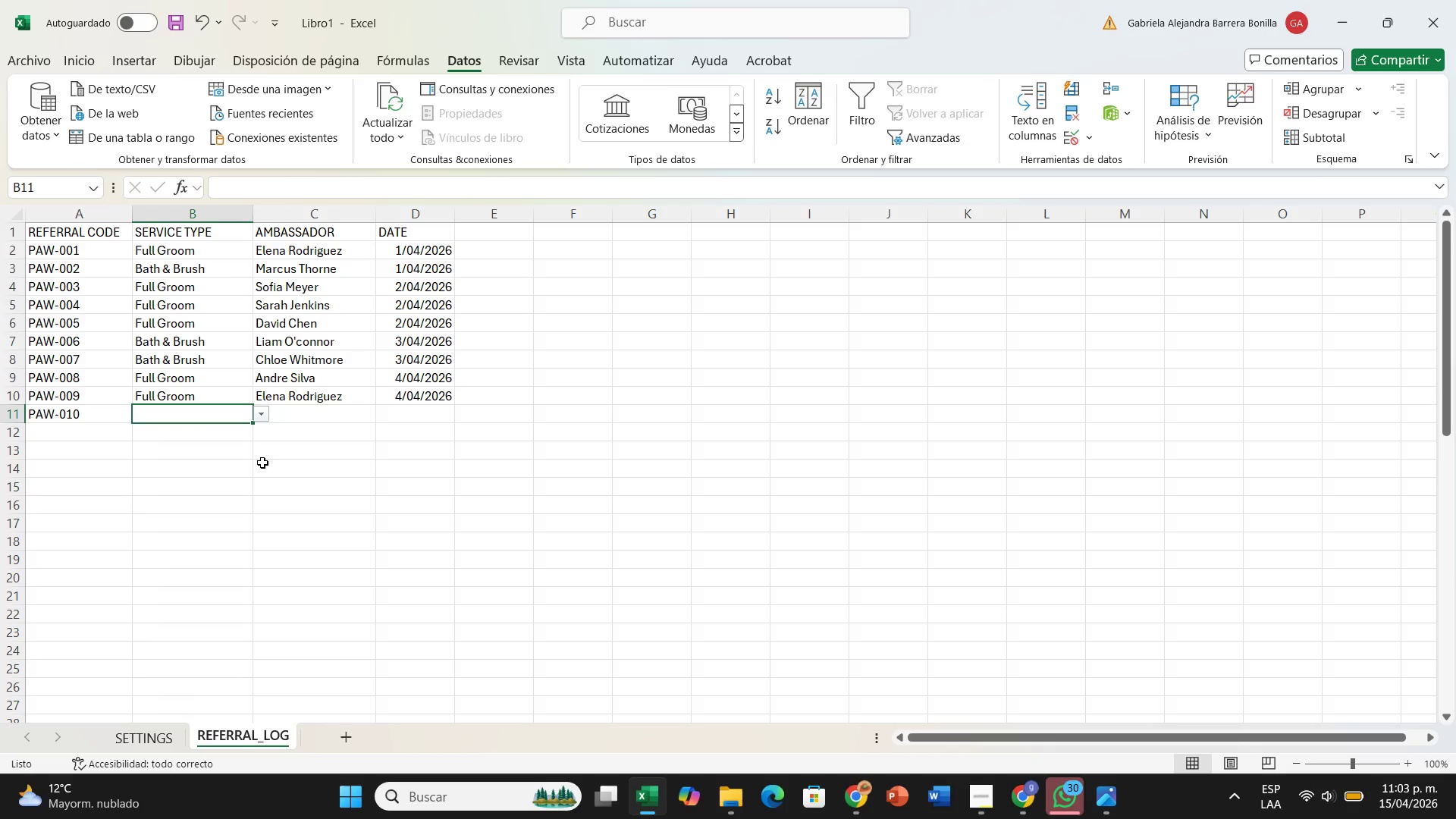 
left_click([262, 411])
 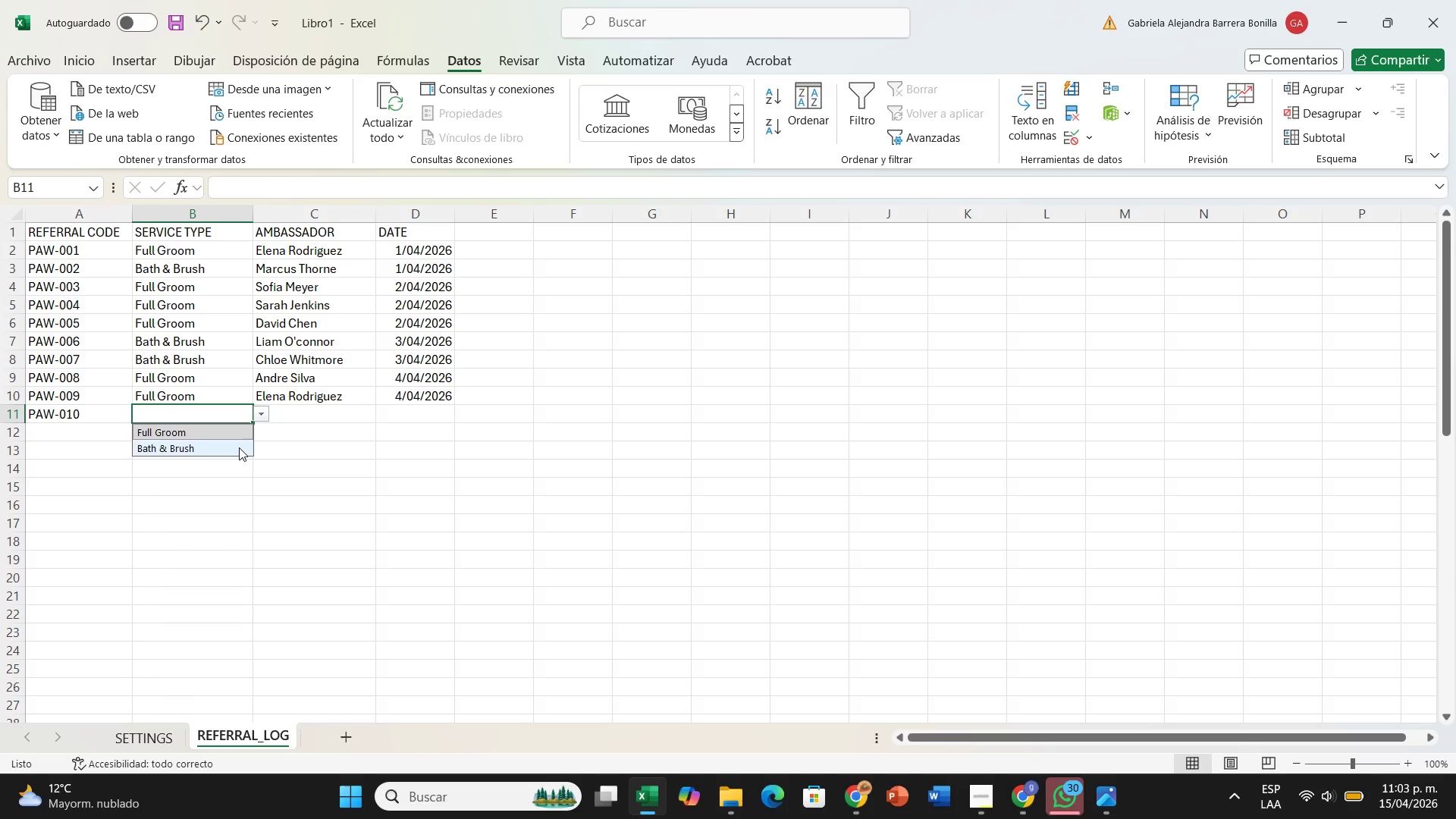 
left_click([239, 447])
 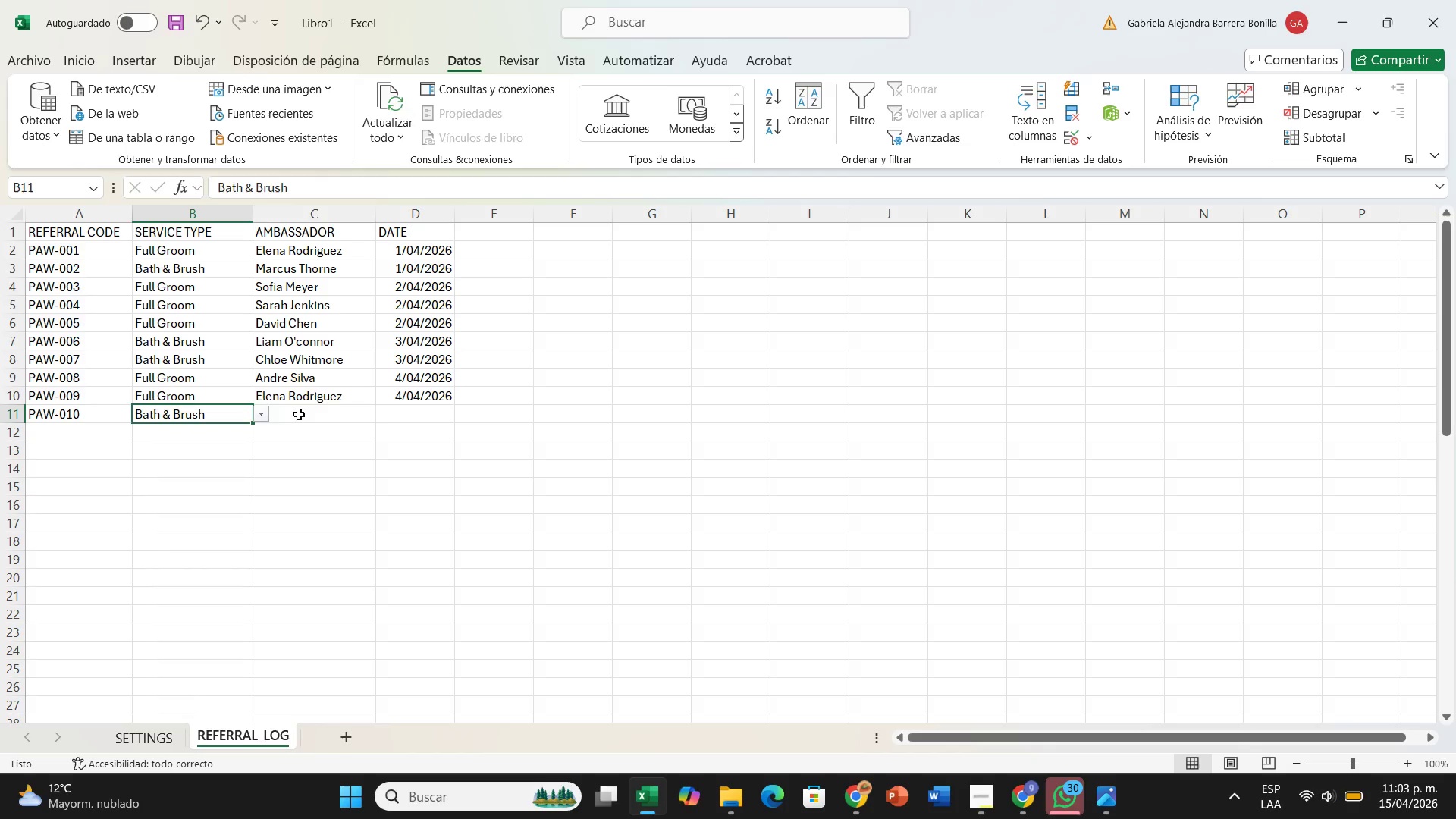 
left_click([299, 414])
 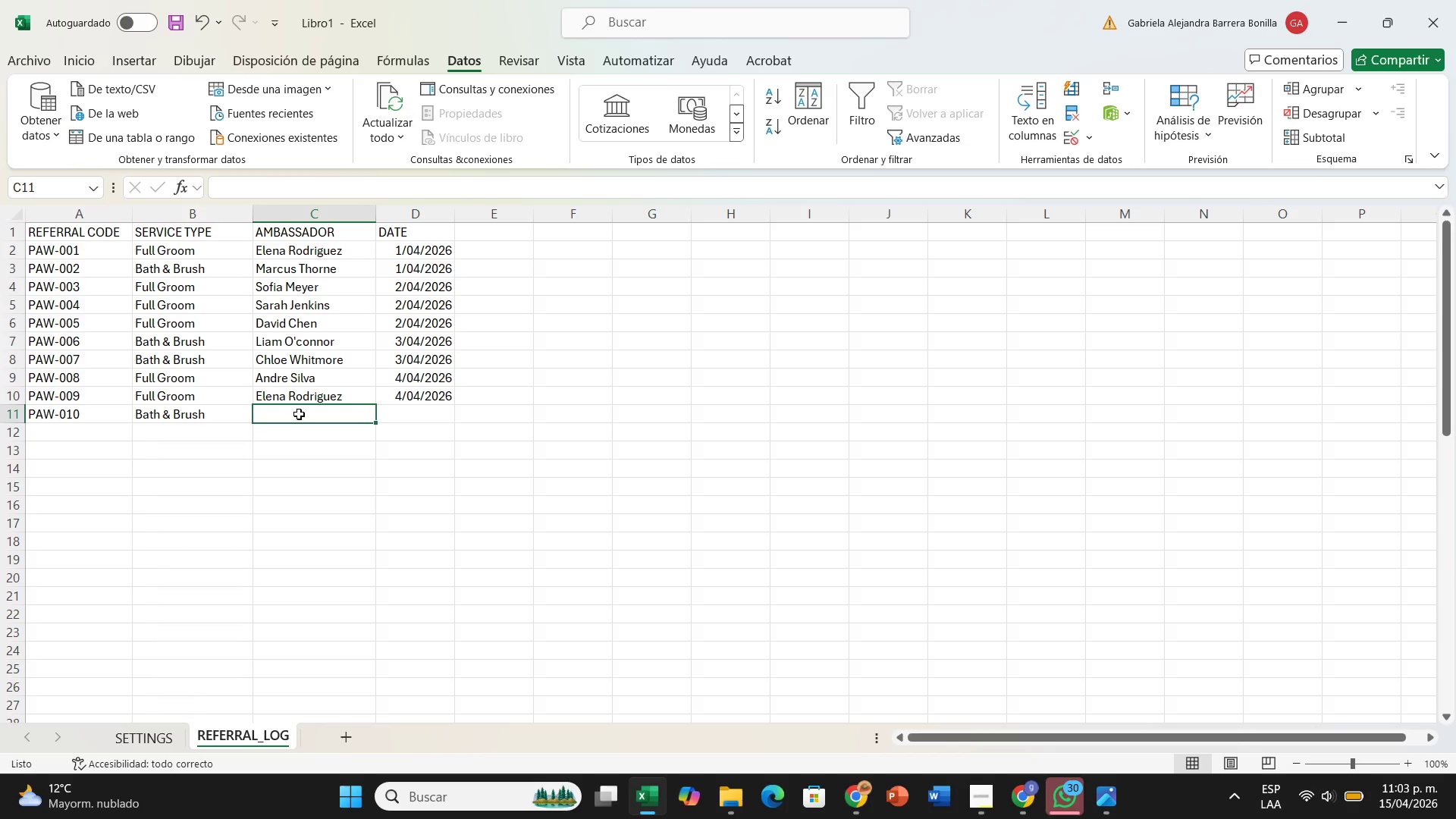 
type(Mat)
key(Backspace)
type(ya Patel)
 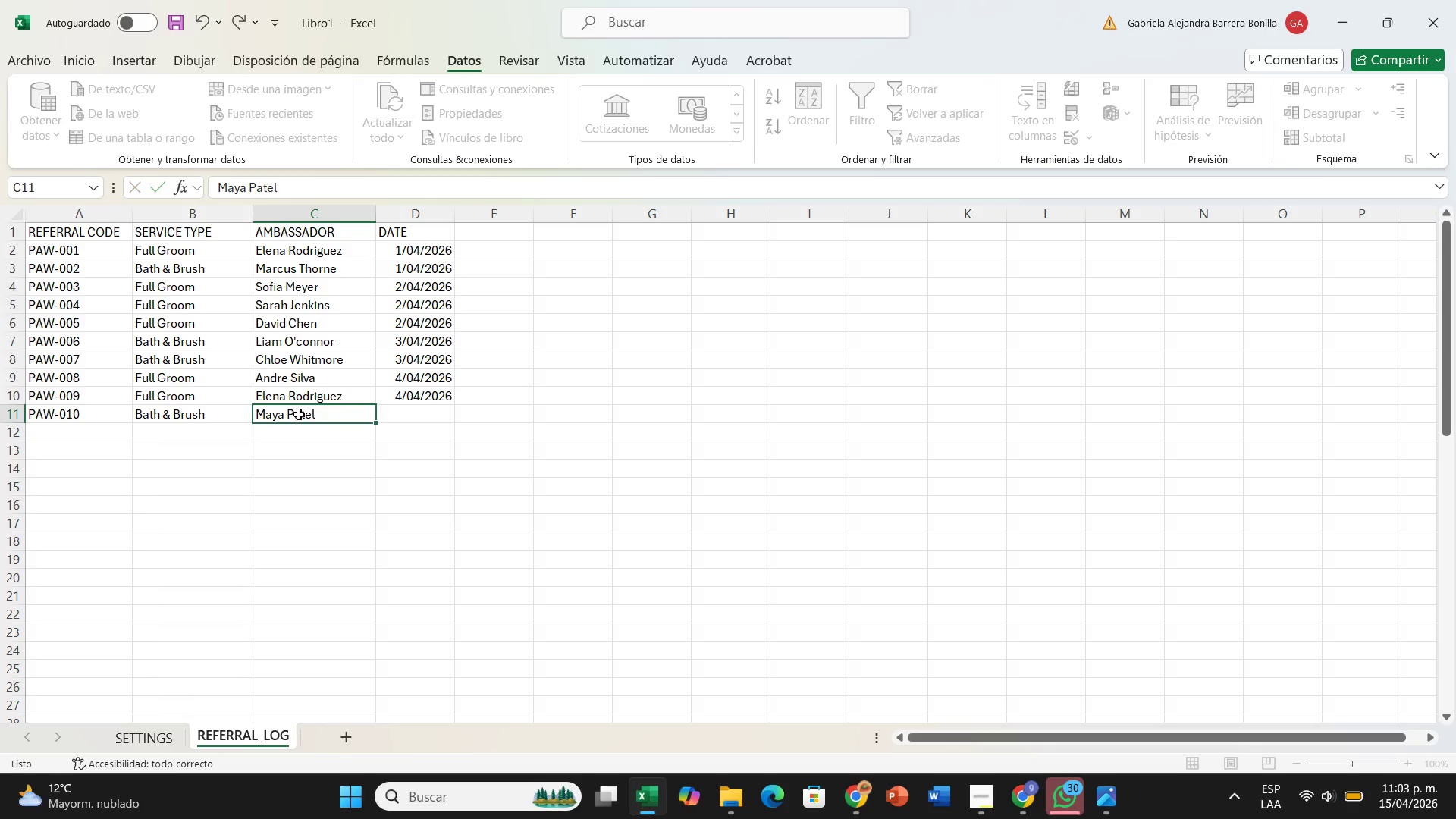 
key(ArrowRight)
 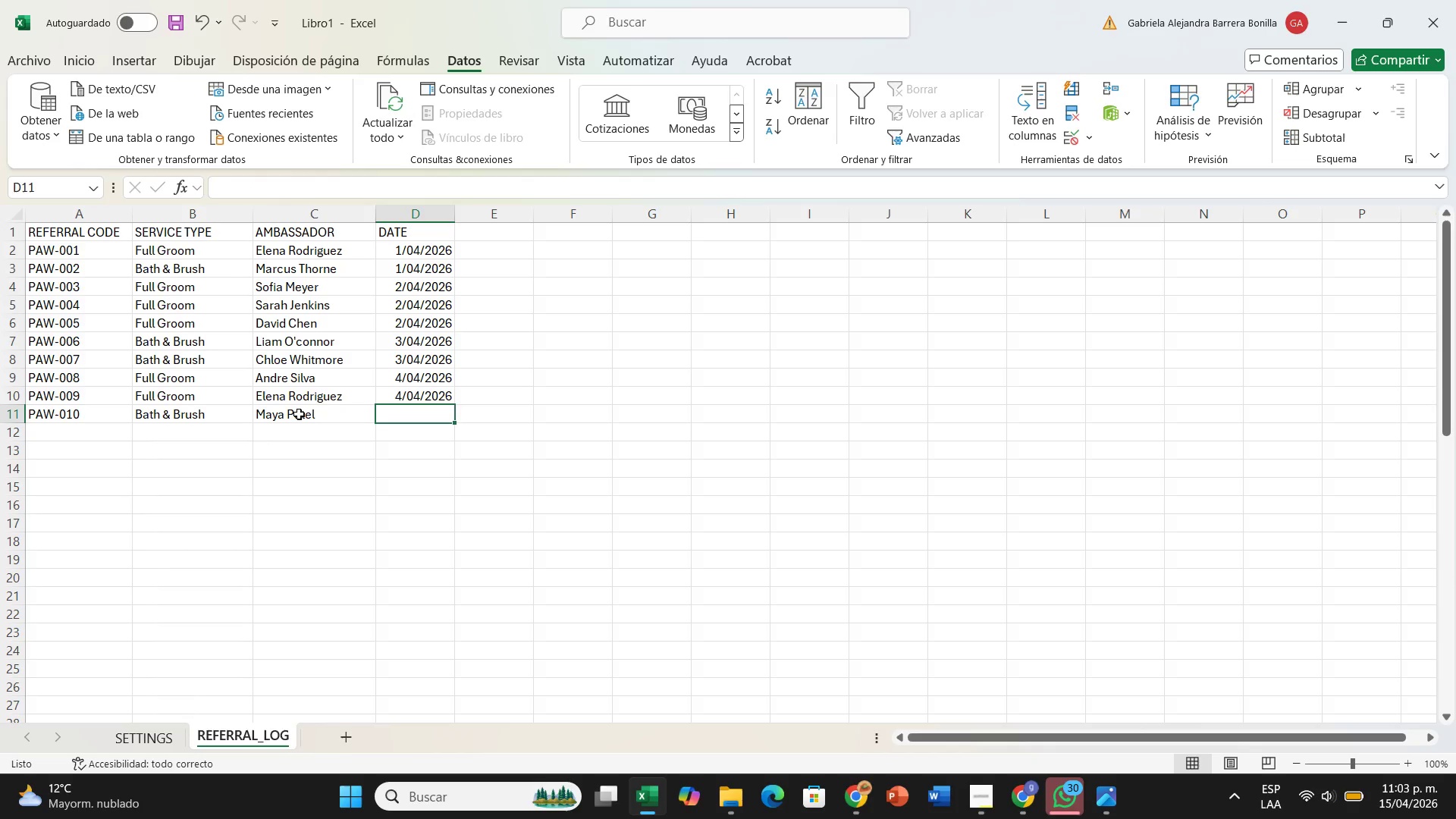 
type(2025)
key(Backspace)
type(6-4-05)
 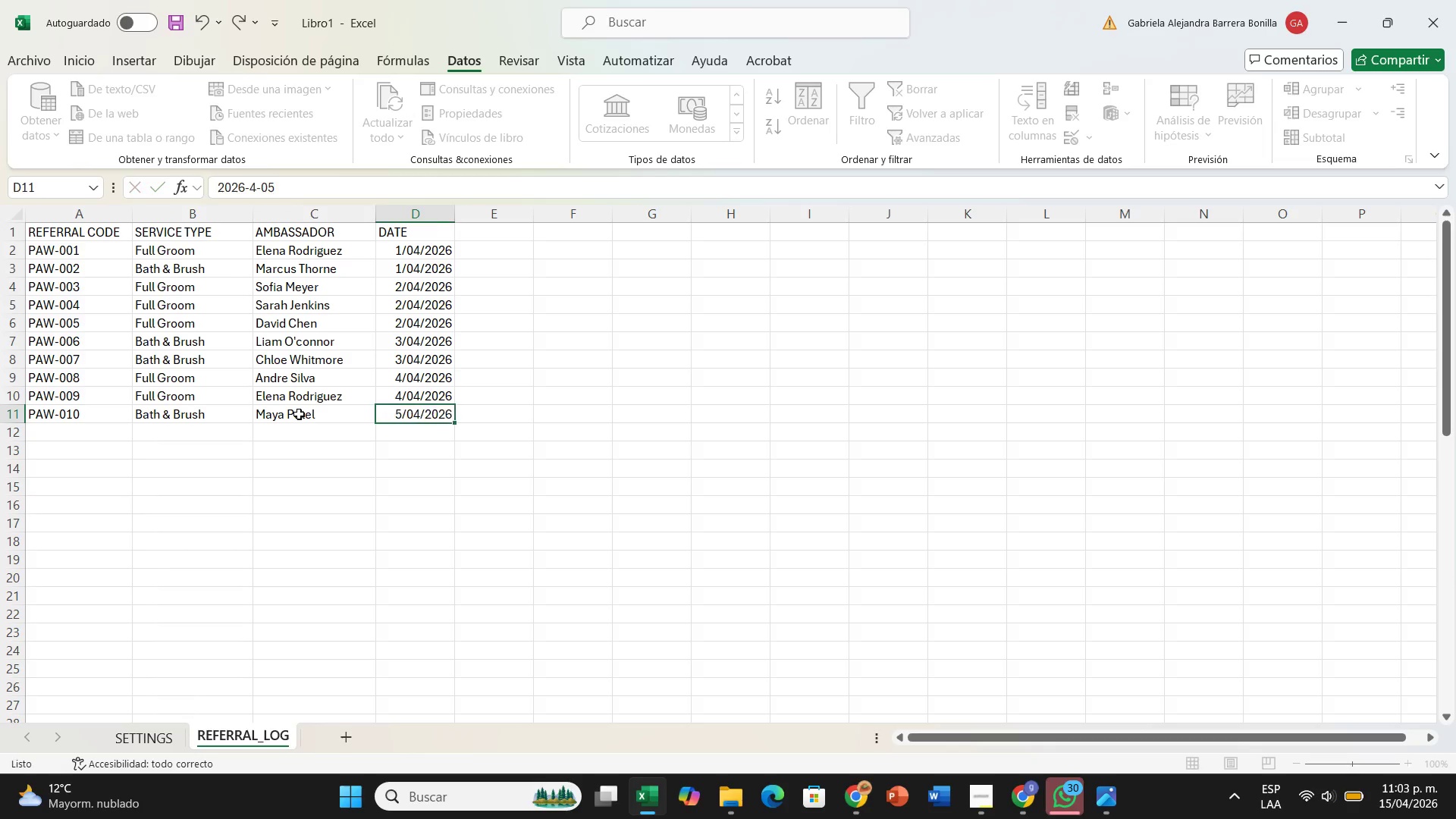 
key(ArrowRight)
 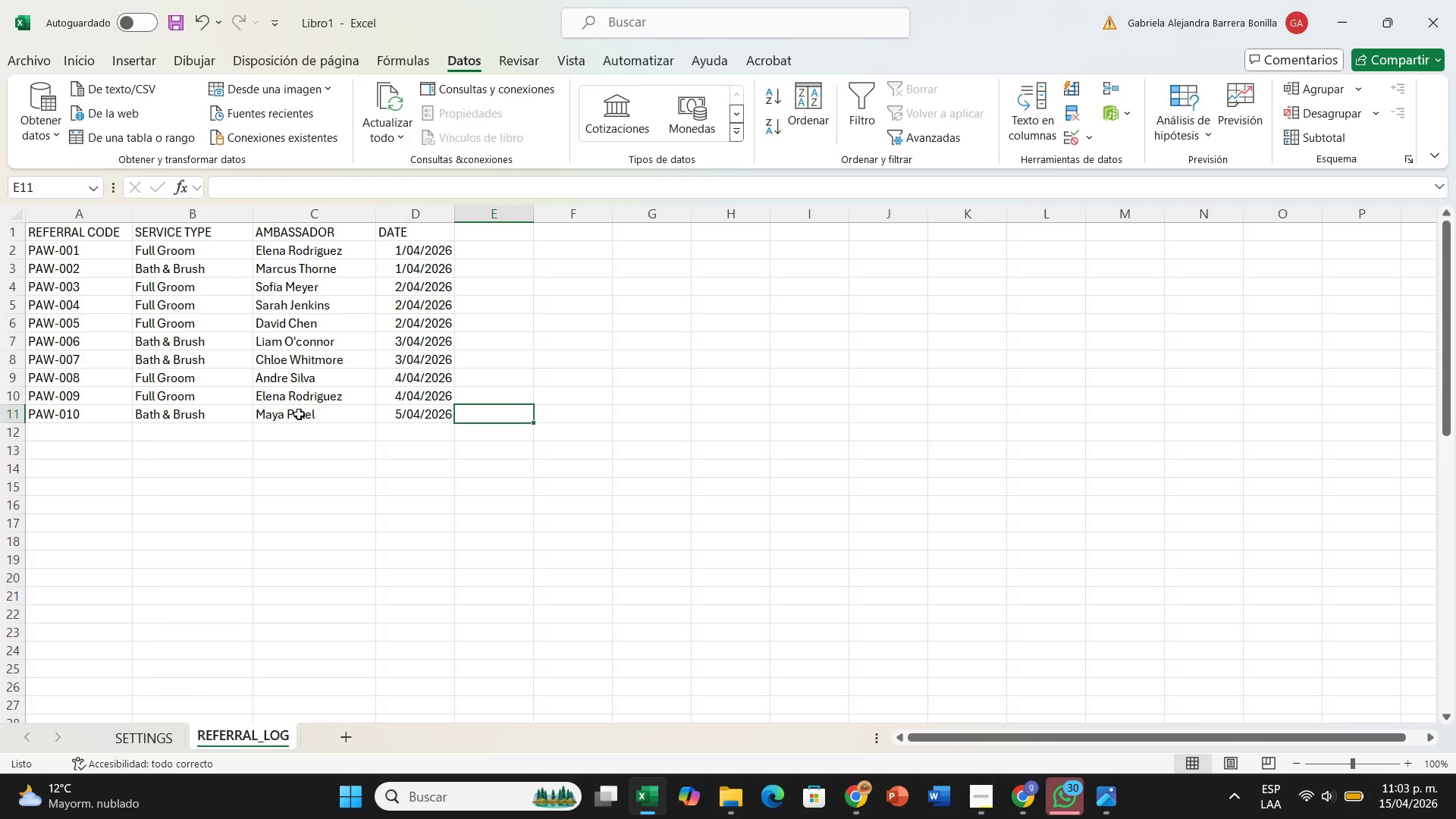 
key(ArrowDown)
 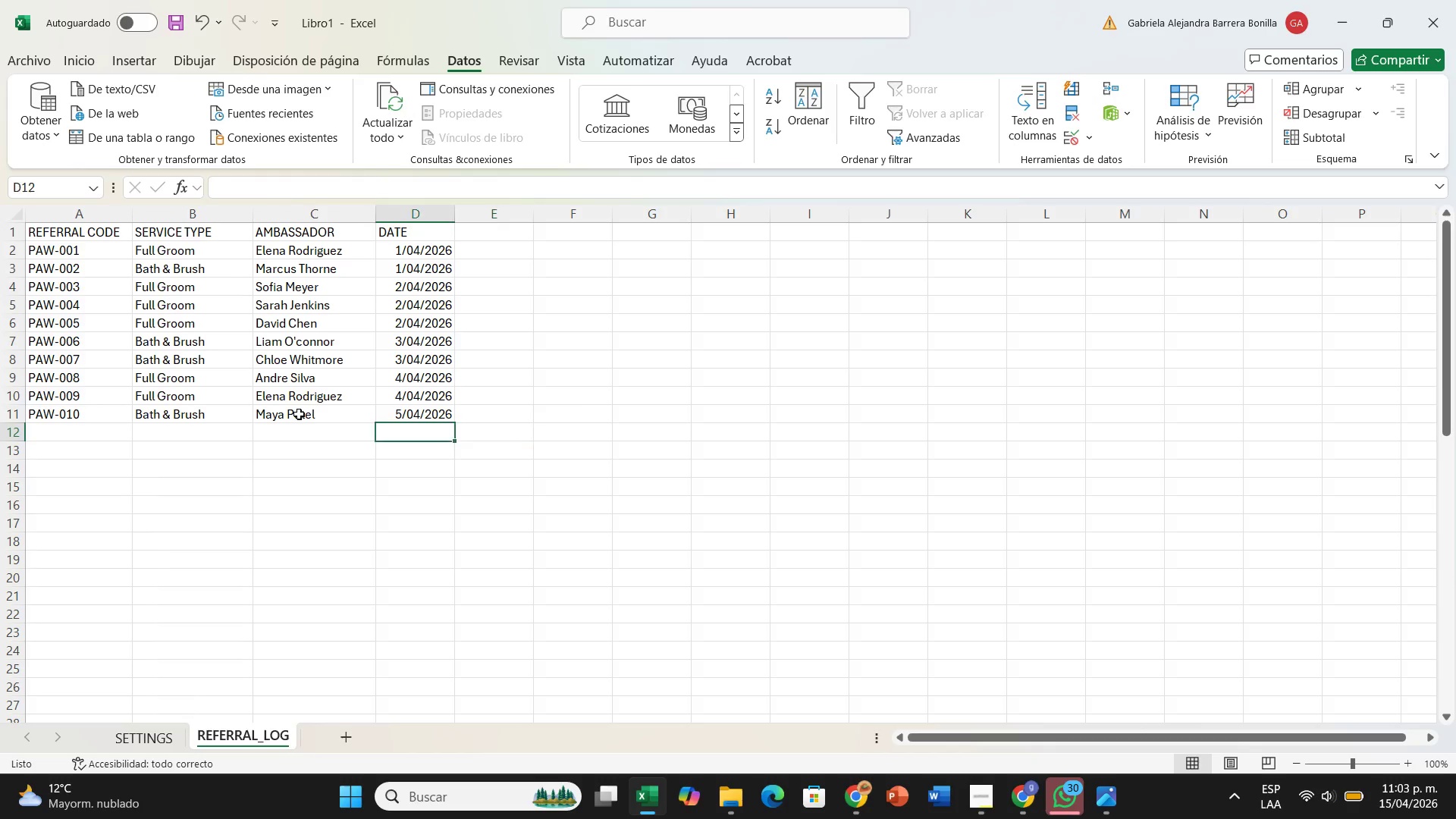 
hold_key(key=ArrowLeft, duration=0.75)
 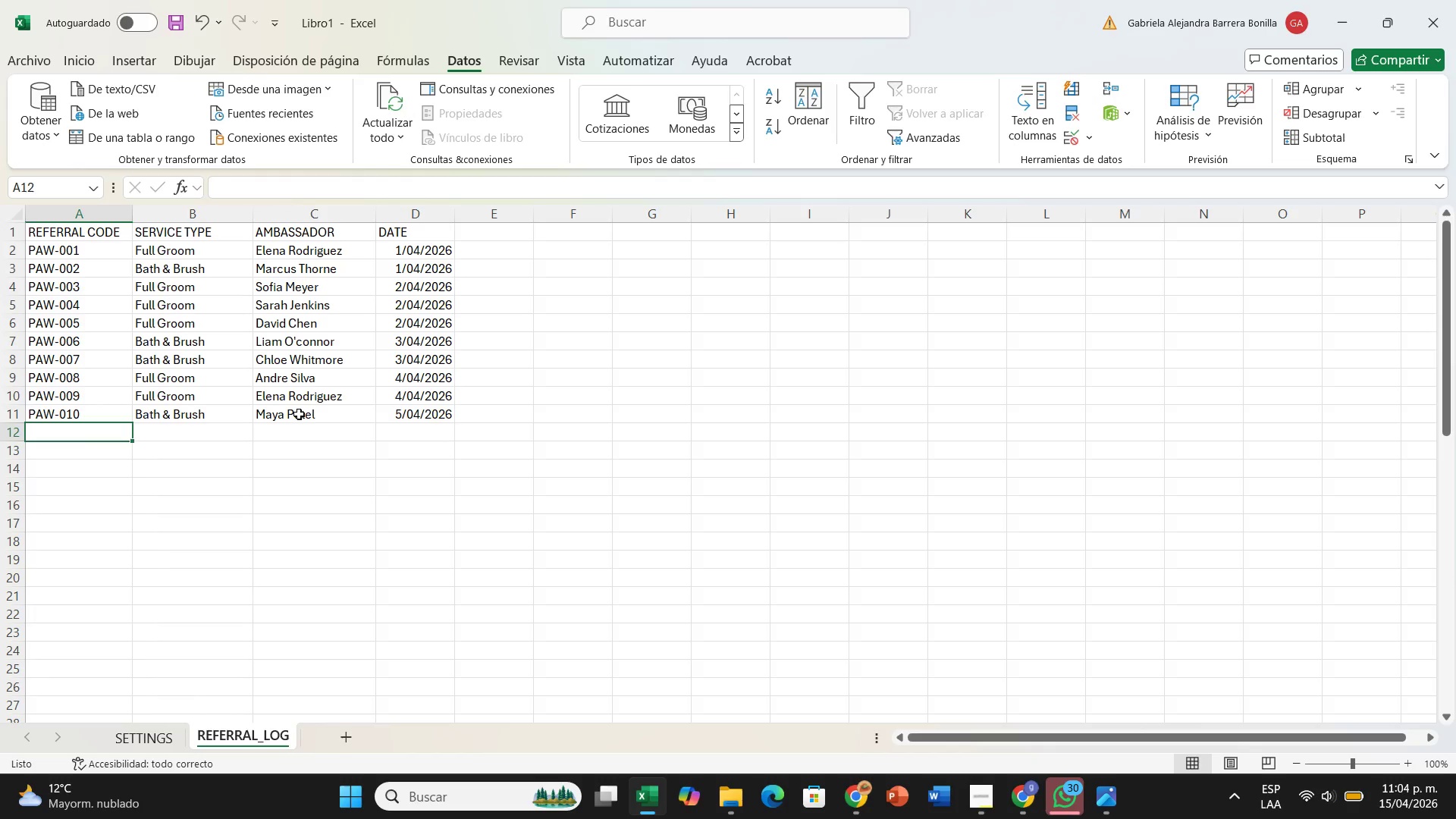 
key(CapsLock)
 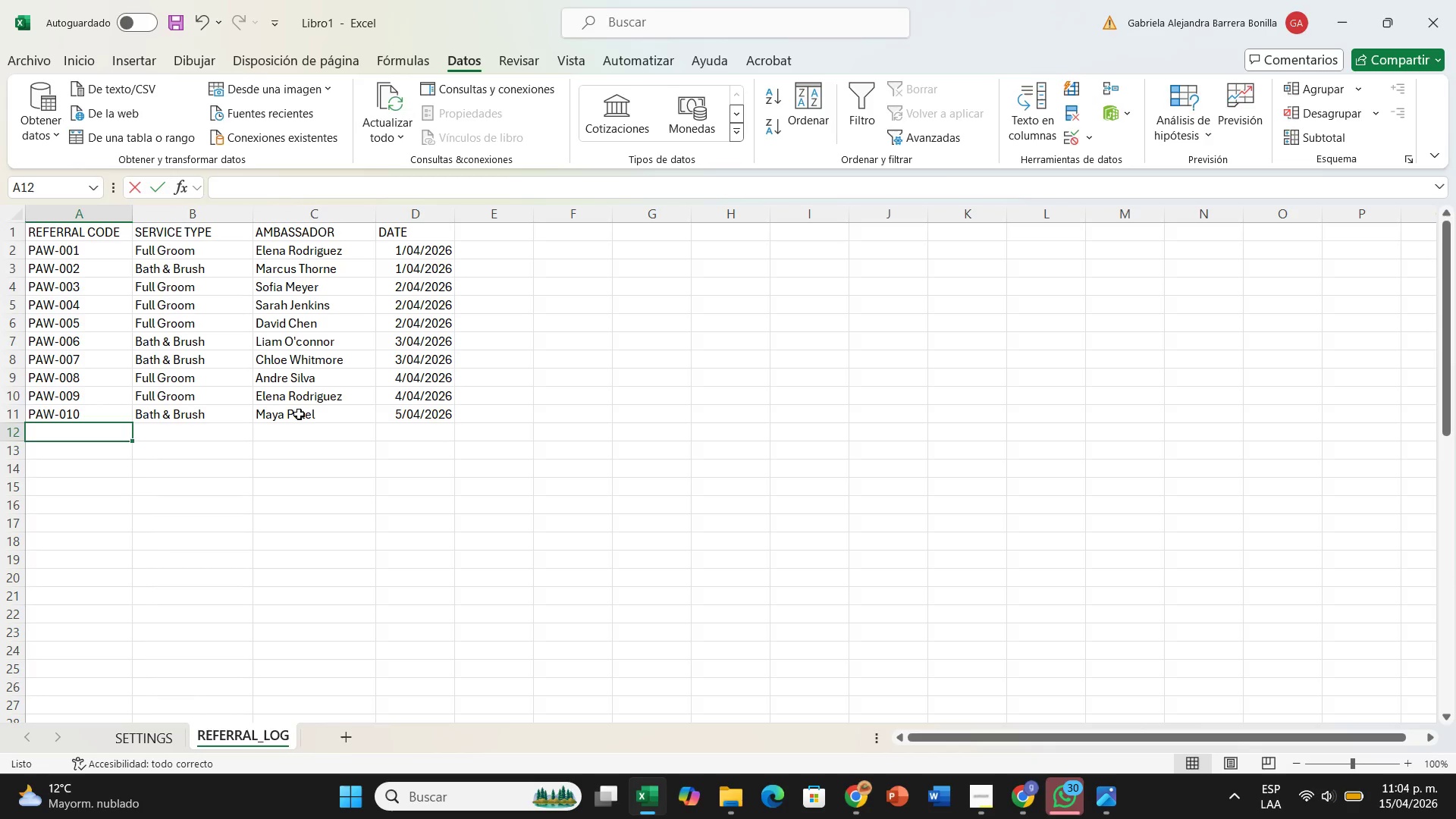 
key(P)
 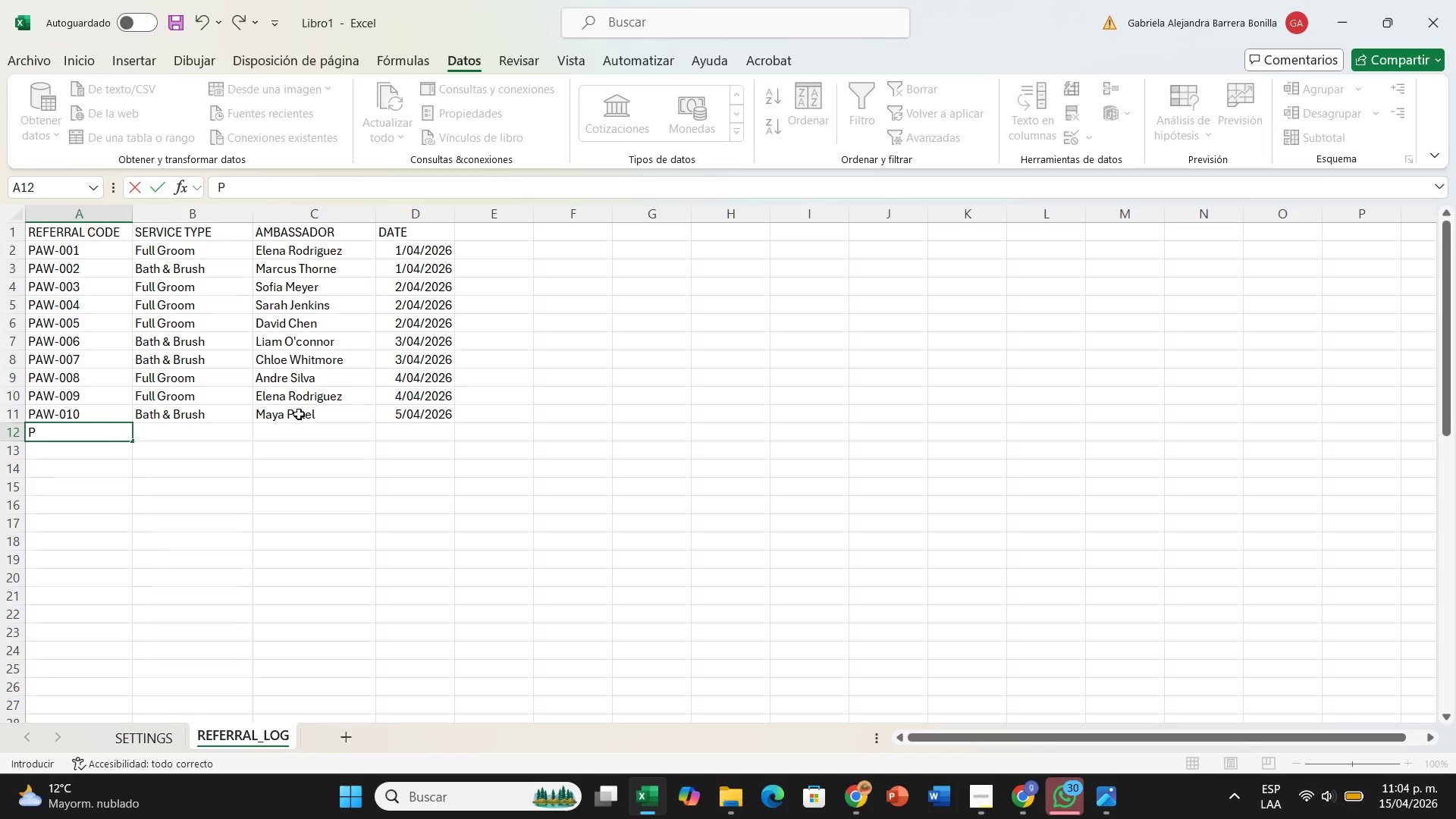 
wait(6.49)
 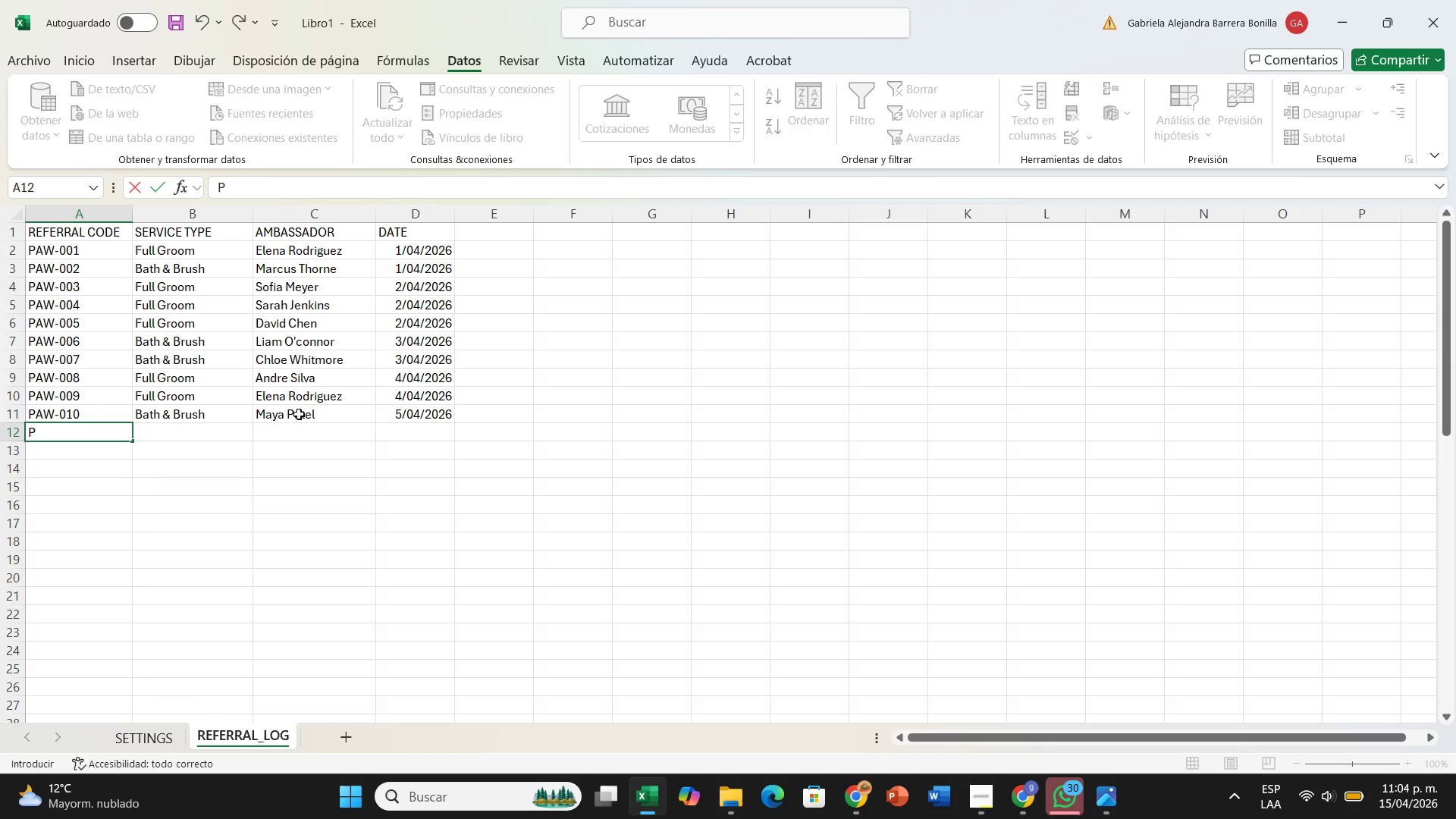 
type(AW-011)
 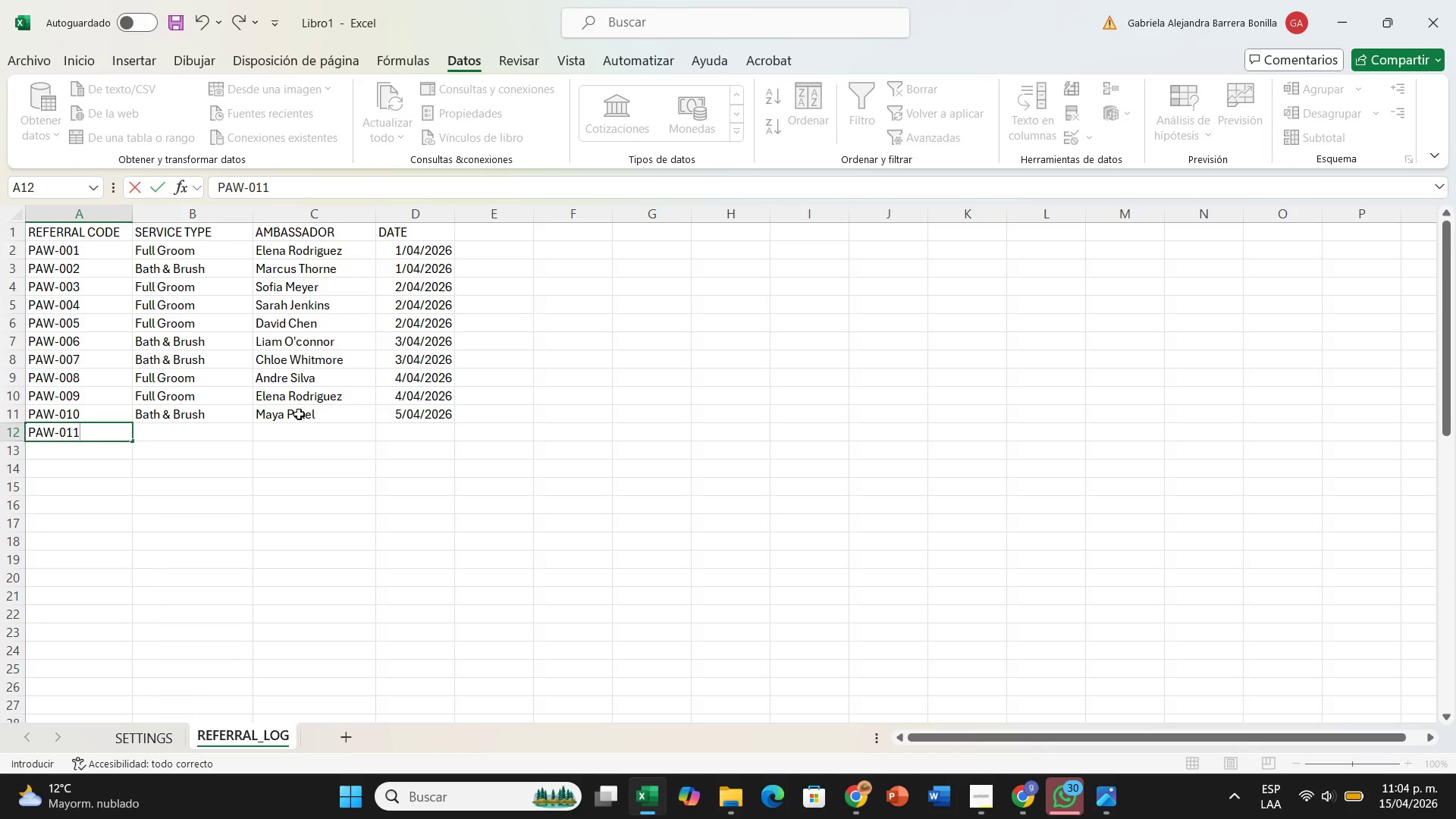 
key(ArrowRight)
 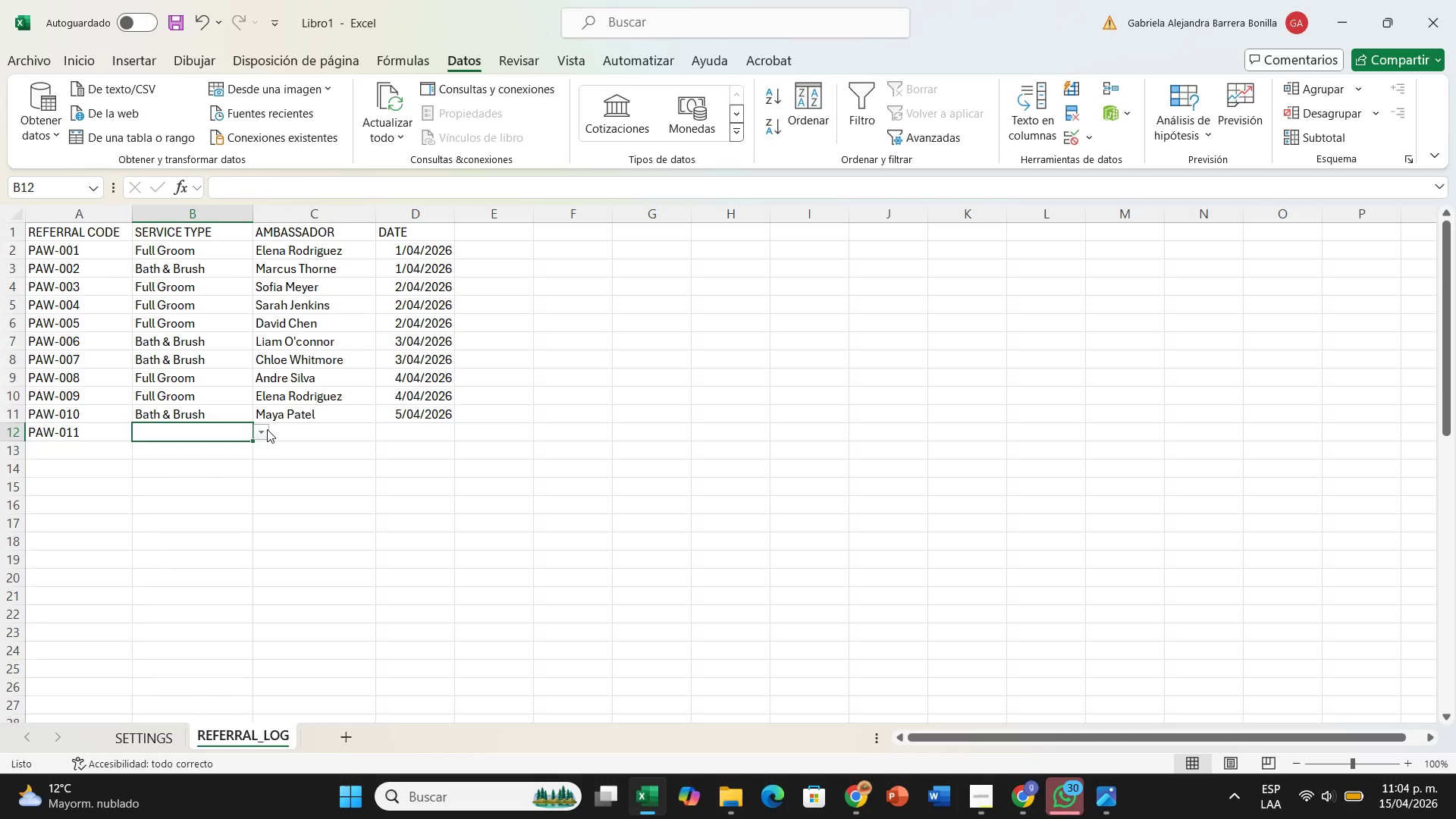 
left_click([267, 429])
 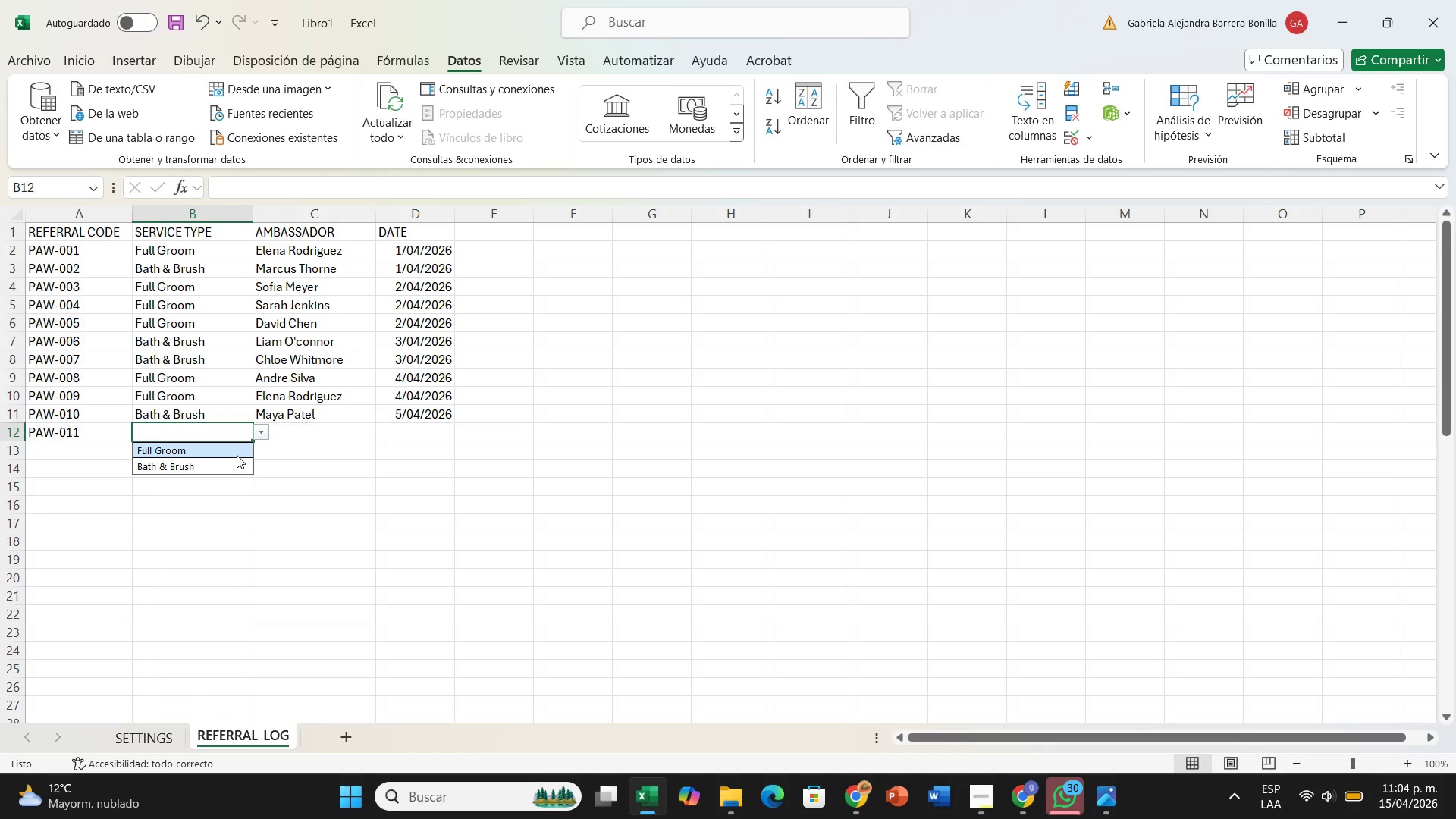 
left_click([237, 455])
 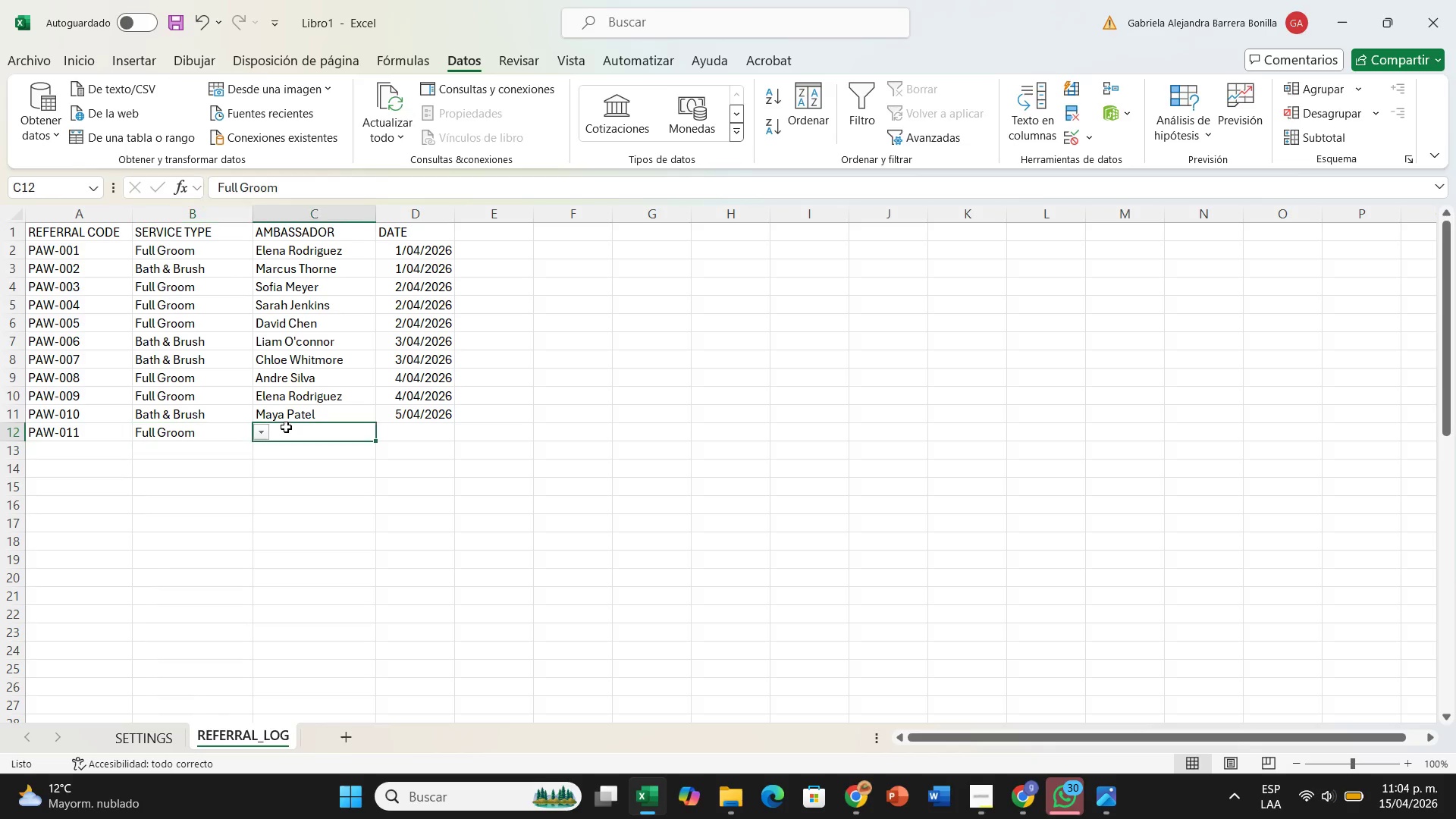 
left_click([286, 427])
 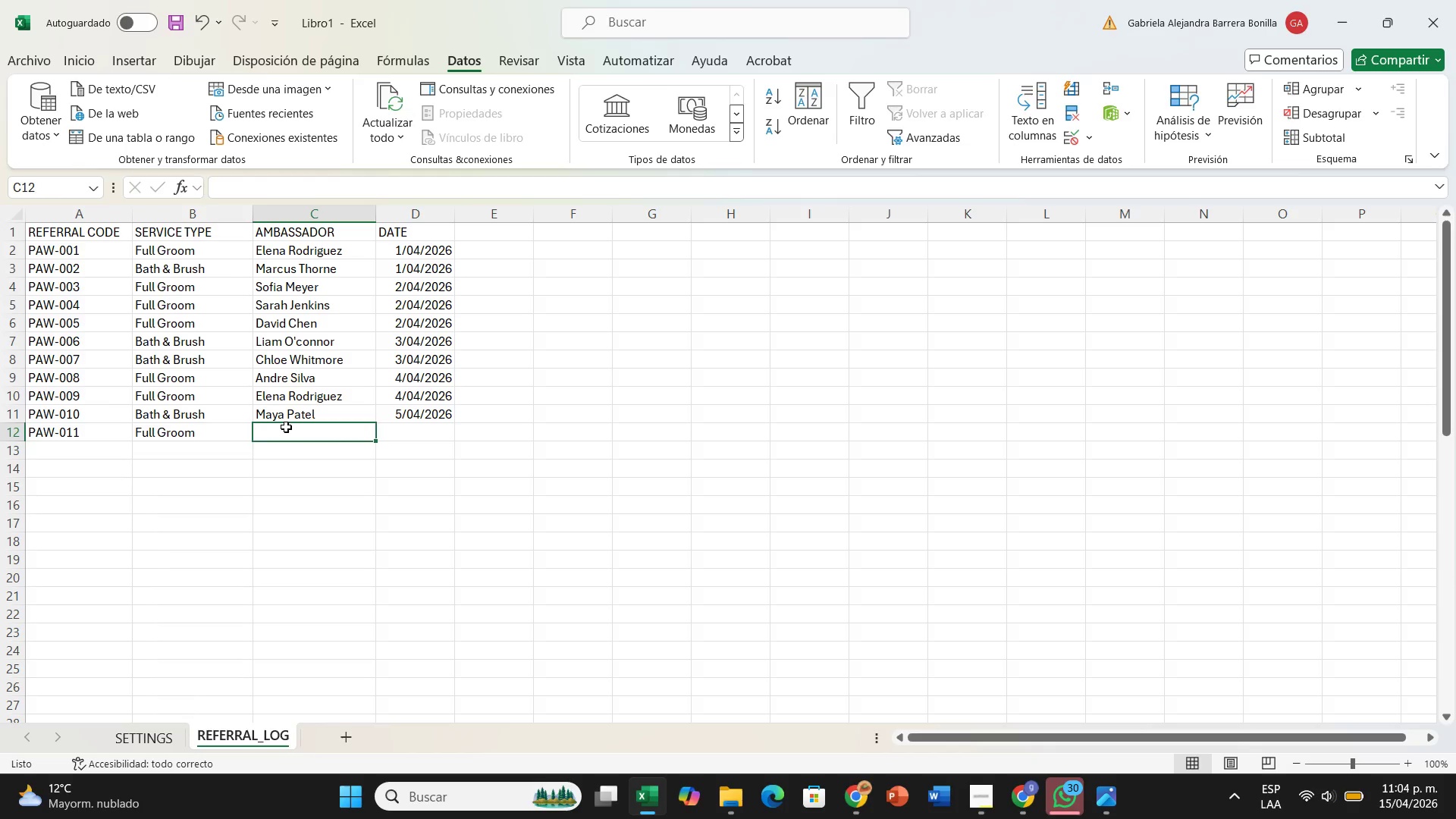 
type(Lucas Graham)
 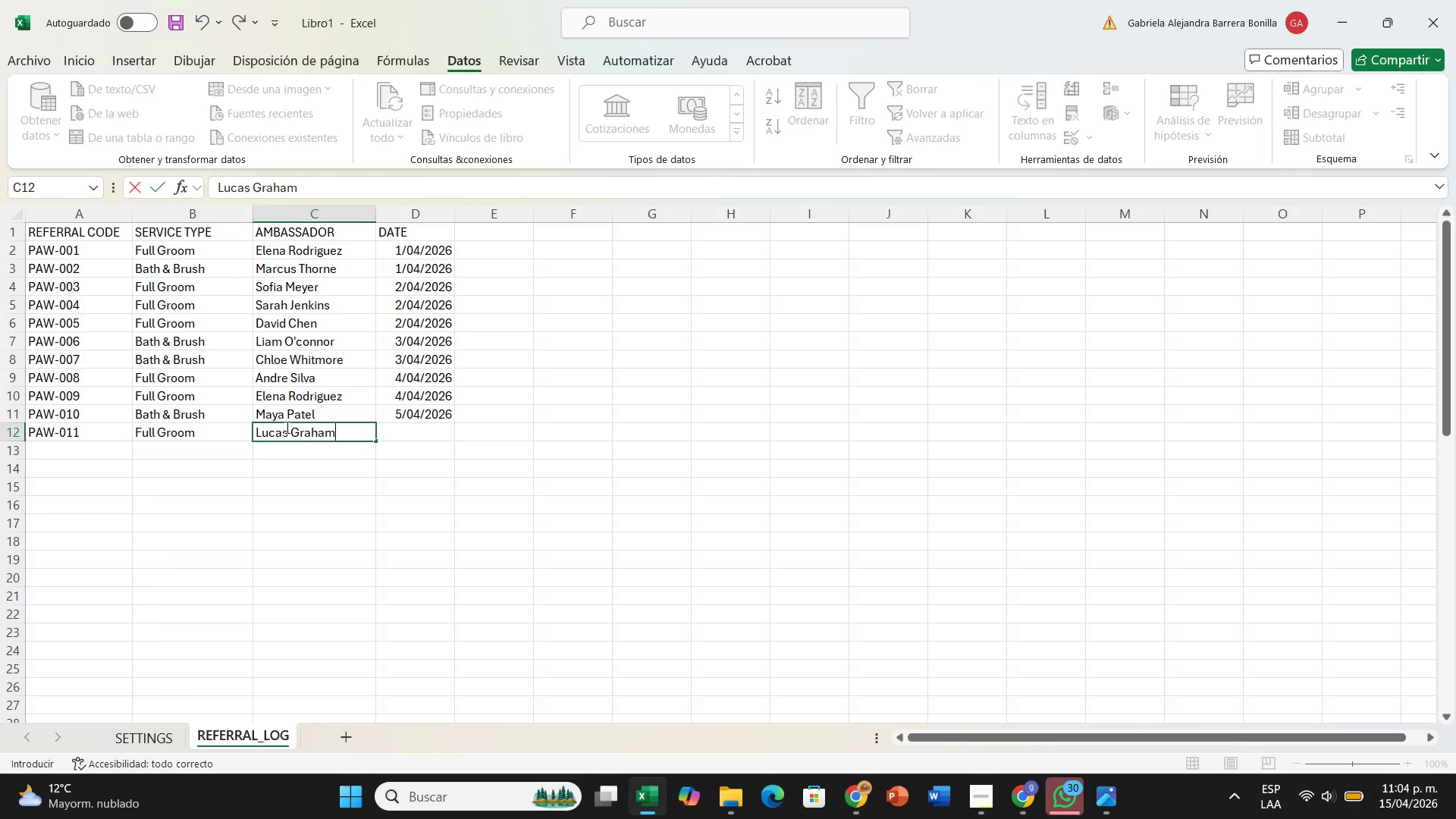 
key(ArrowRight)
 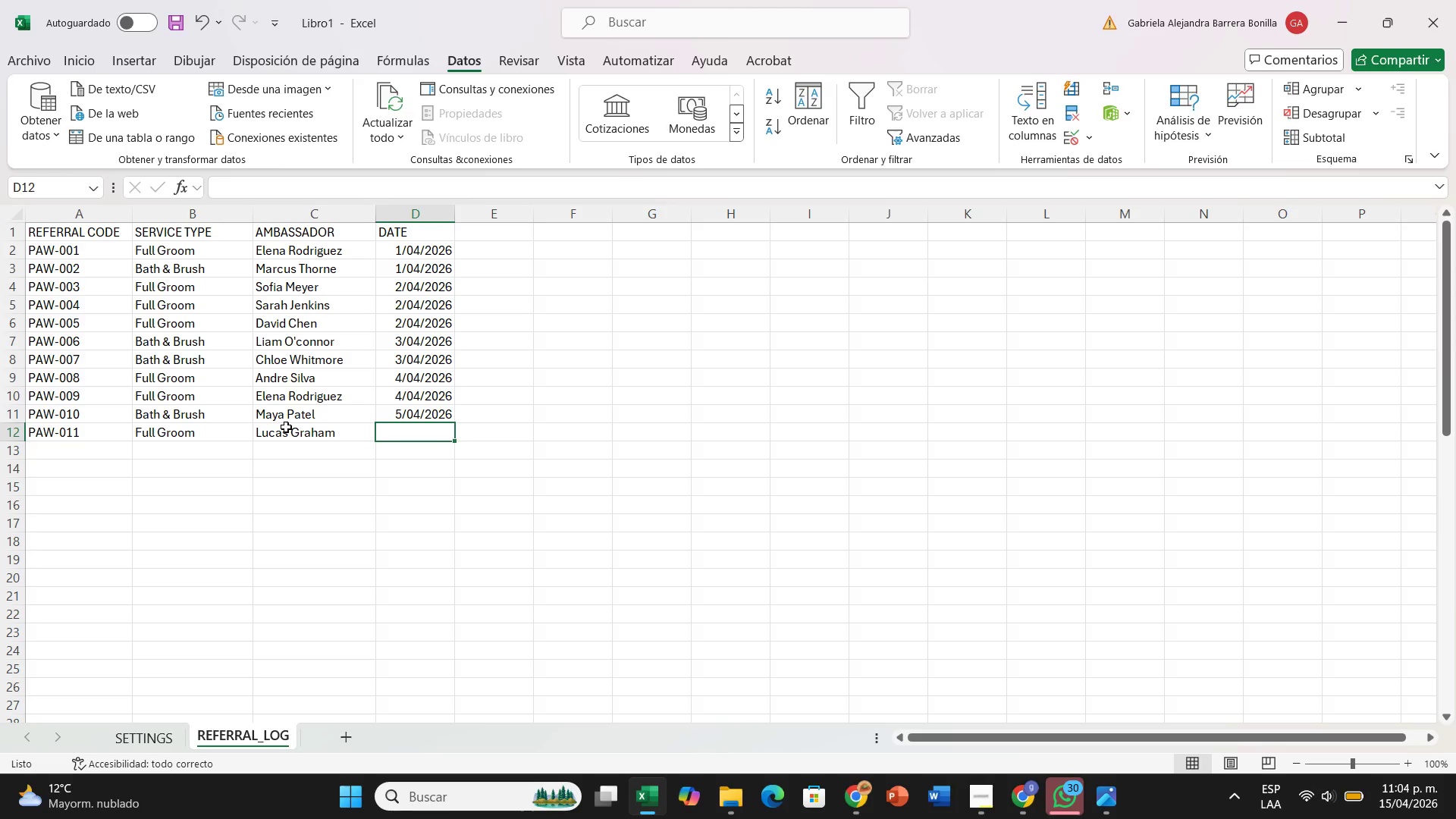 
wait(9.08)
 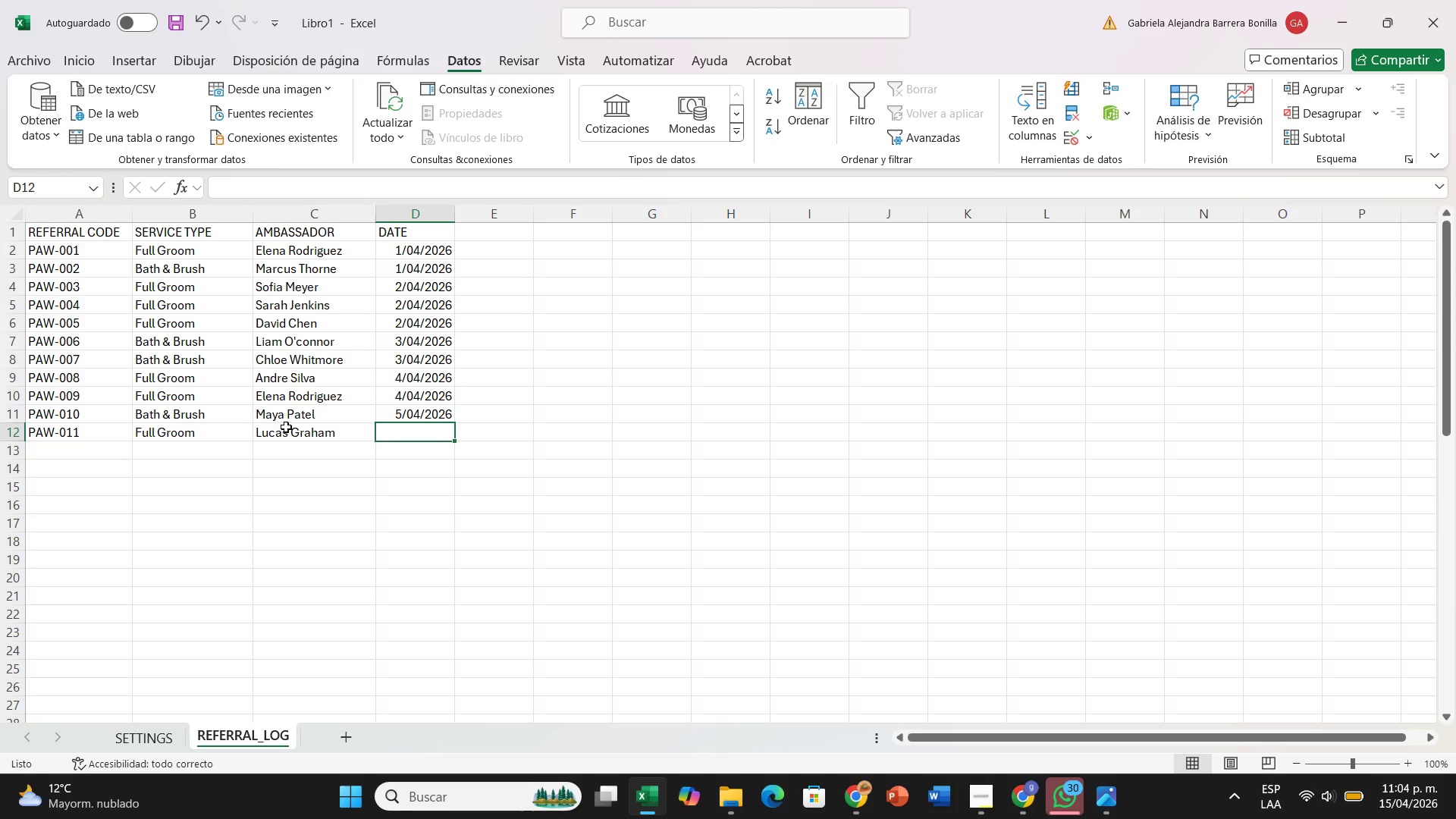 
type(2026-05-4)
 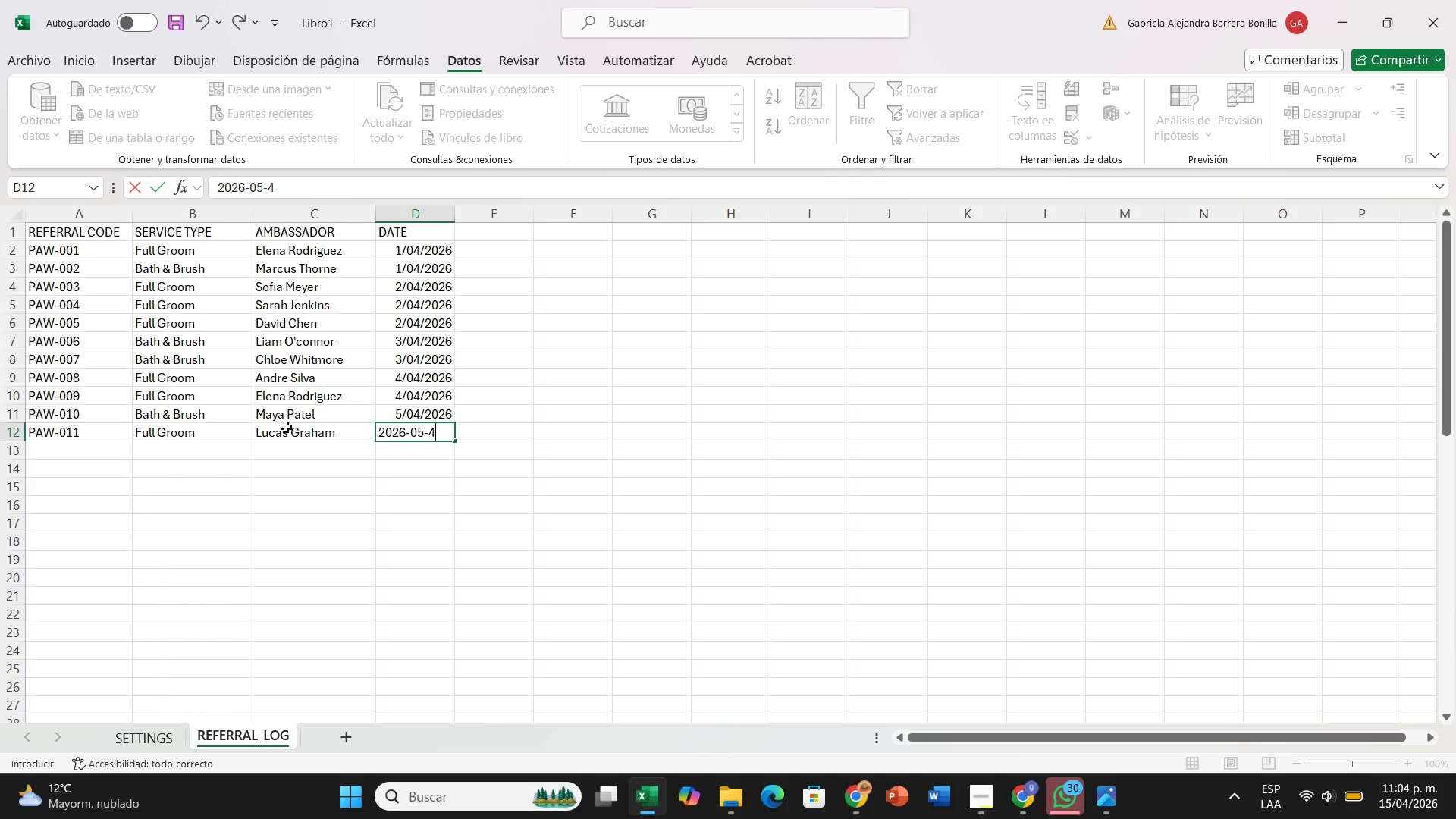 
key(Enter)
 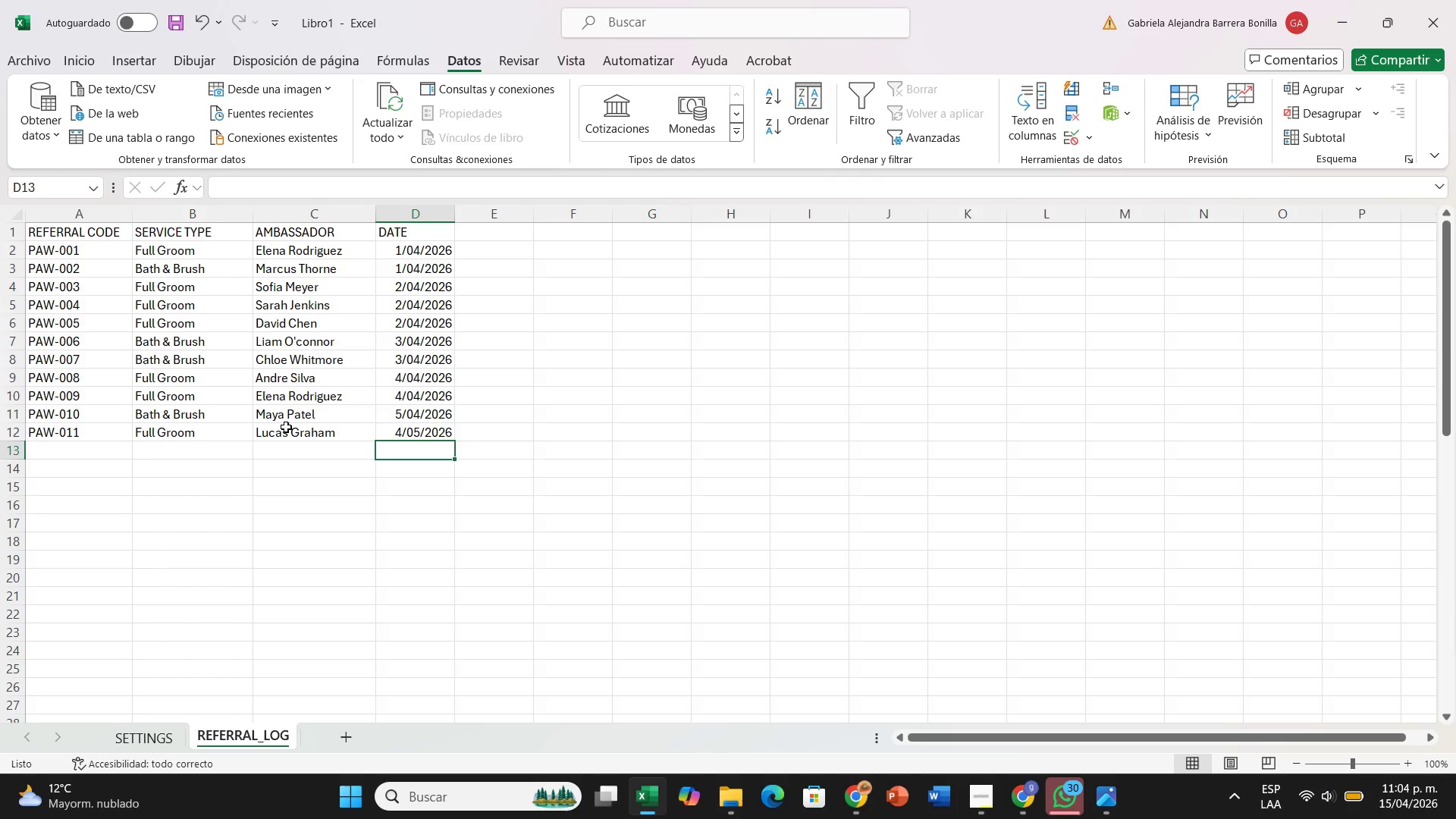 
left_click([419, 431])
 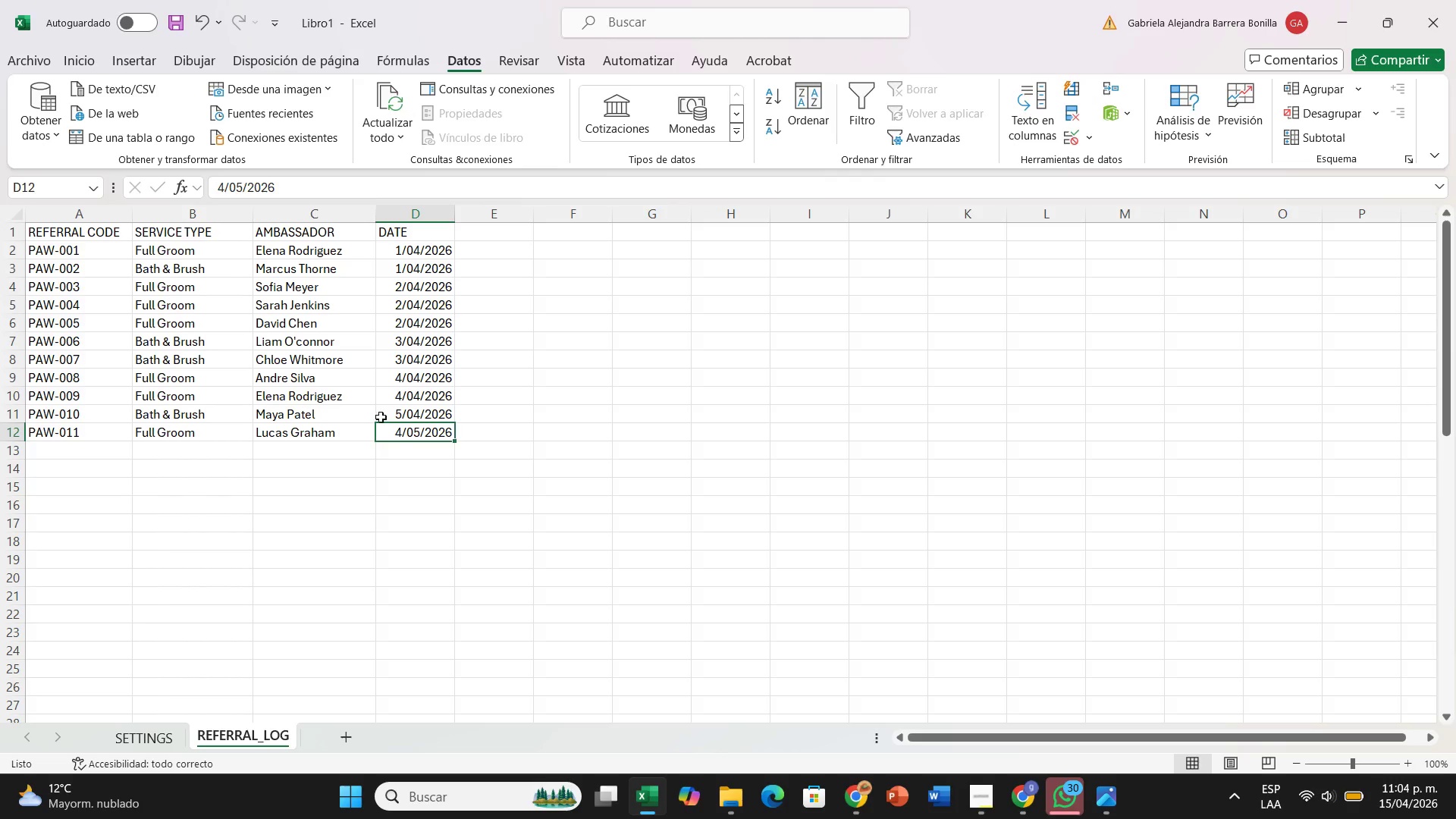 
left_click([401, 438])
 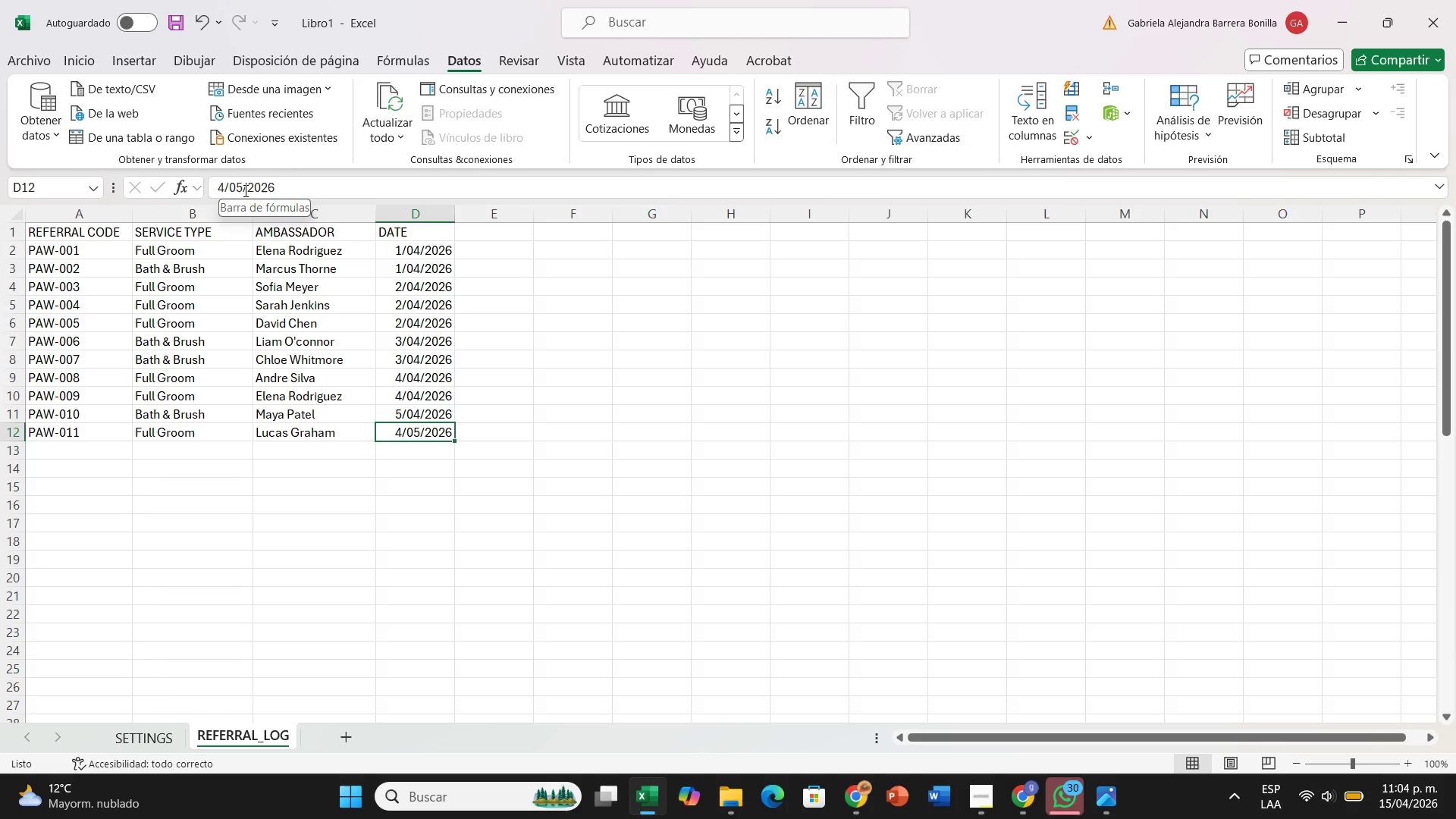 
left_click([244, 190])
 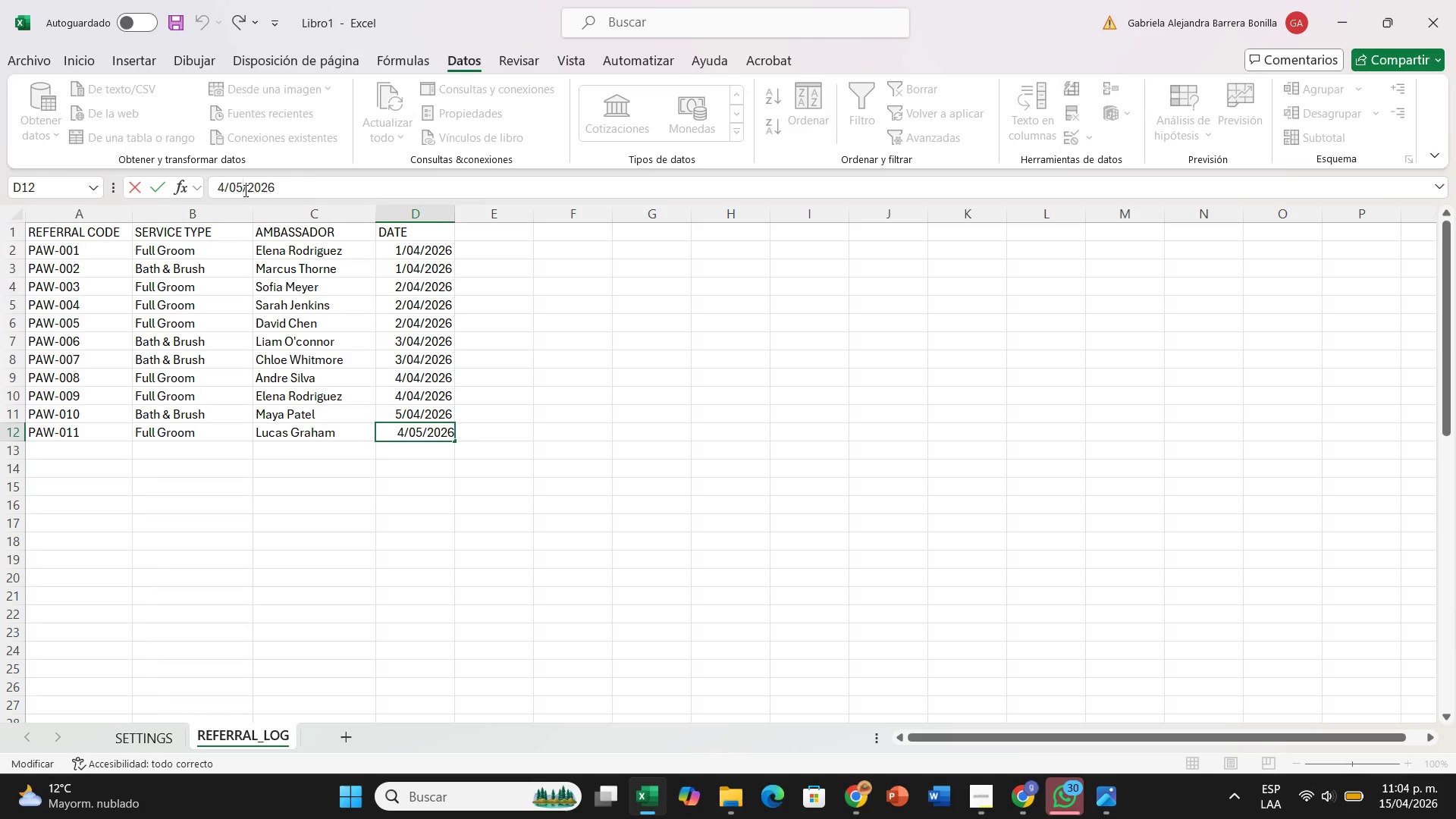 
key(Backspace)
 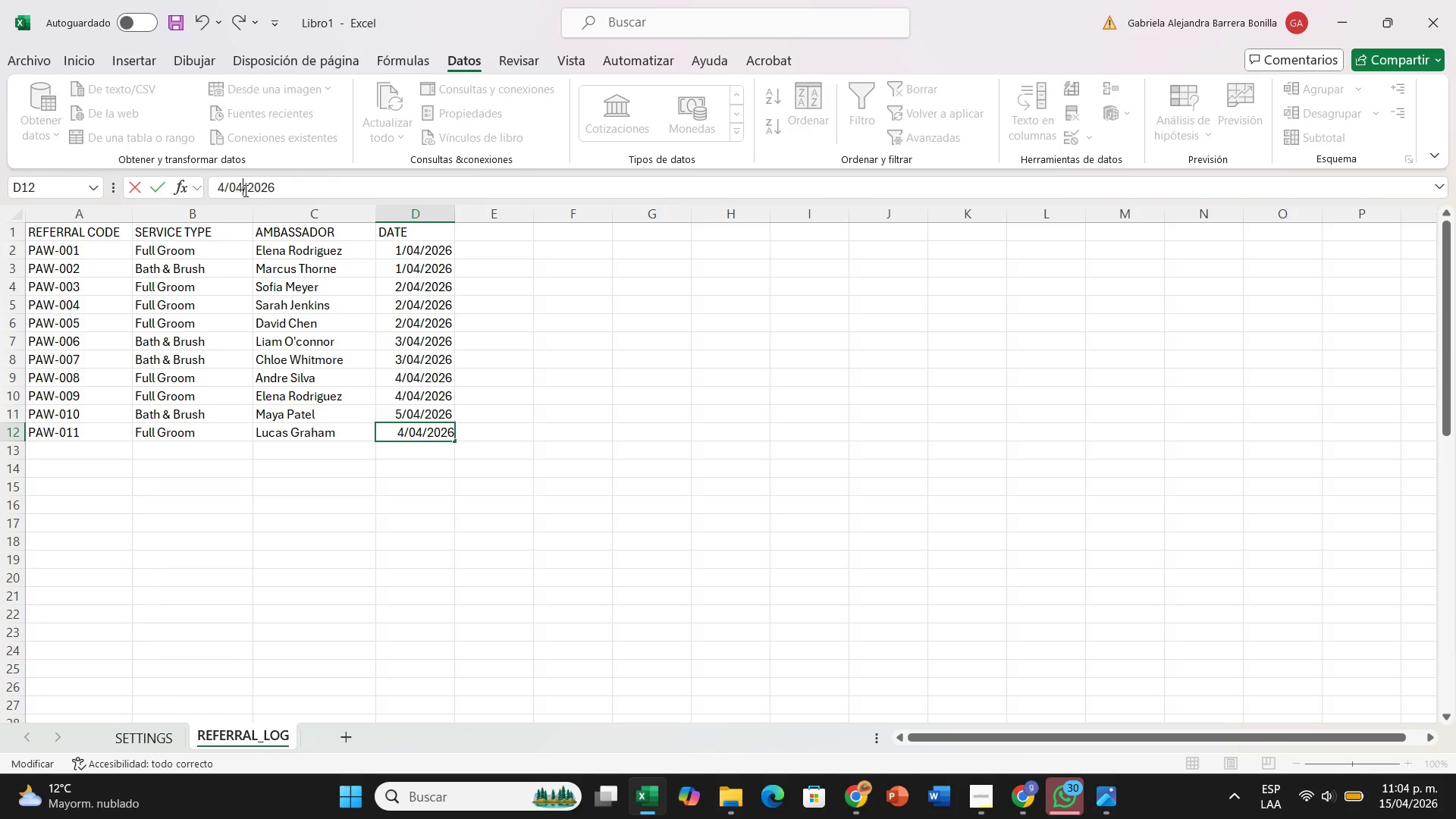 
key(4)
 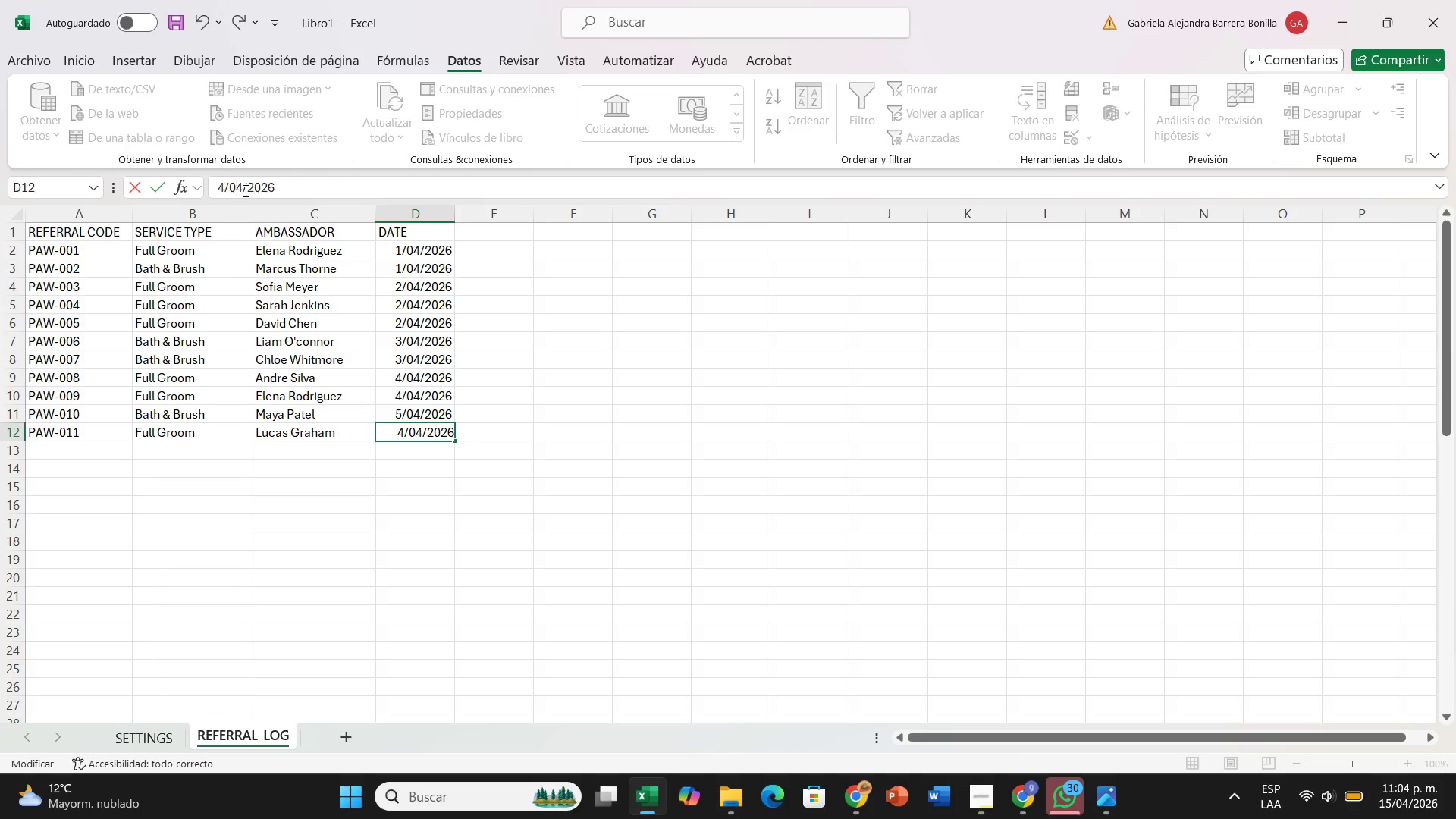 
key(ArrowLeft)
 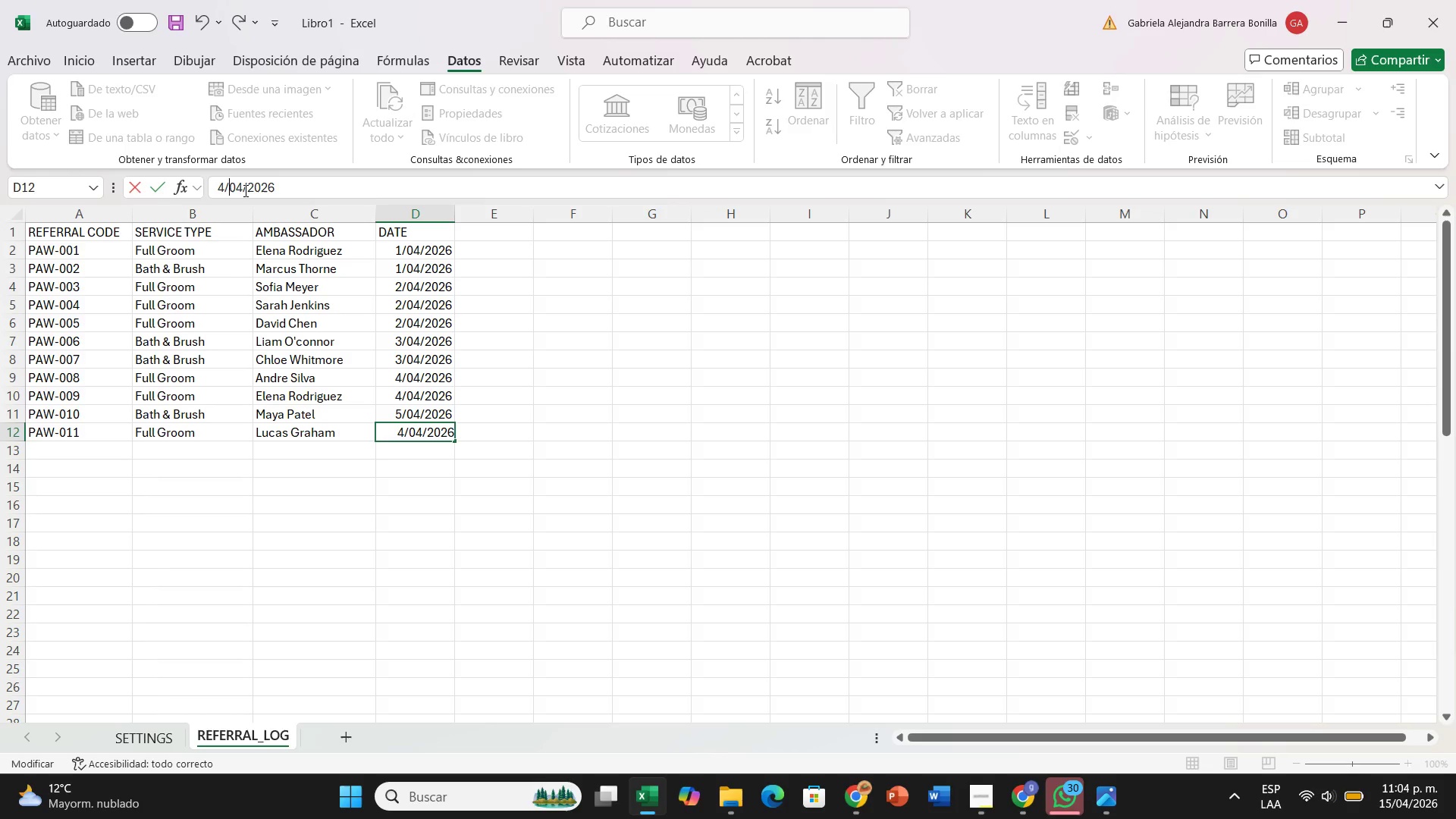 
key(ArrowLeft)
 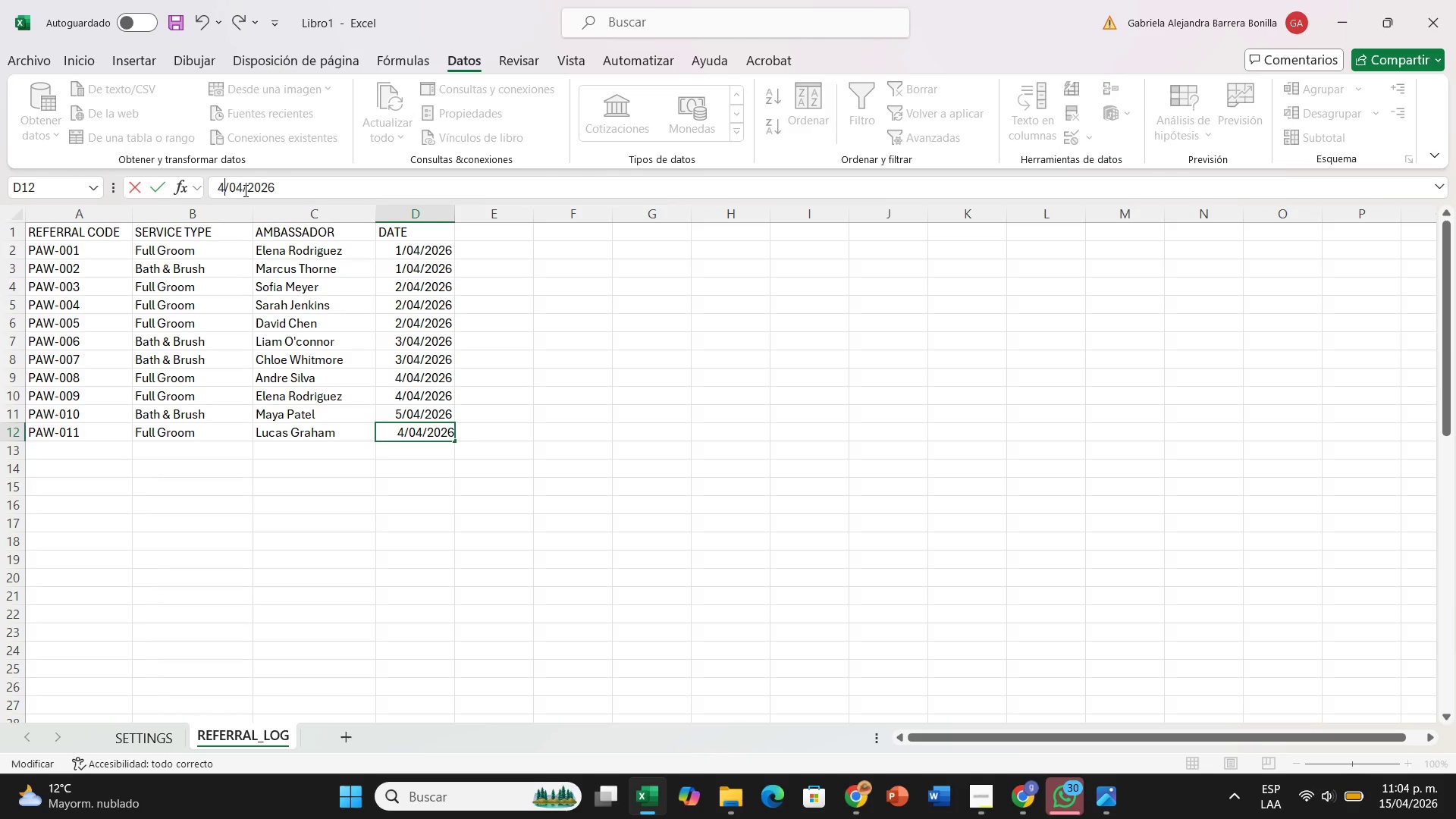 
key(ArrowLeft)
 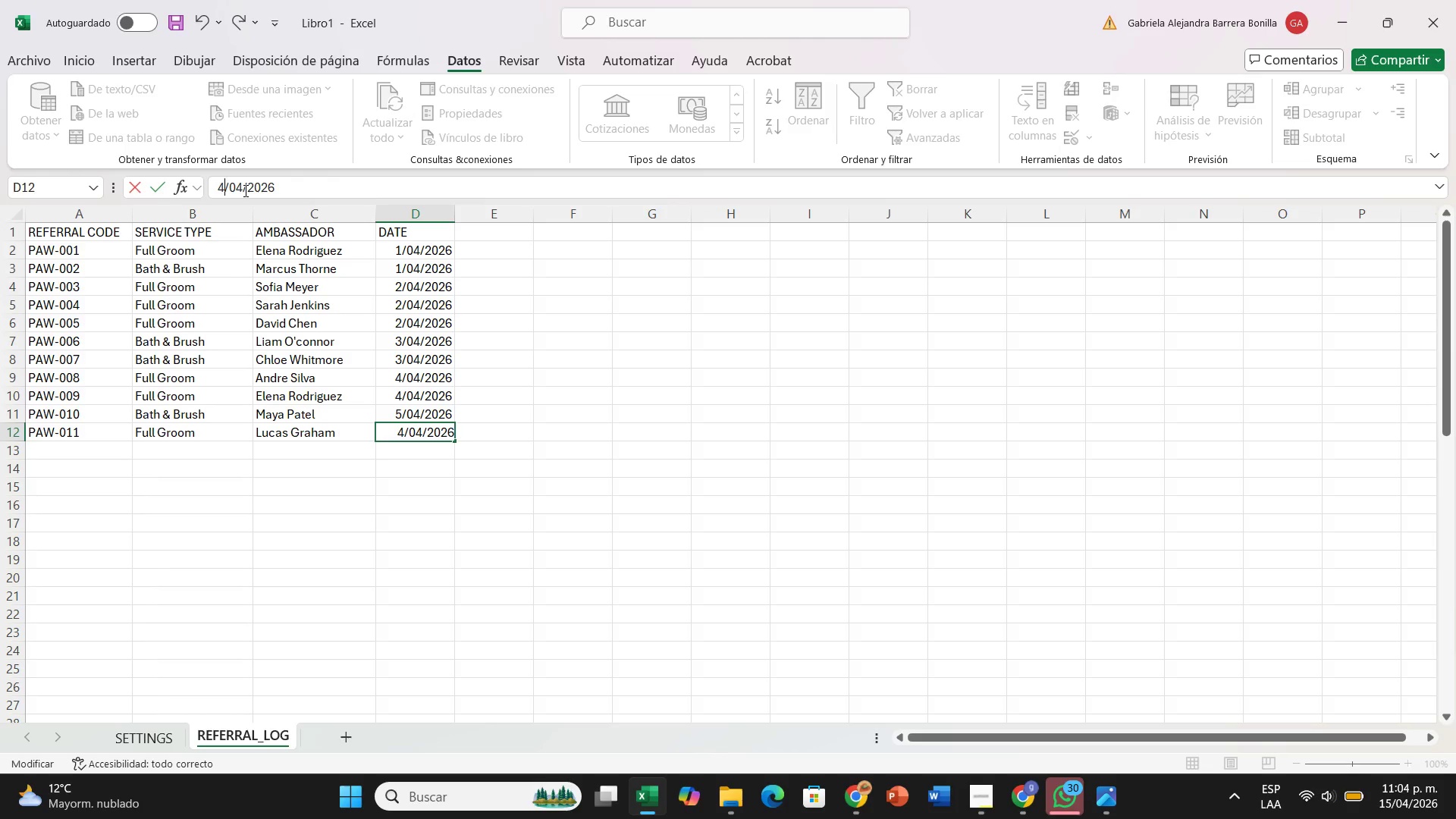 
key(Backspace)
 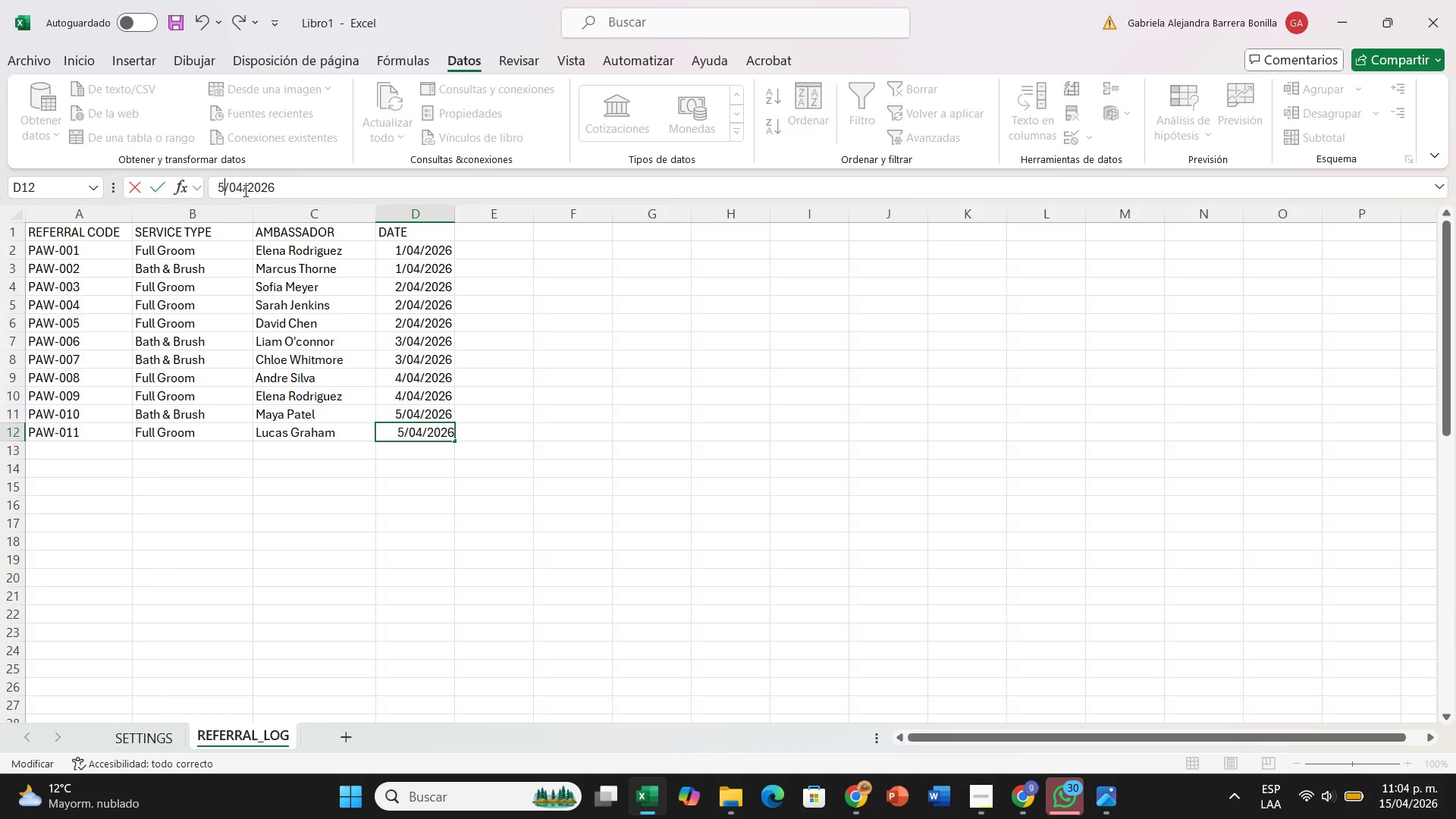 
key(5)
 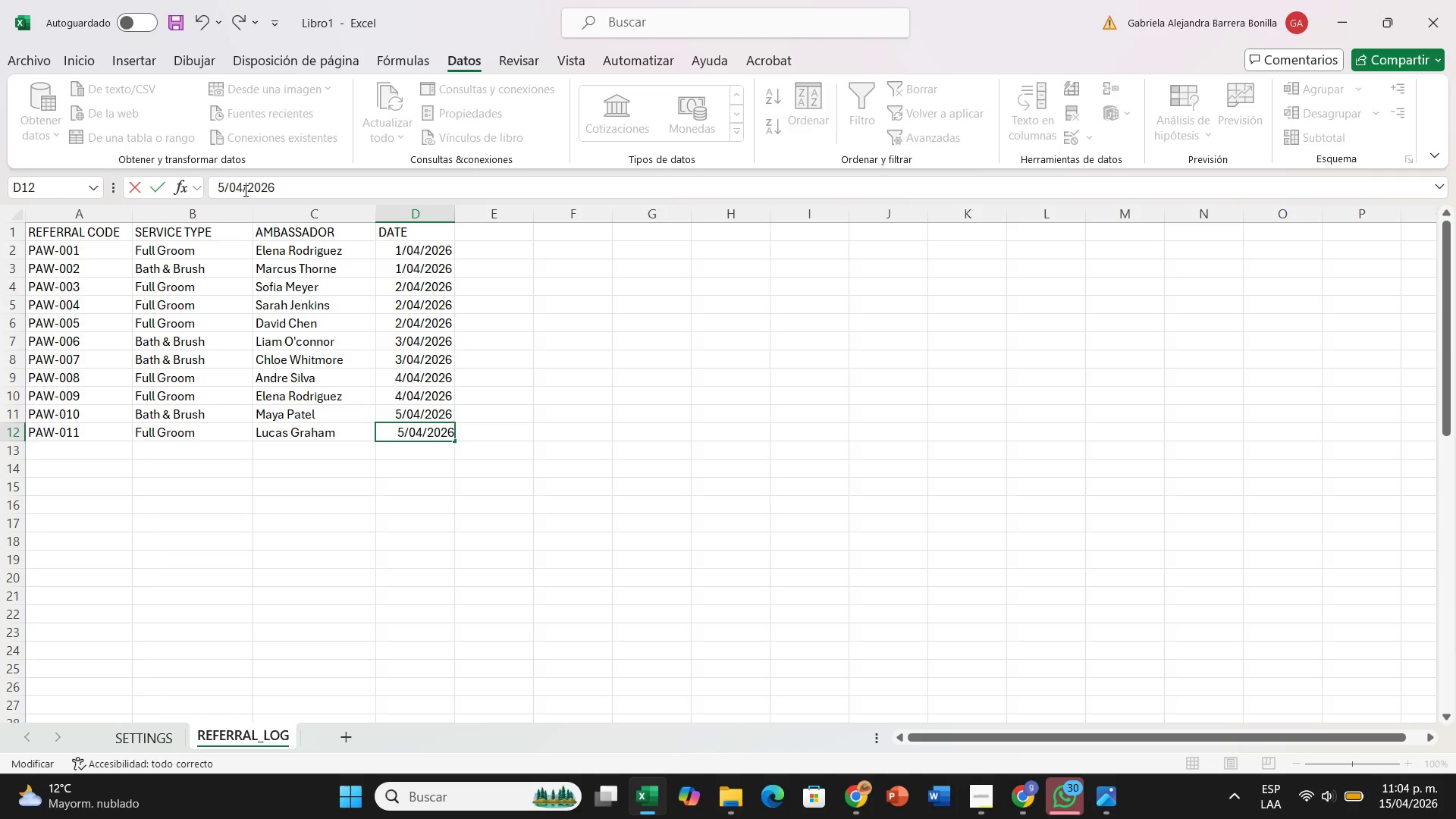 
key(Enter)
 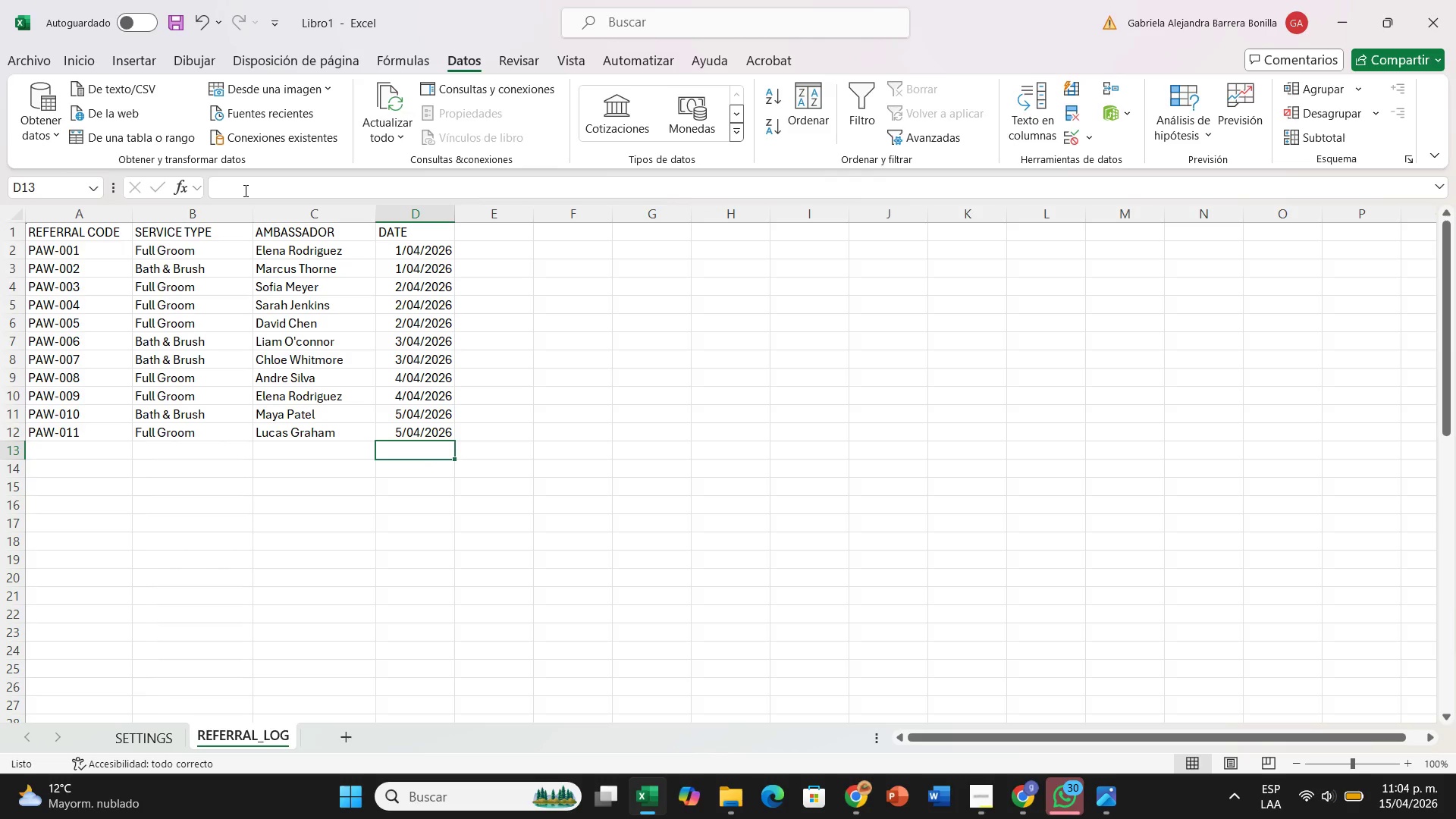 
hold_key(key=ArrowLeft, duration=0.78)
 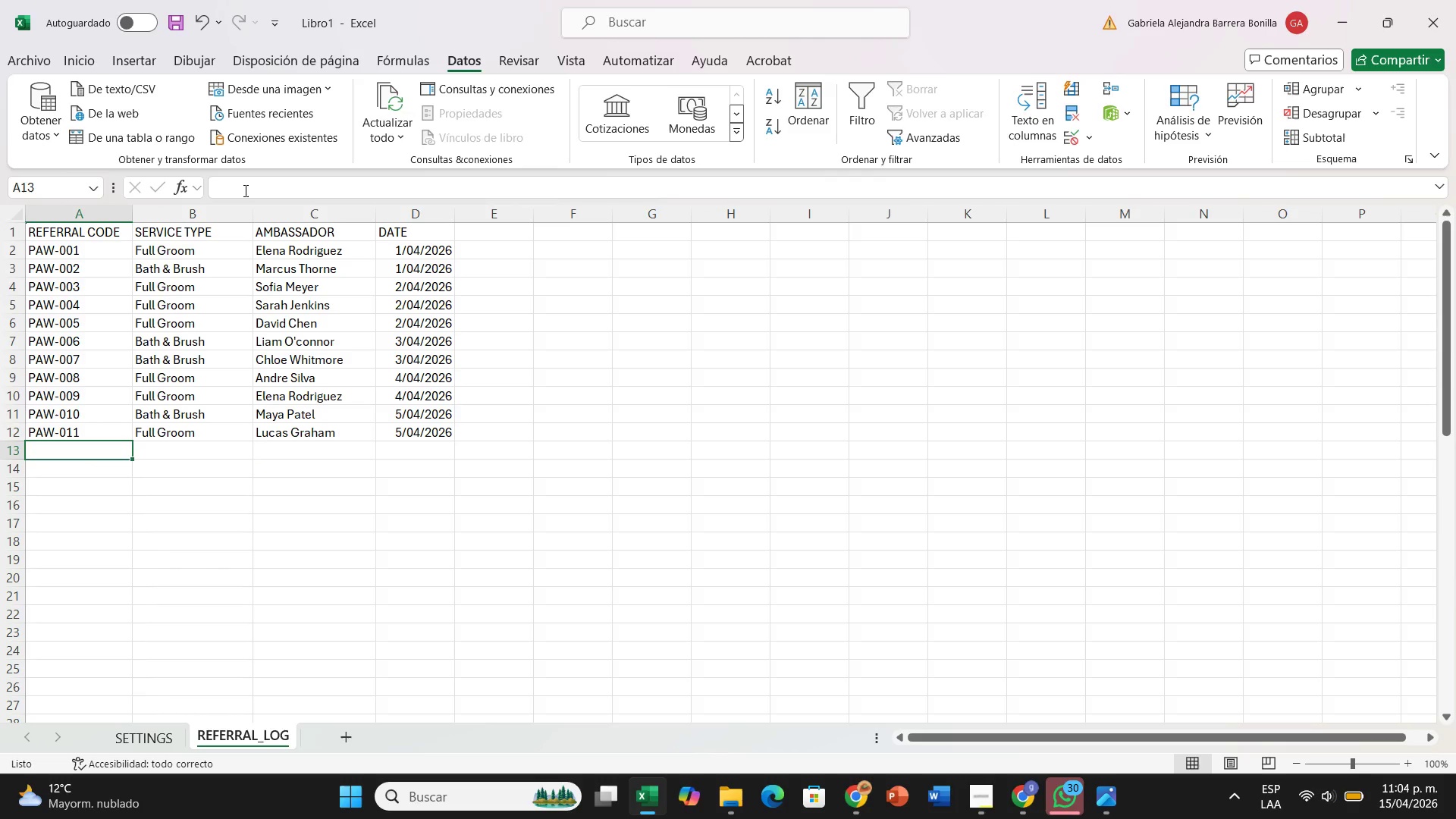 
type(PAW-011)
key(Backspace)
type(2)
 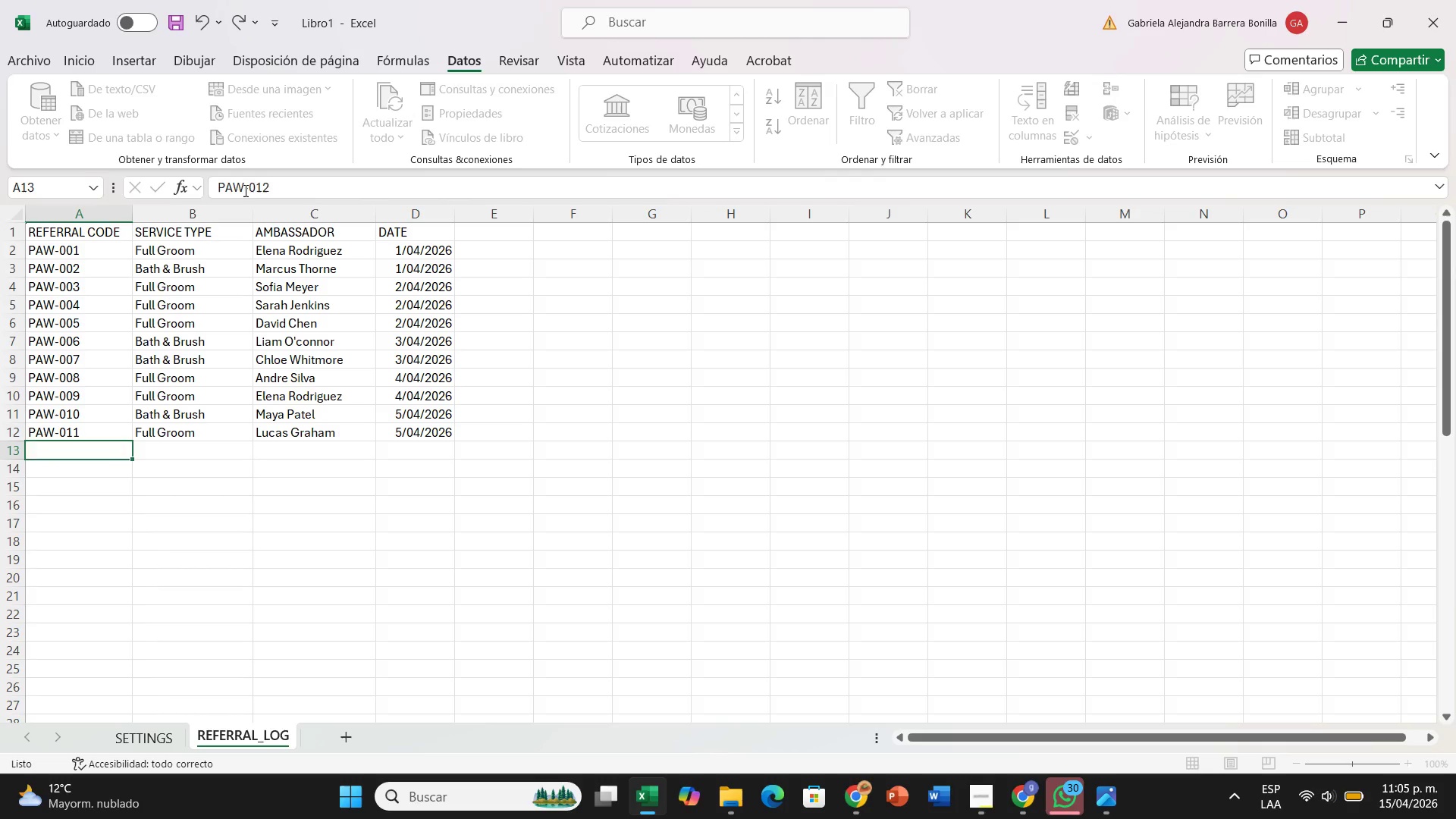 
key(ArrowRight)
 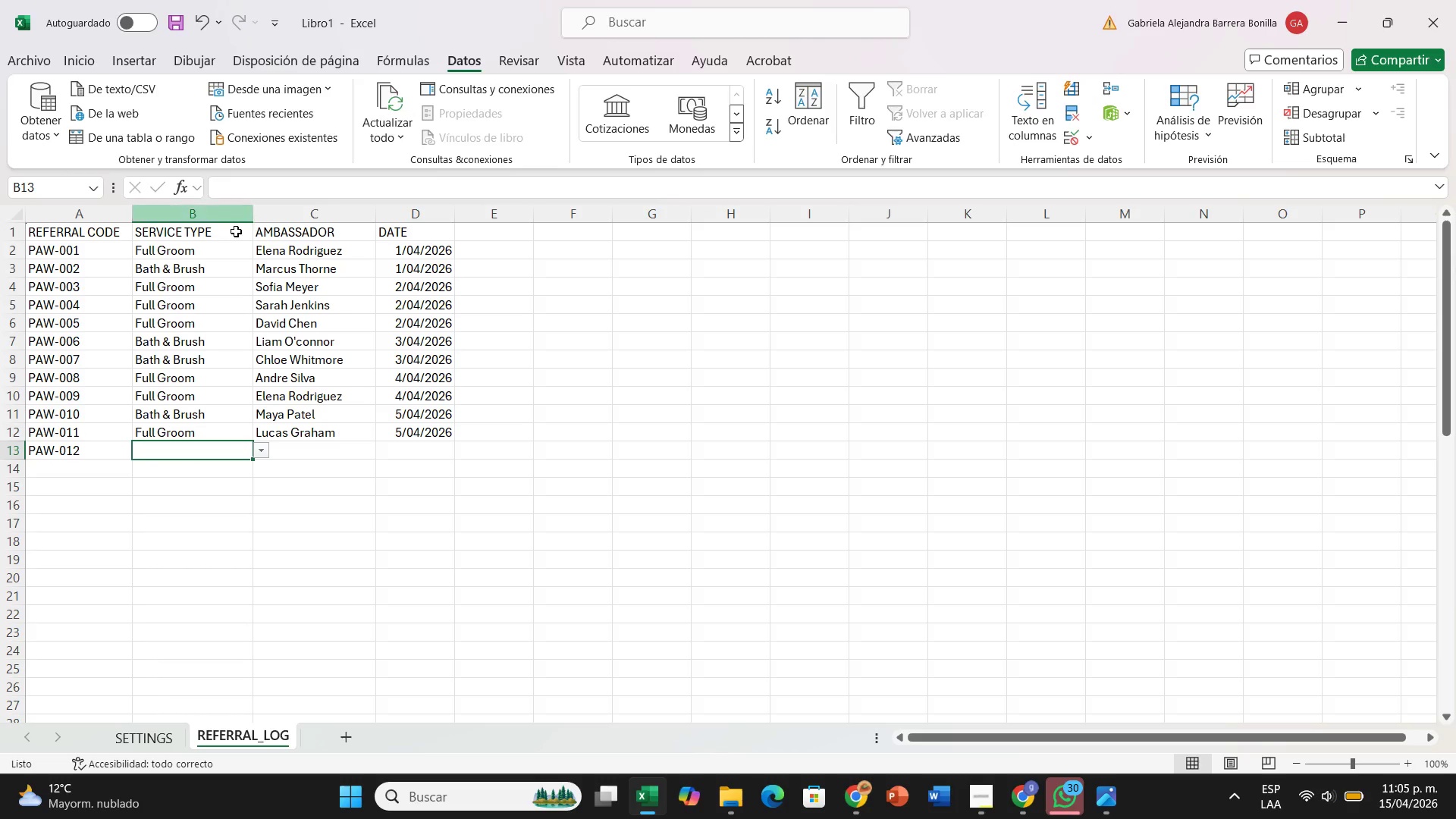 
wait(5.16)
 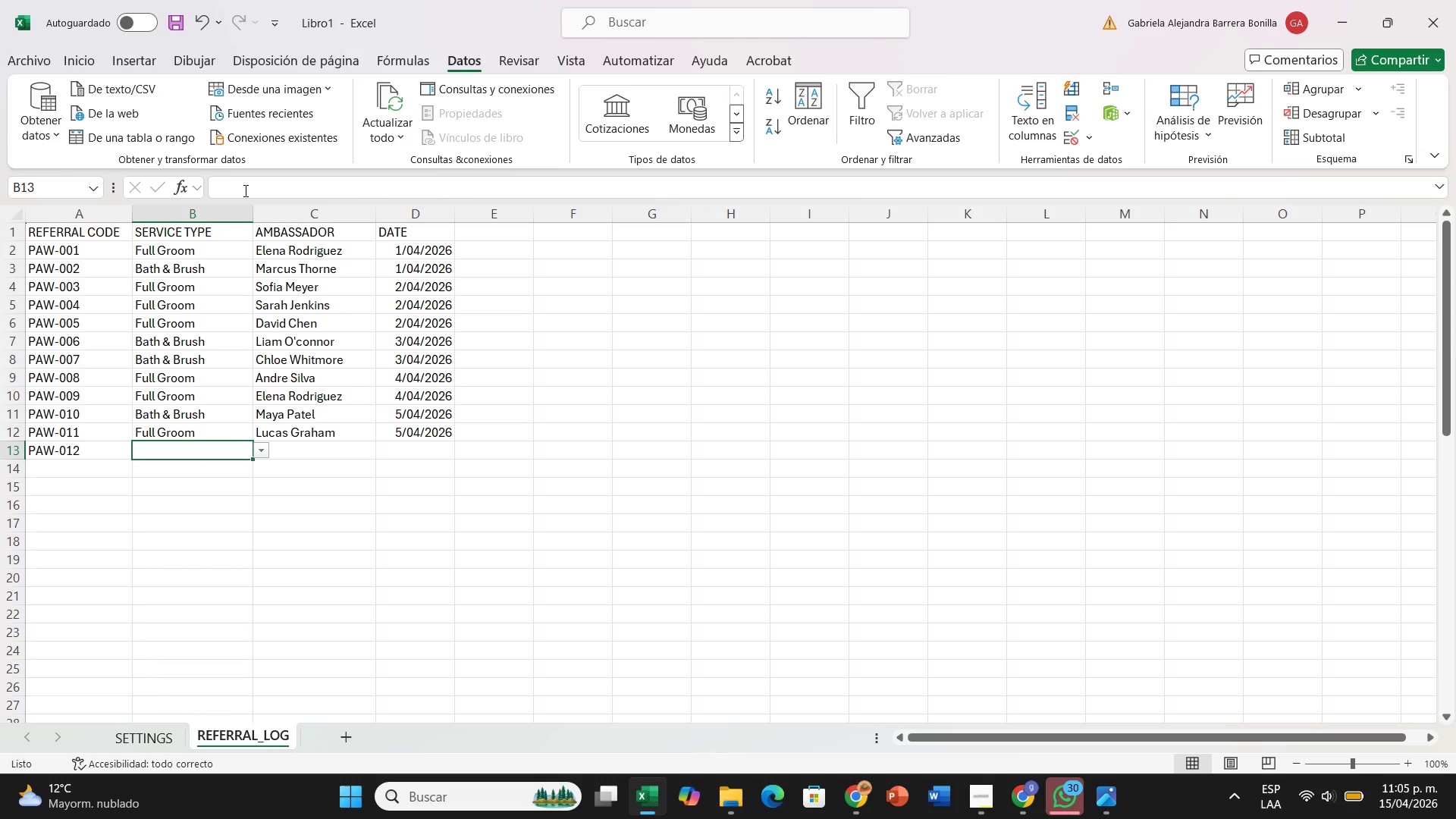 
left_click([256, 454])
 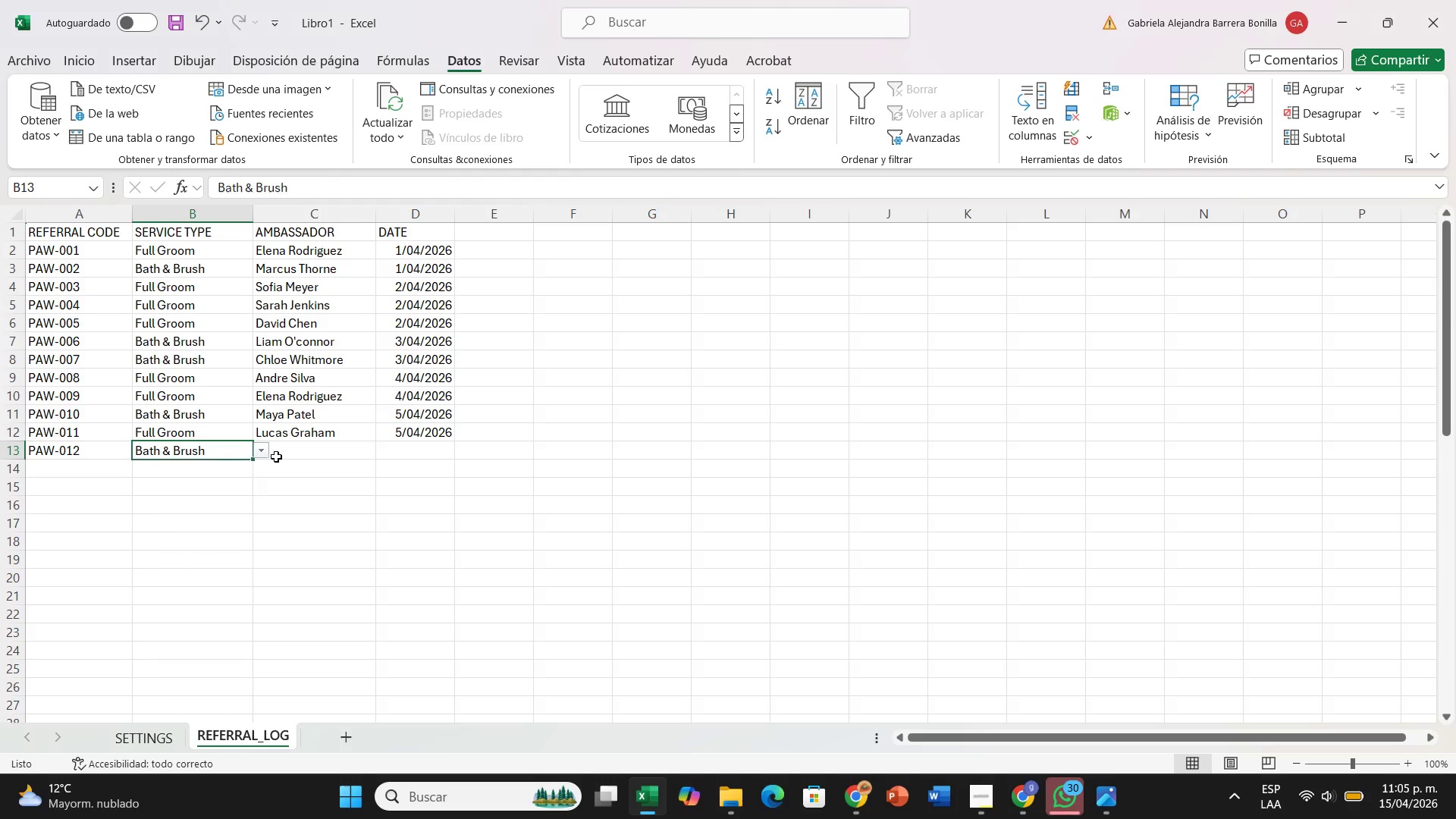 
double_click([279, 455])
 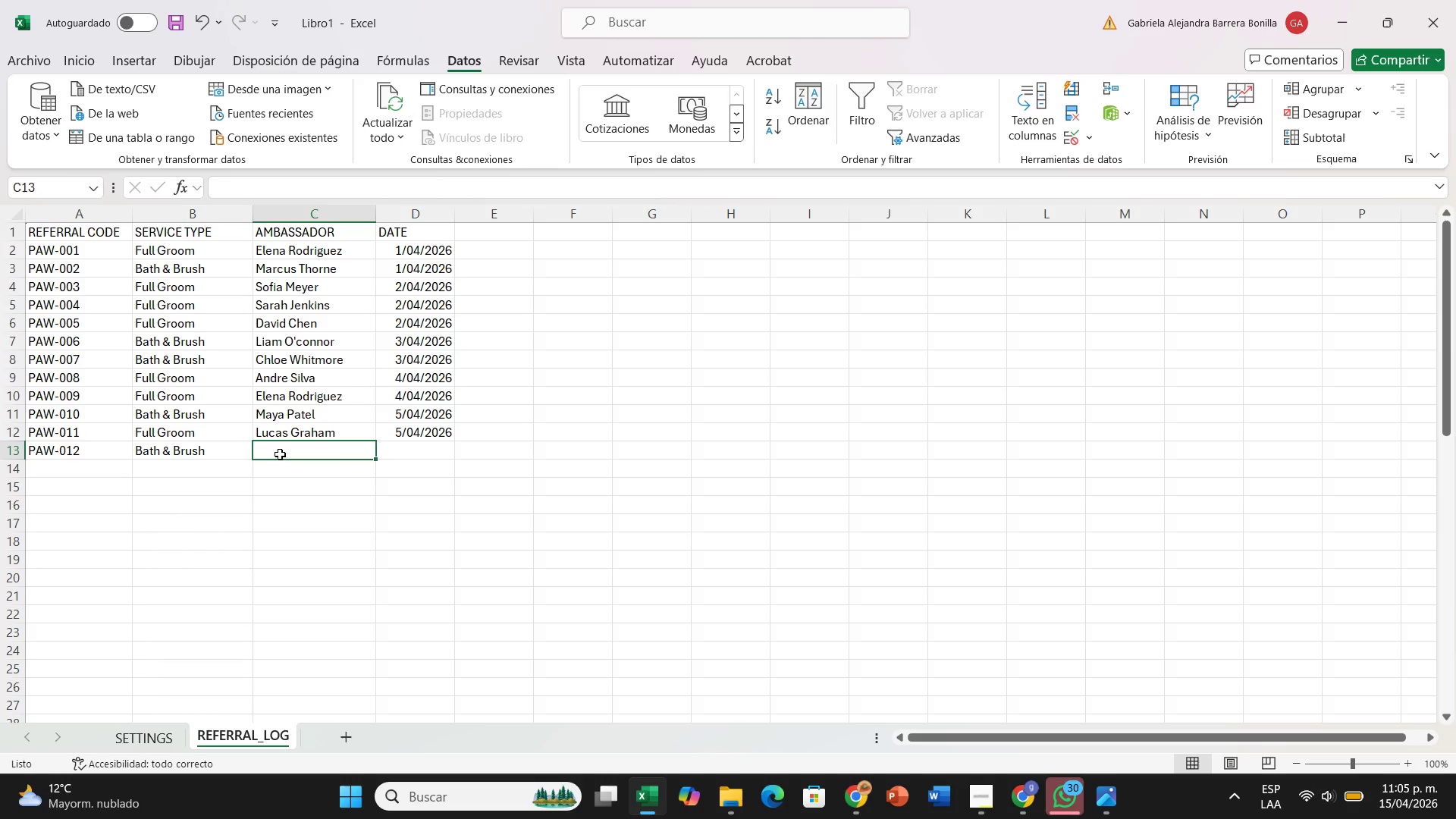 
key(CapsLock)
 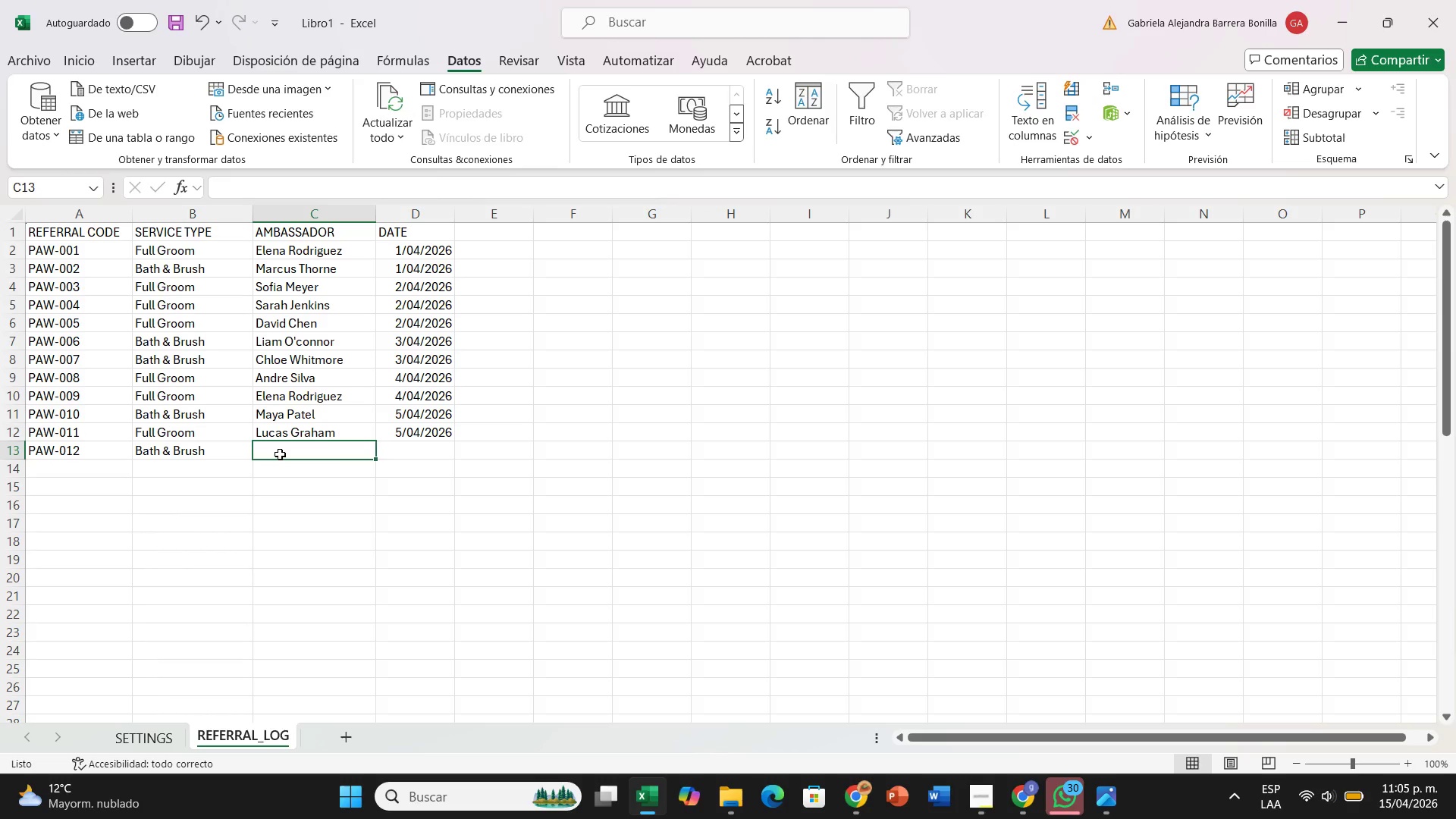 
type(Isabella Rossi)
 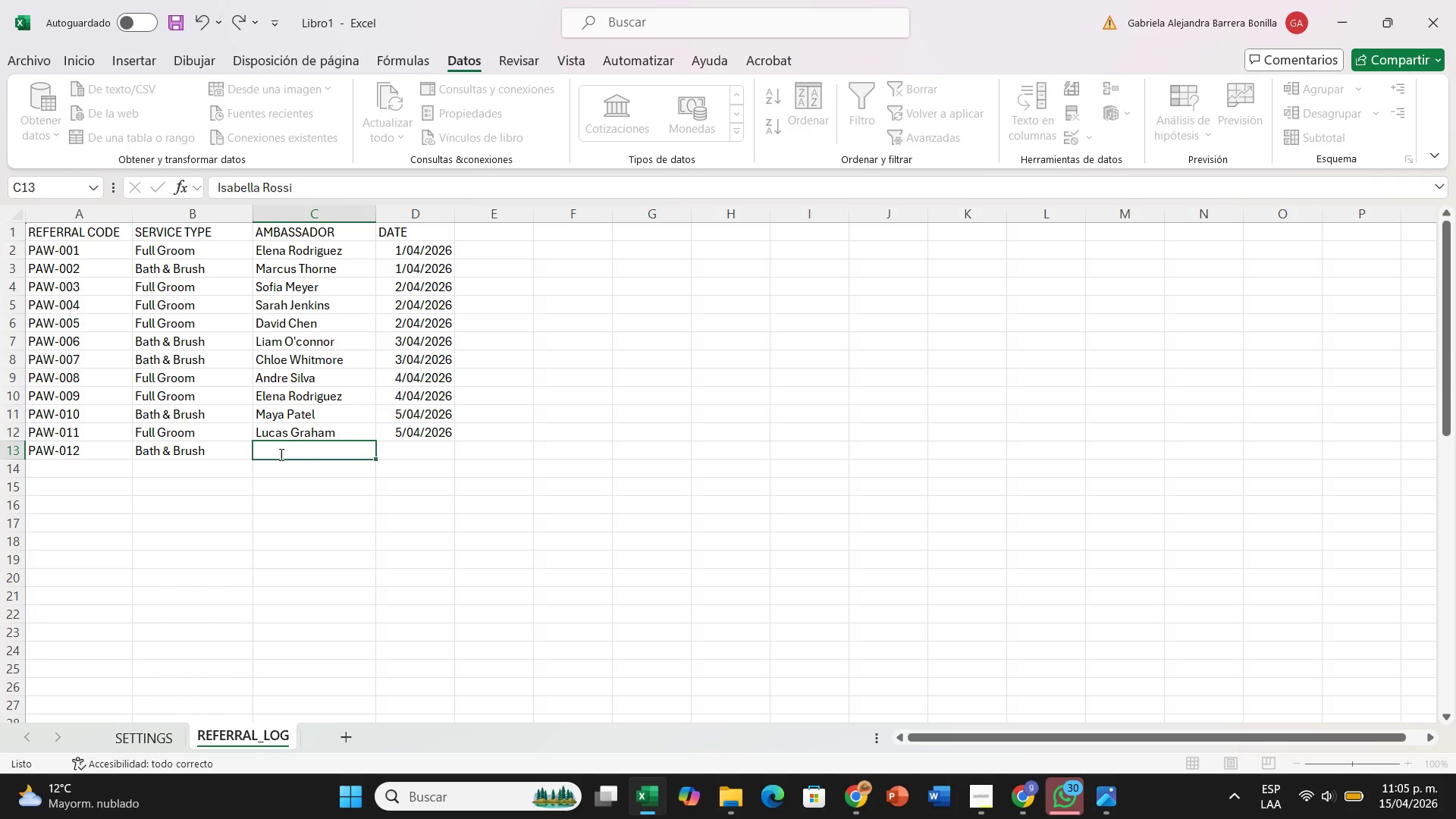 
key(ArrowRight)
 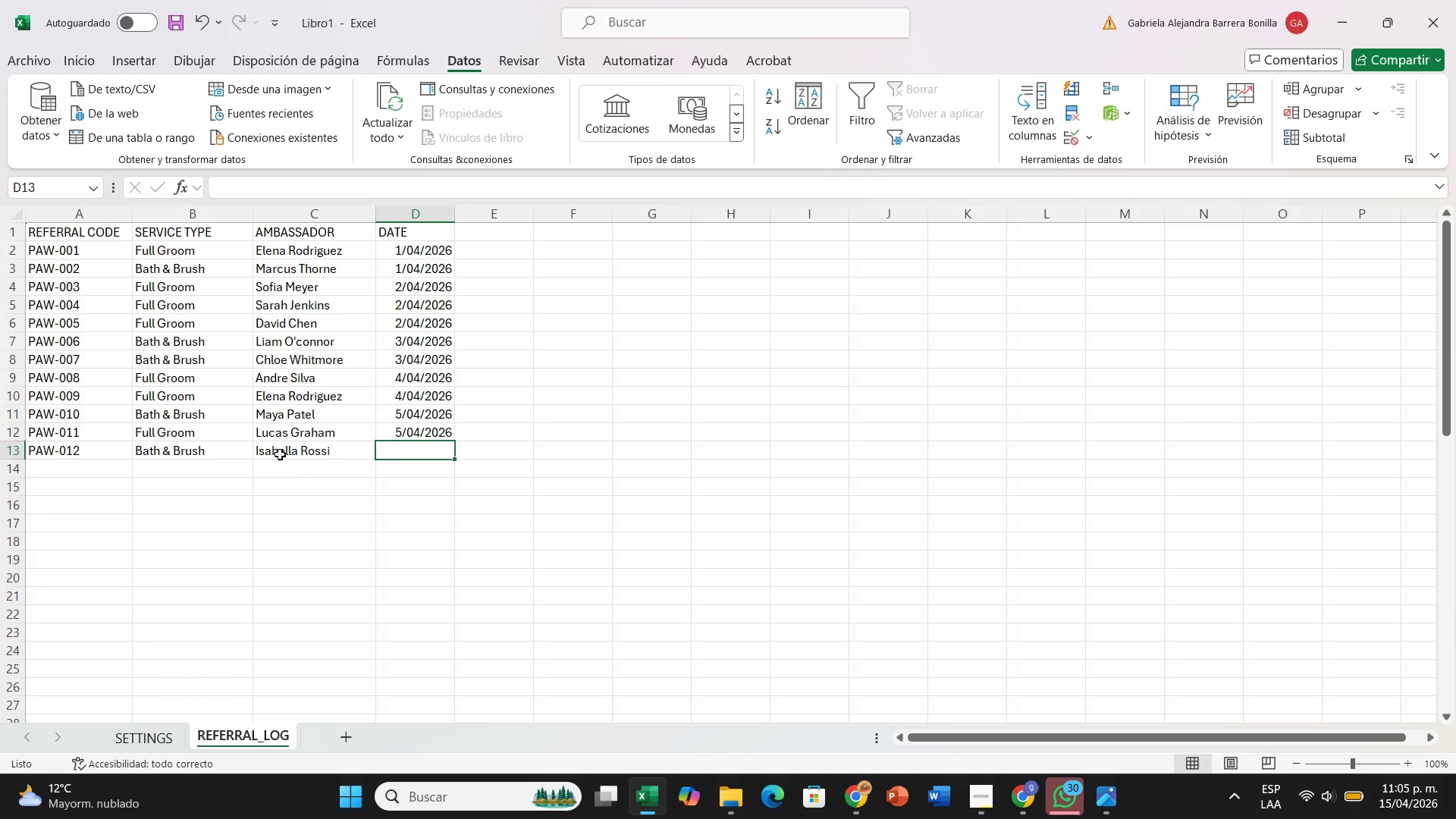 
type(2026-04-06)
 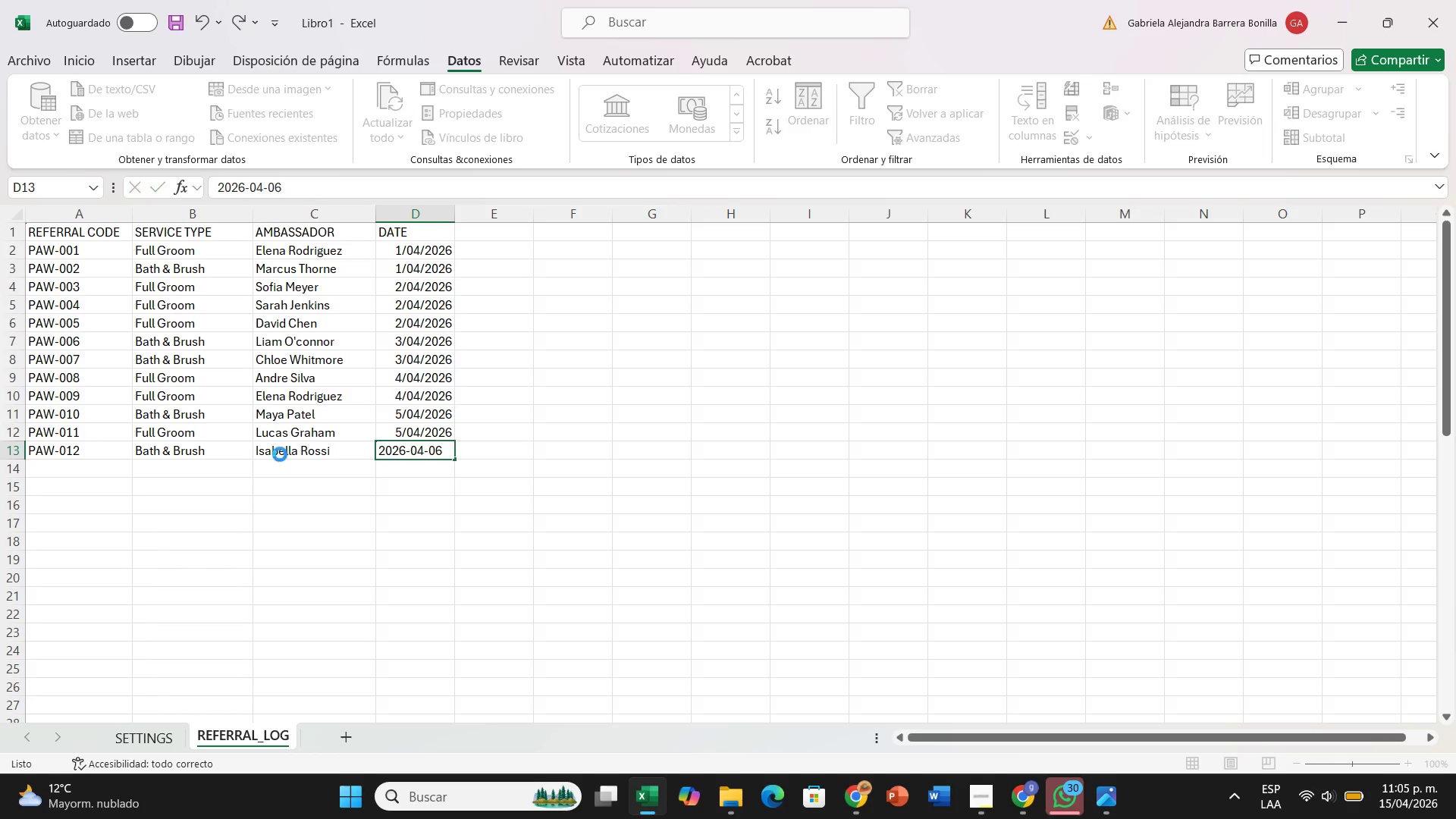 
key(ArrowDown)
 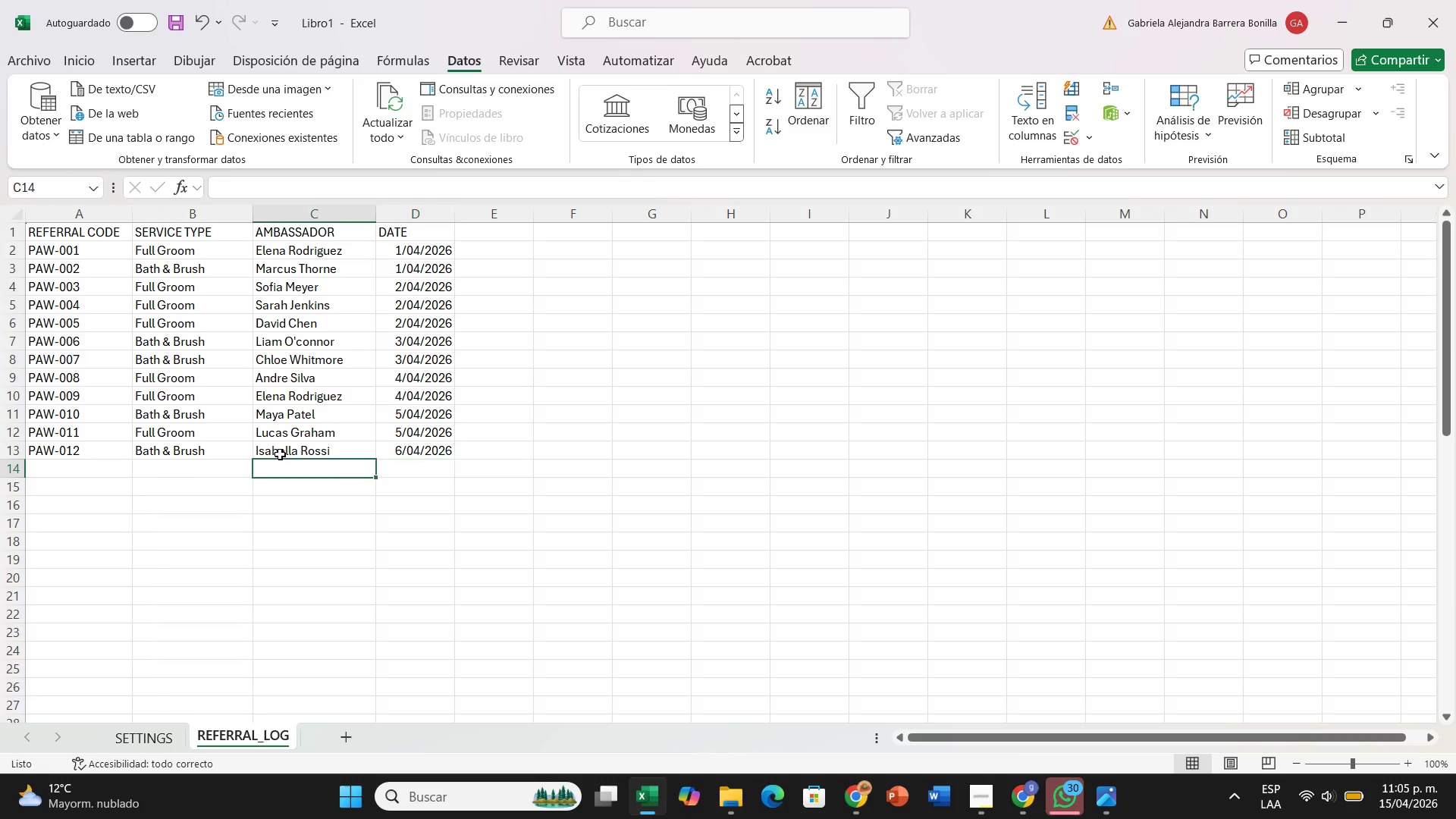 
hold_key(key=ArrowLeft, duration=0.62)
 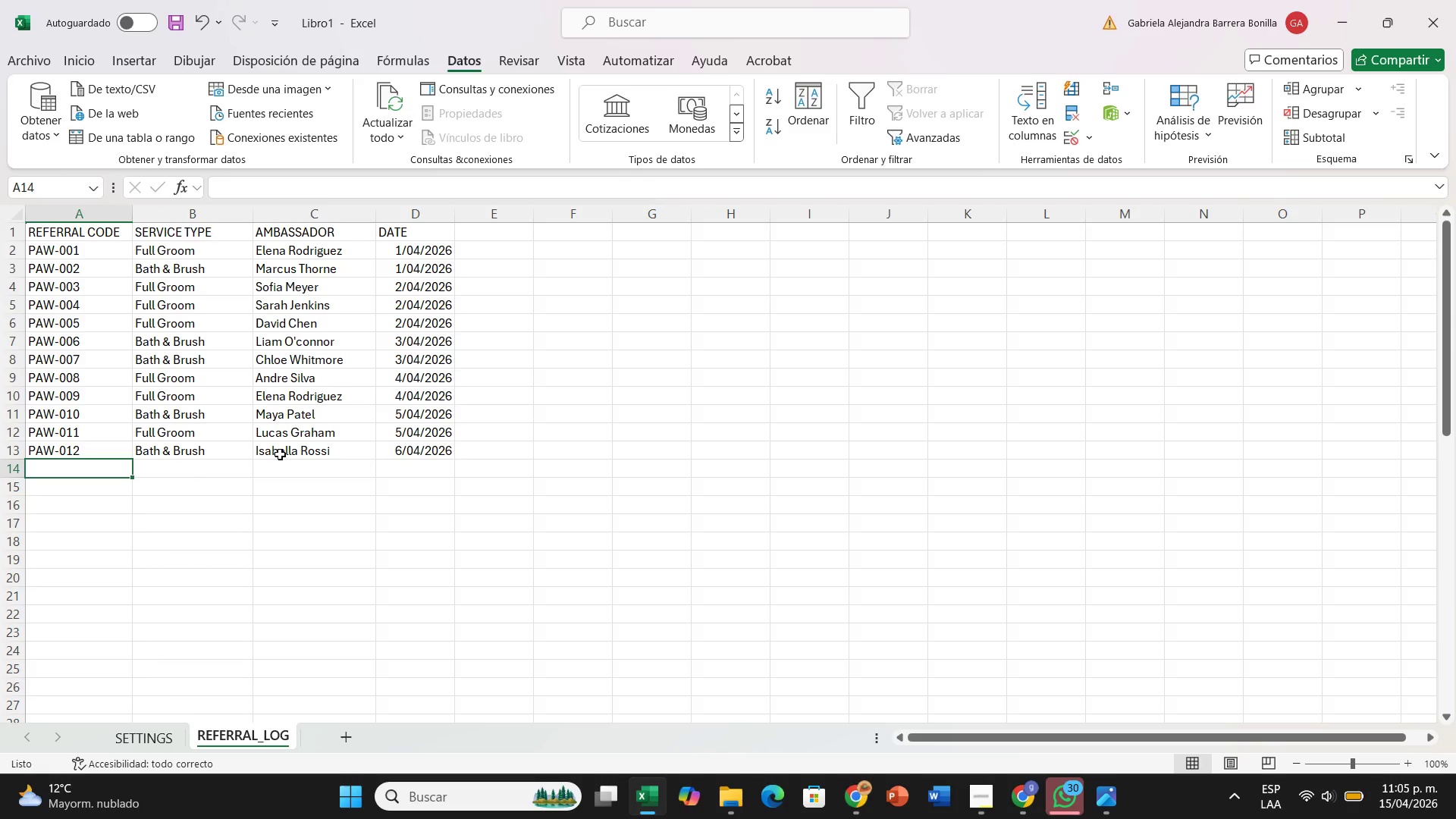 
type(PAW-013)
 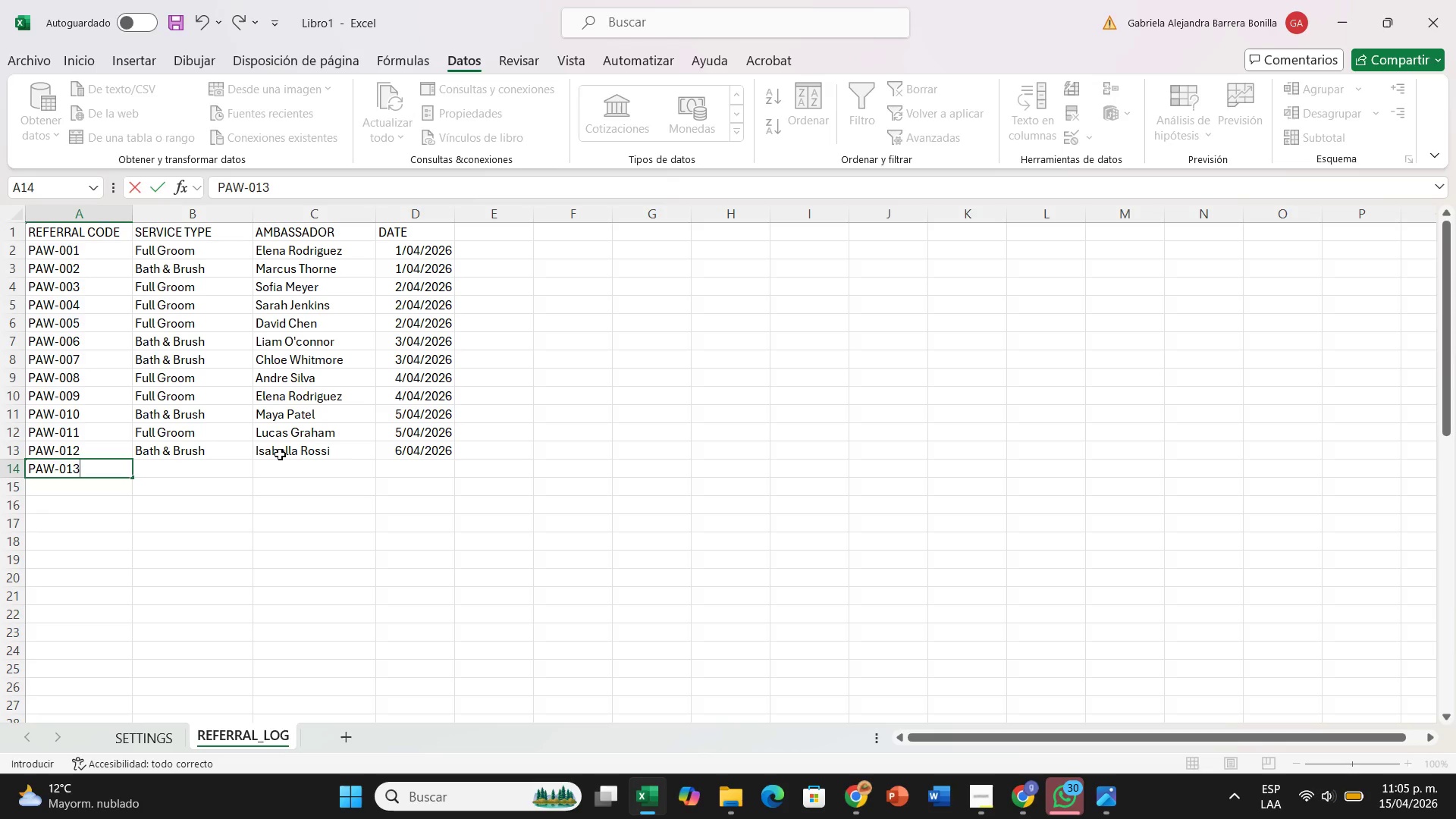 
key(ArrowLeft)
 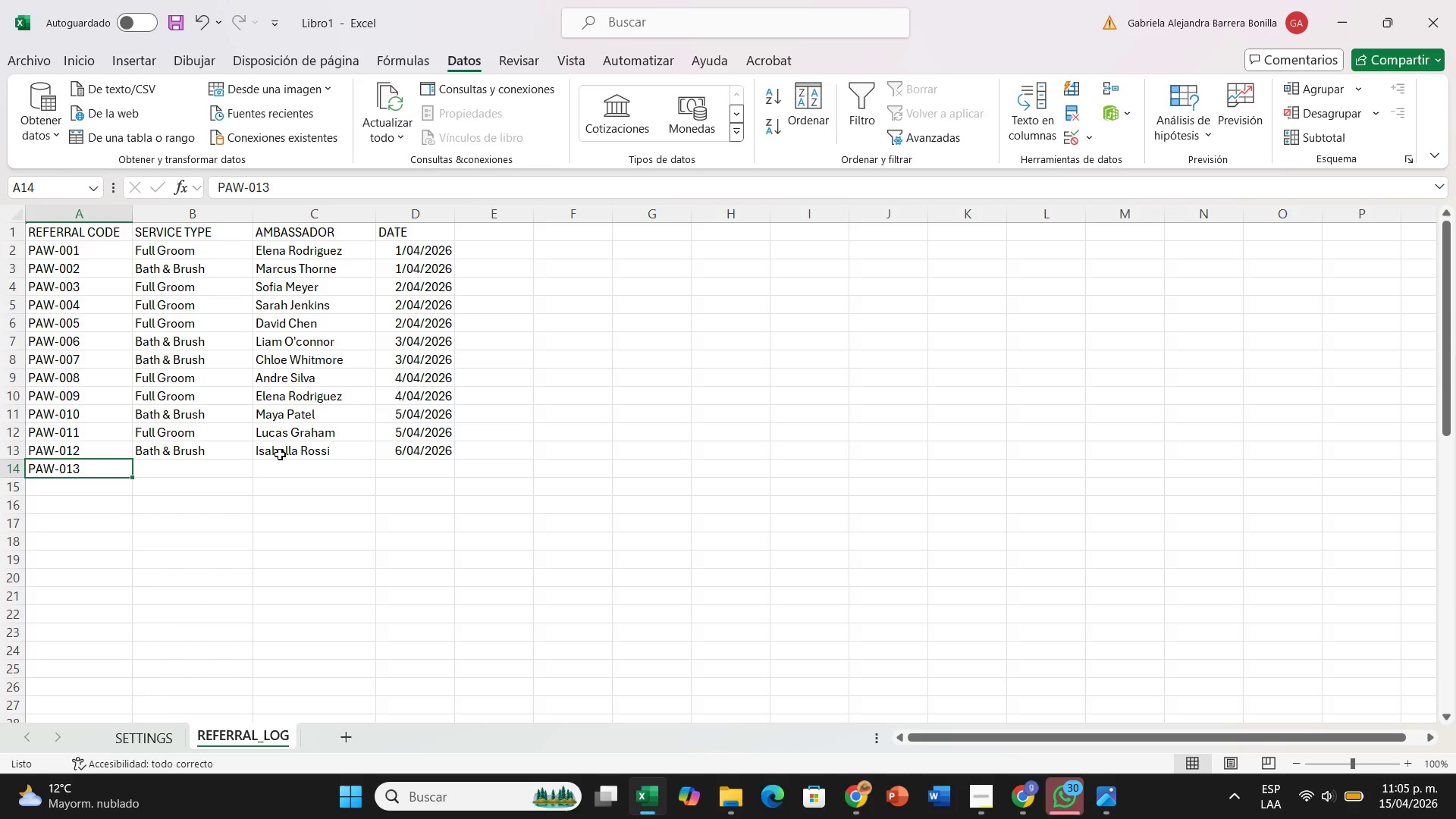 
key(ArrowRight)
 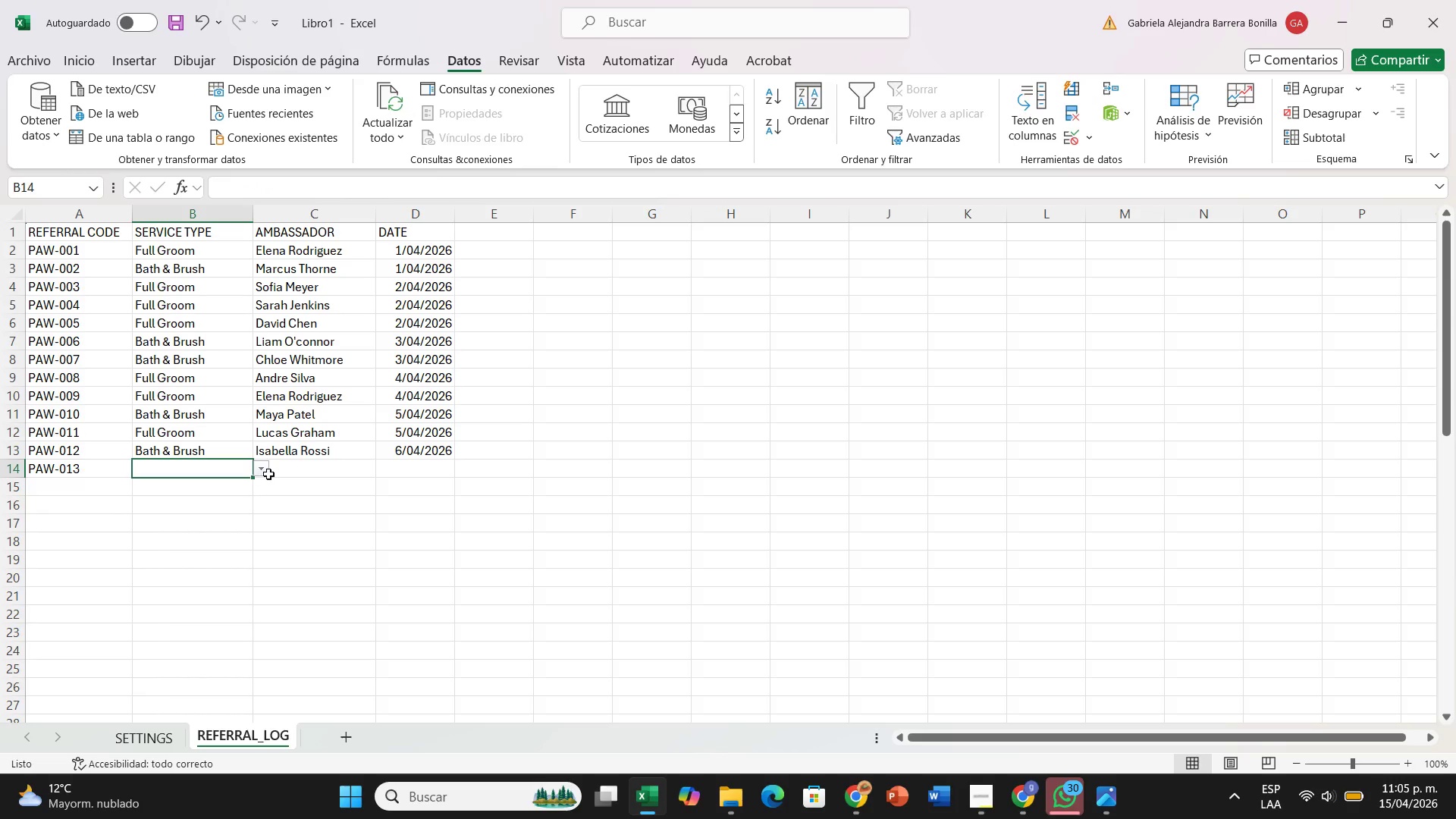 
left_click([268, 474])
 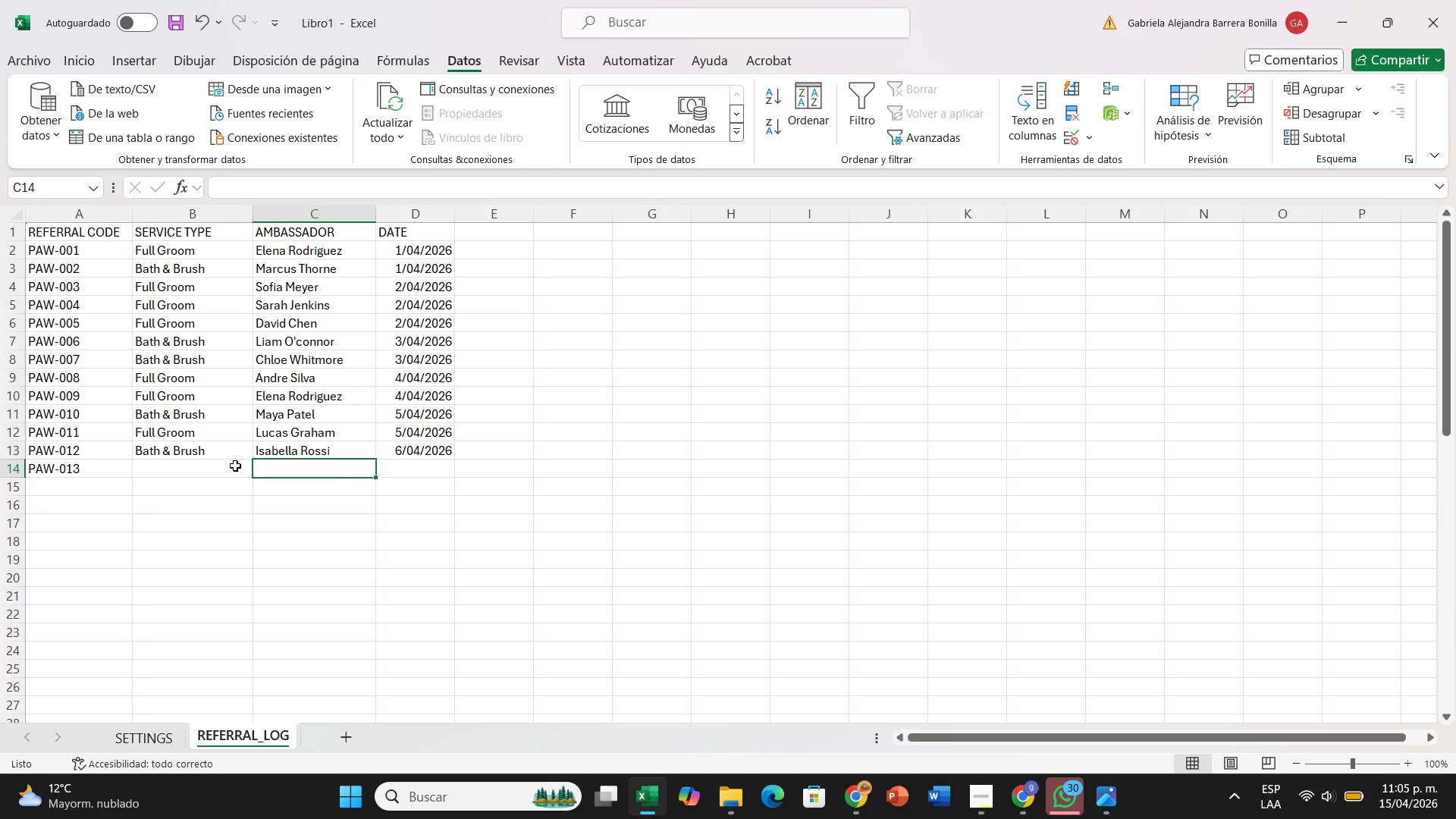 
left_click([235, 466])
 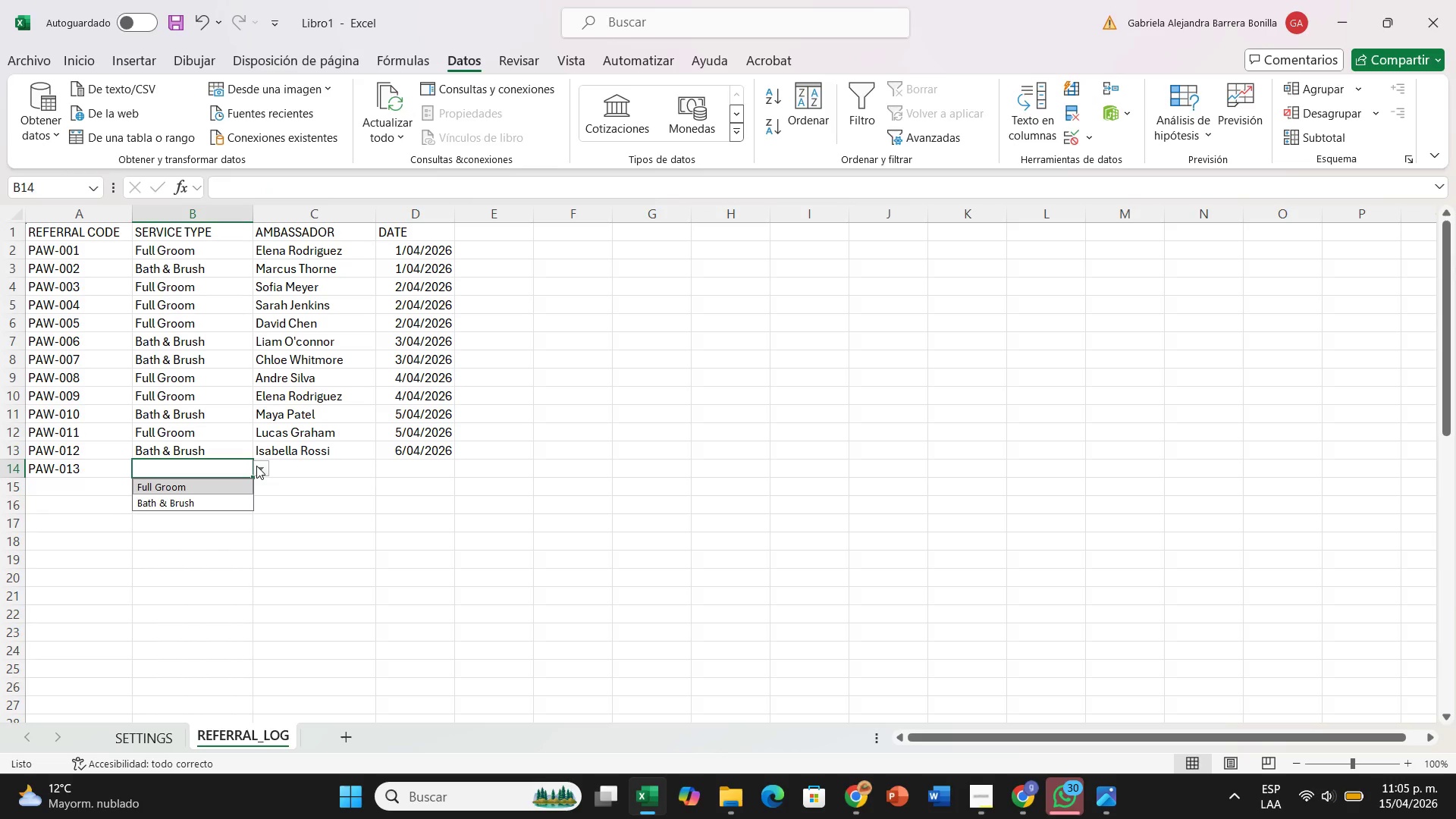 
left_click([256, 466])
 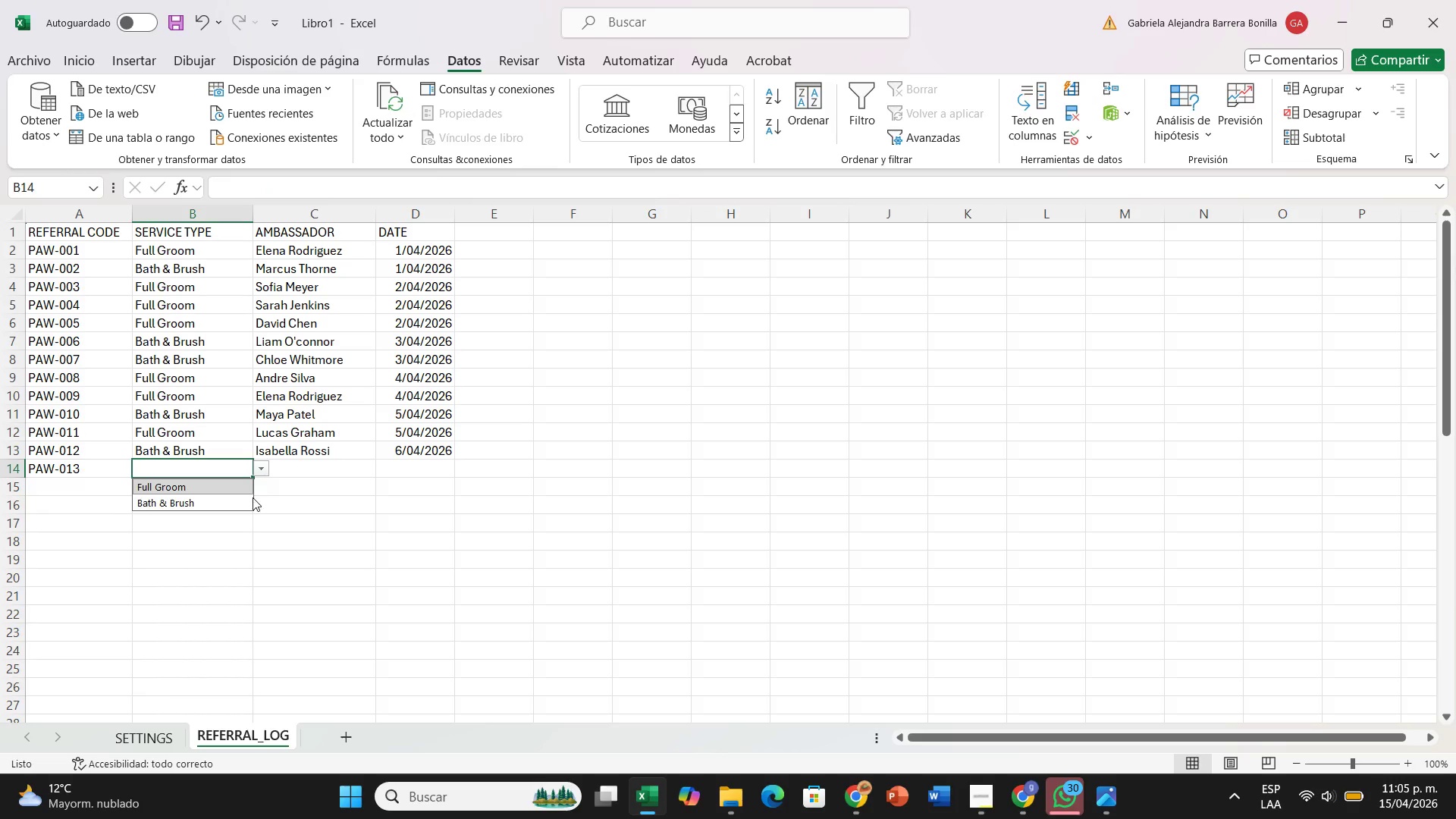 
left_click([242, 484])
 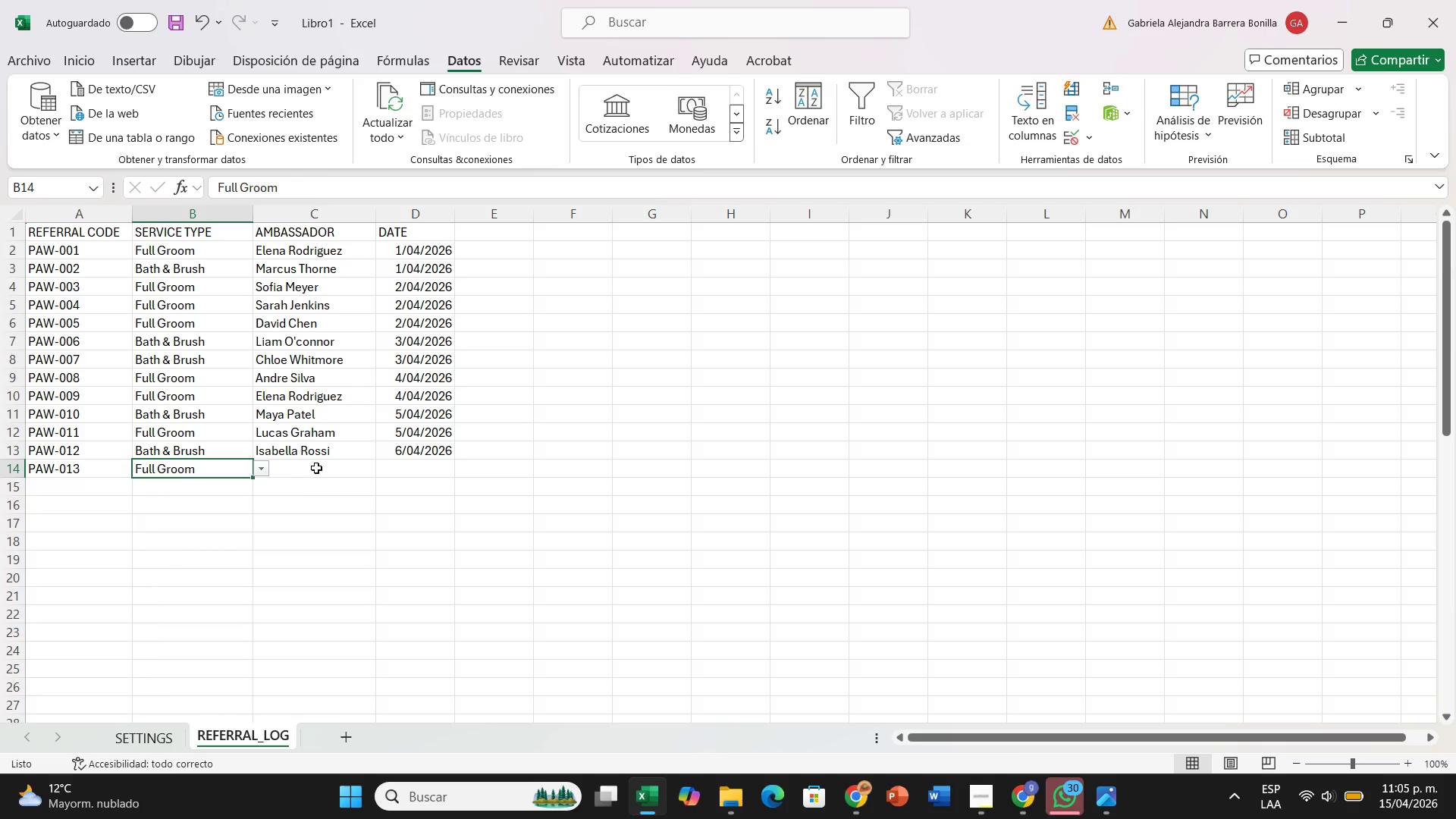 
left_click([316, 468])
 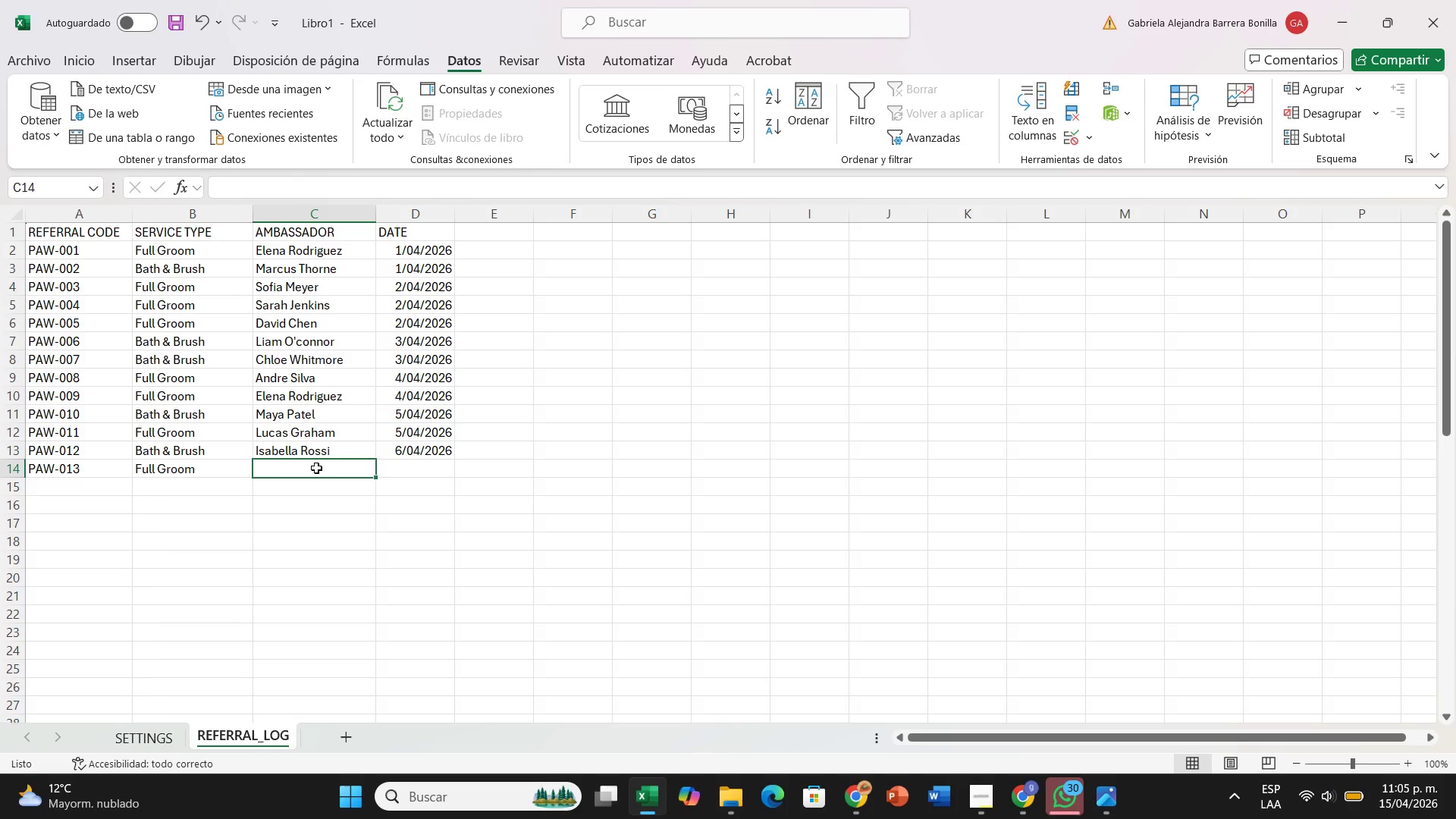 
wait(9.94)
 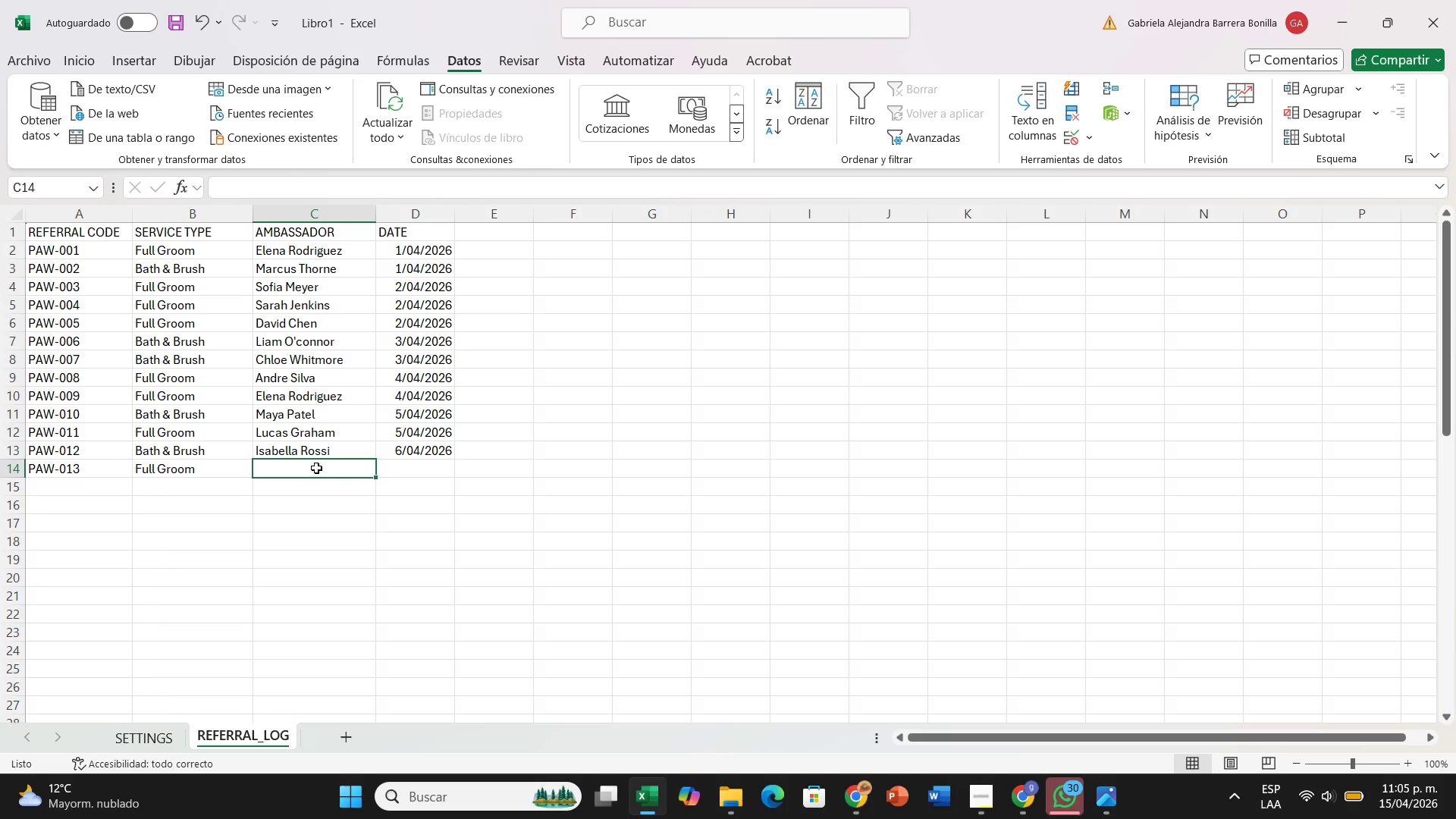 
type(MA)
key(Backspace)
type(AE)
key(Backspace)
key(Backspace)
type(arc)
 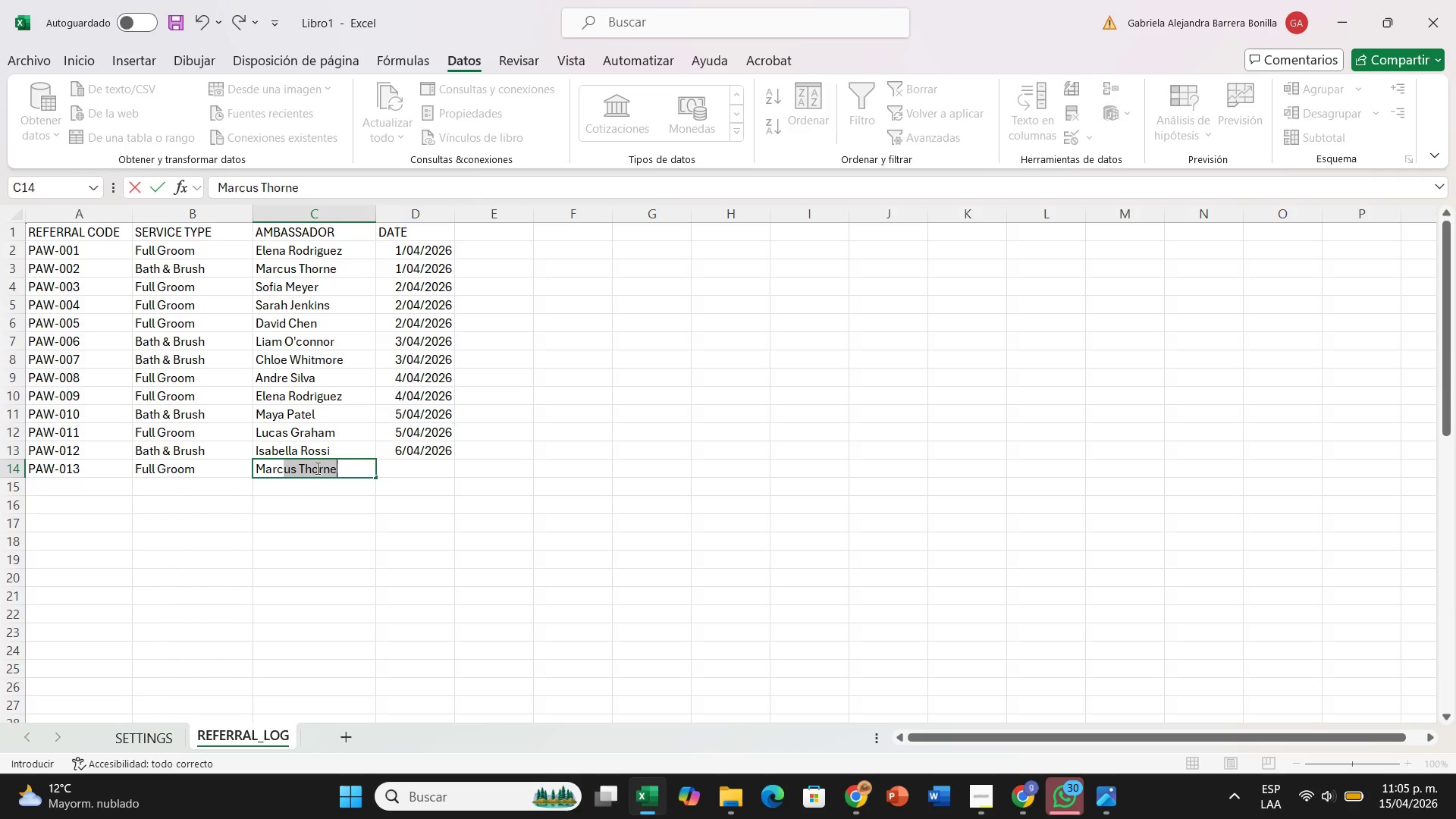 
key(ArrowRight)
 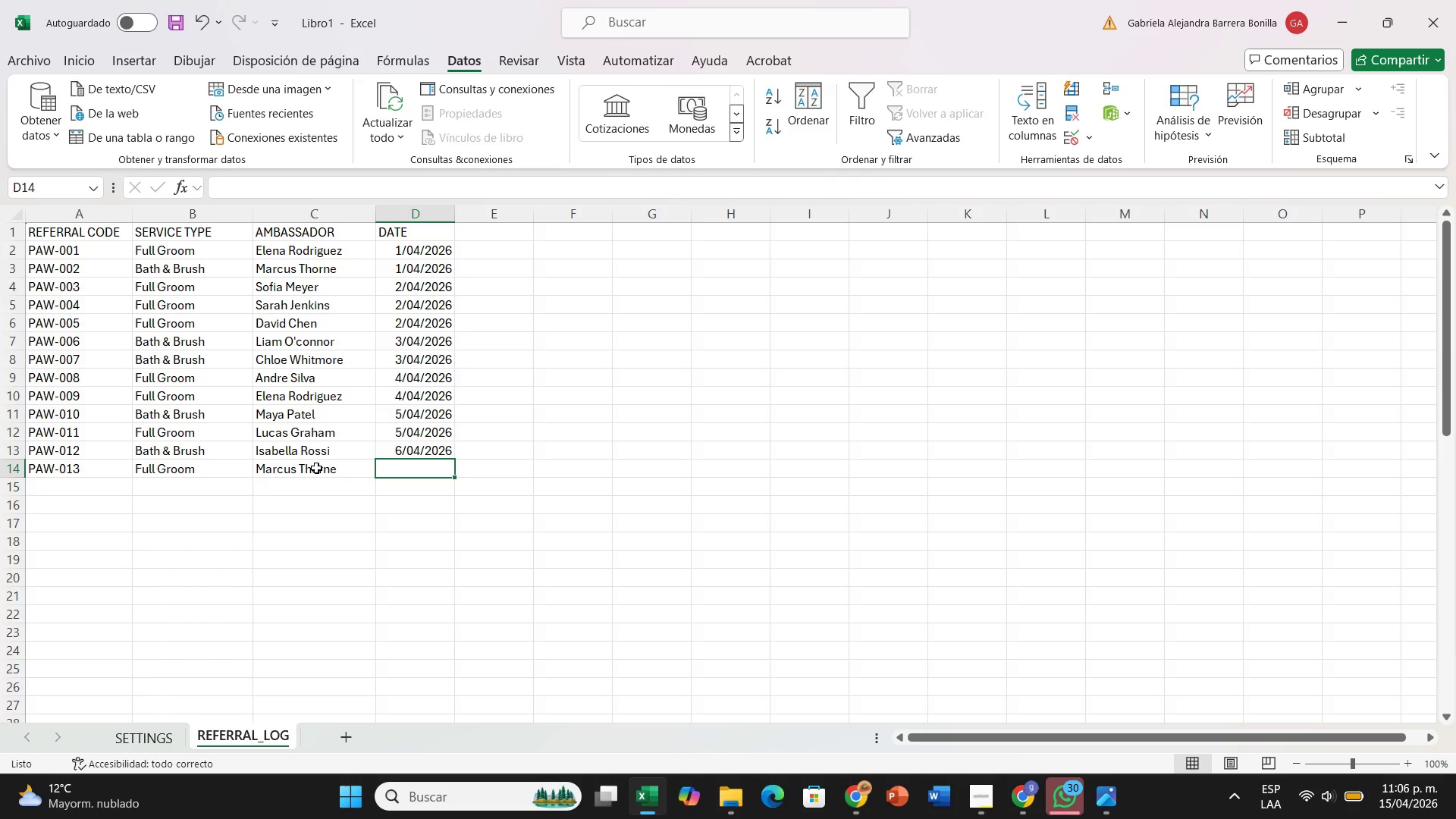 
wait(7.91)
 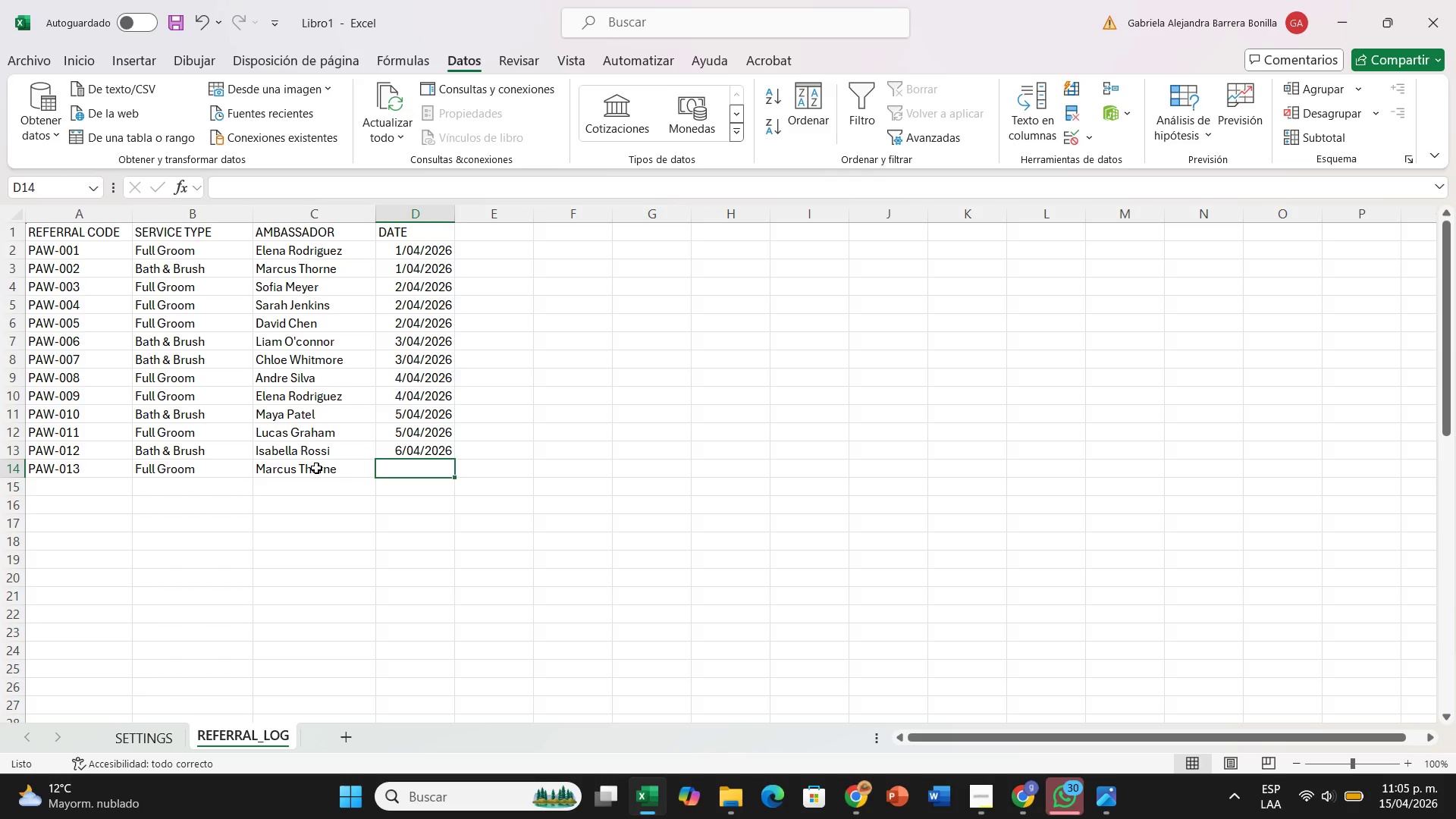 
type(2026-04-6)
 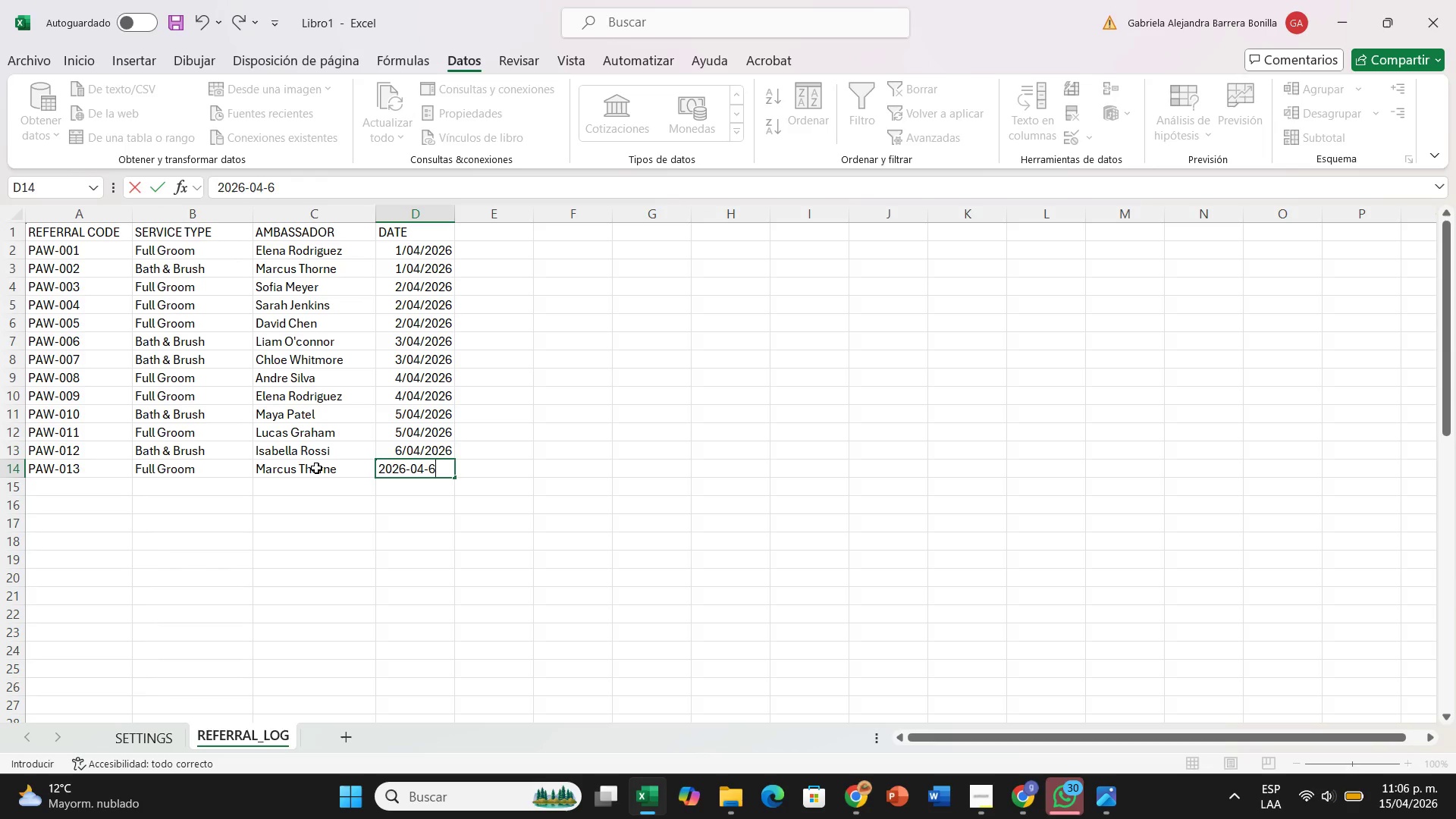 
key(Enter)
 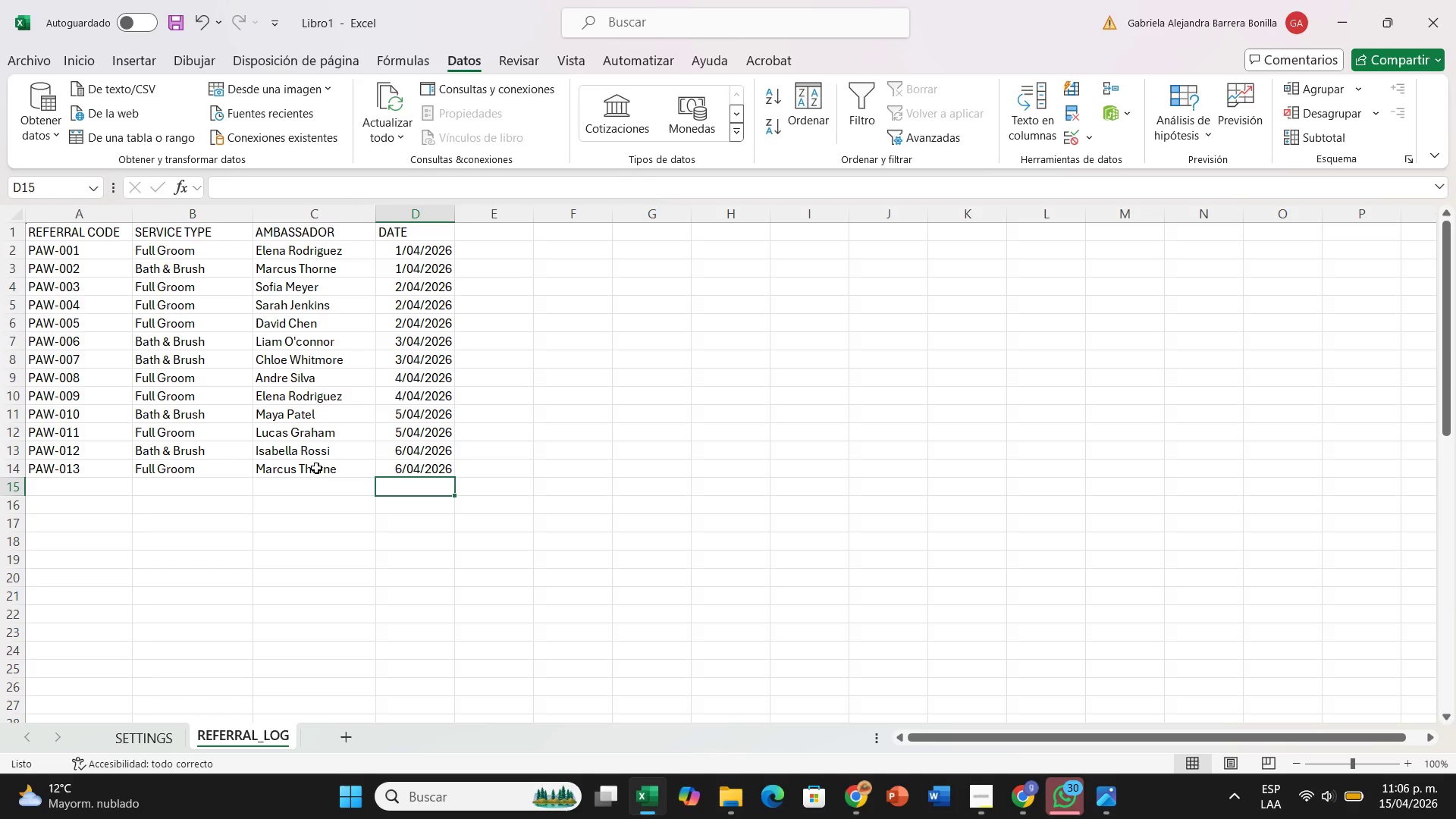 
hold_key(key=ArrowLeft, duration=0.7)
 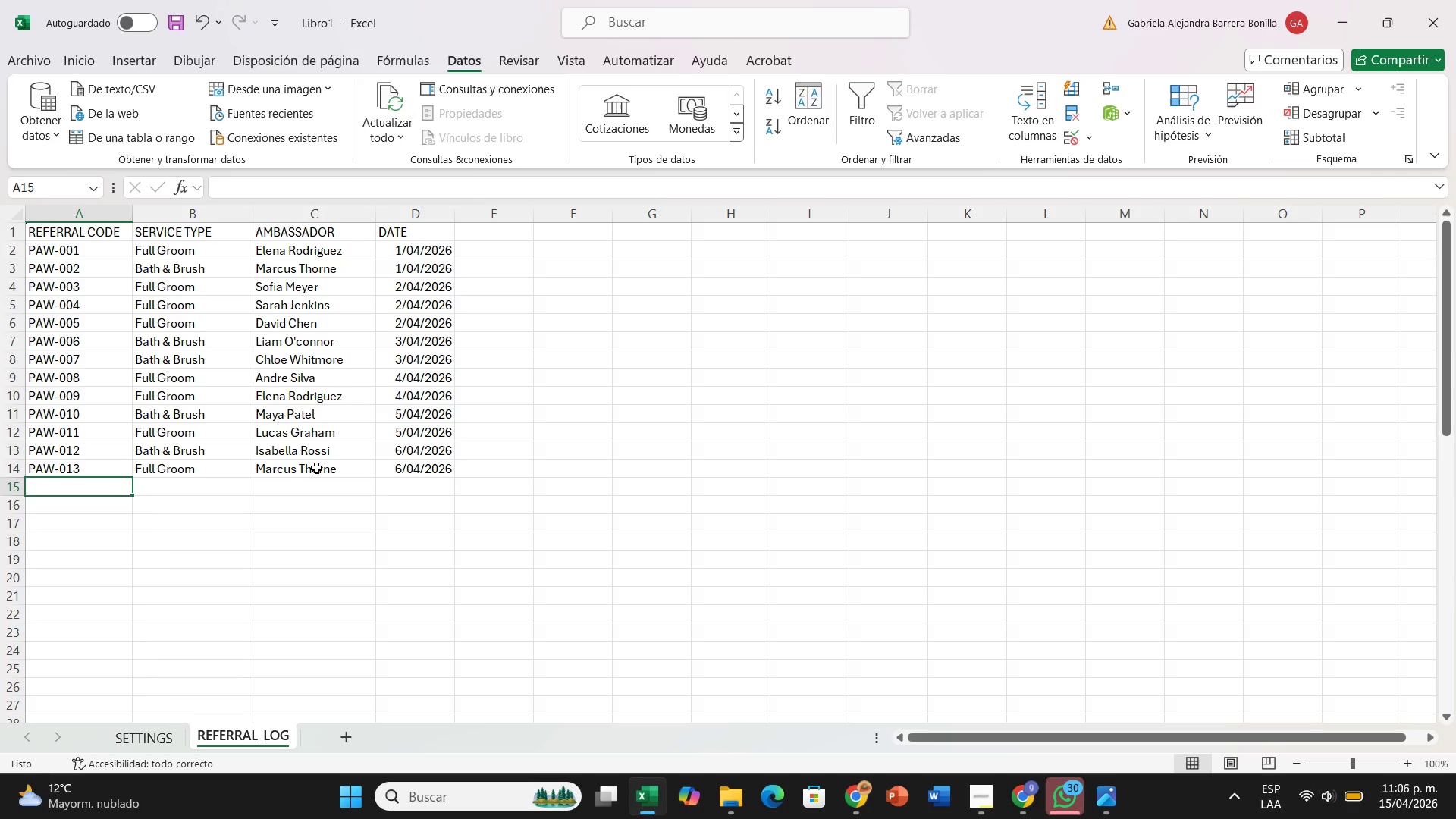 
type(PAW-014)
 